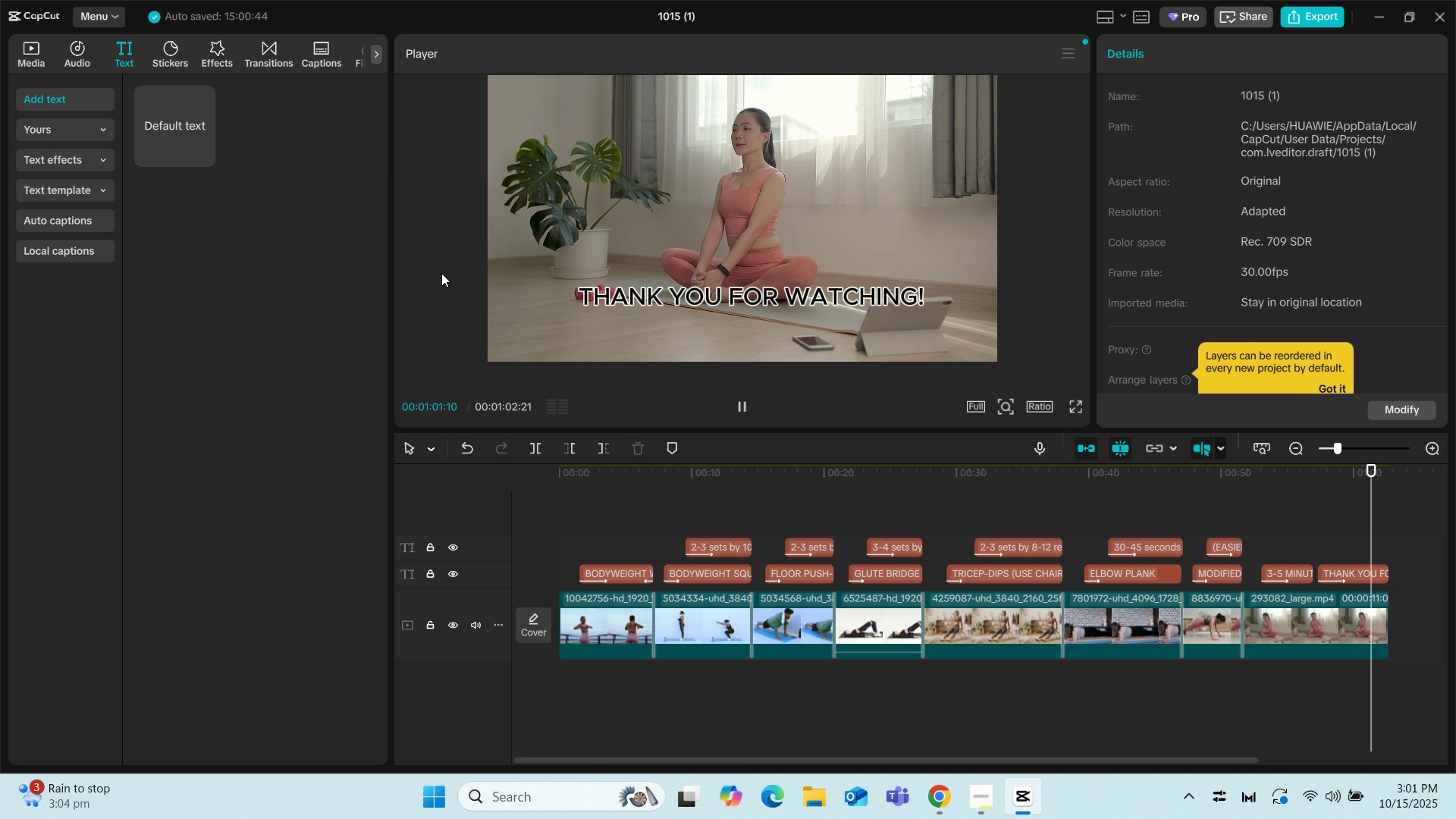 
wait(66.41)
 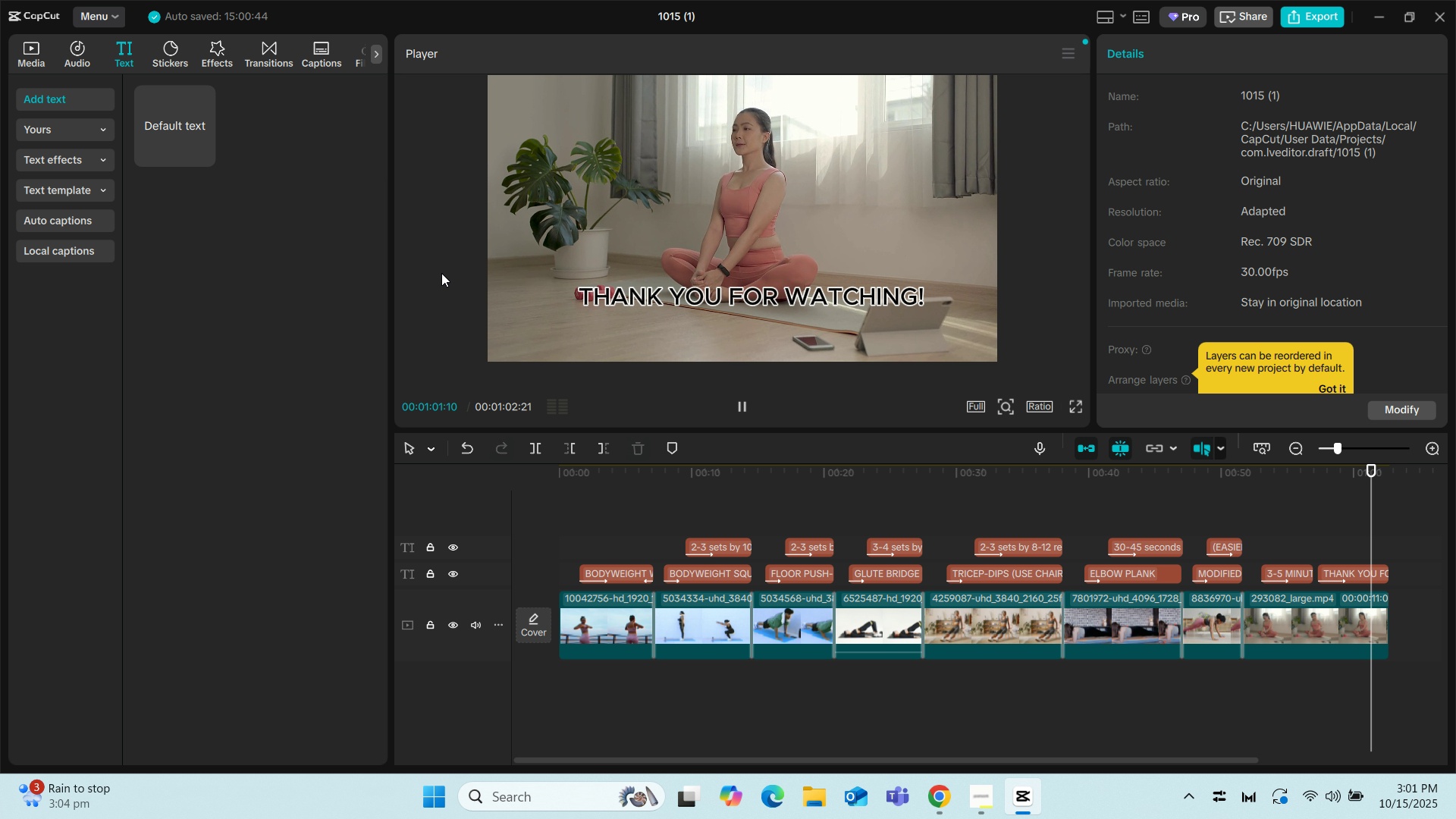 
left_click([716, 540])
 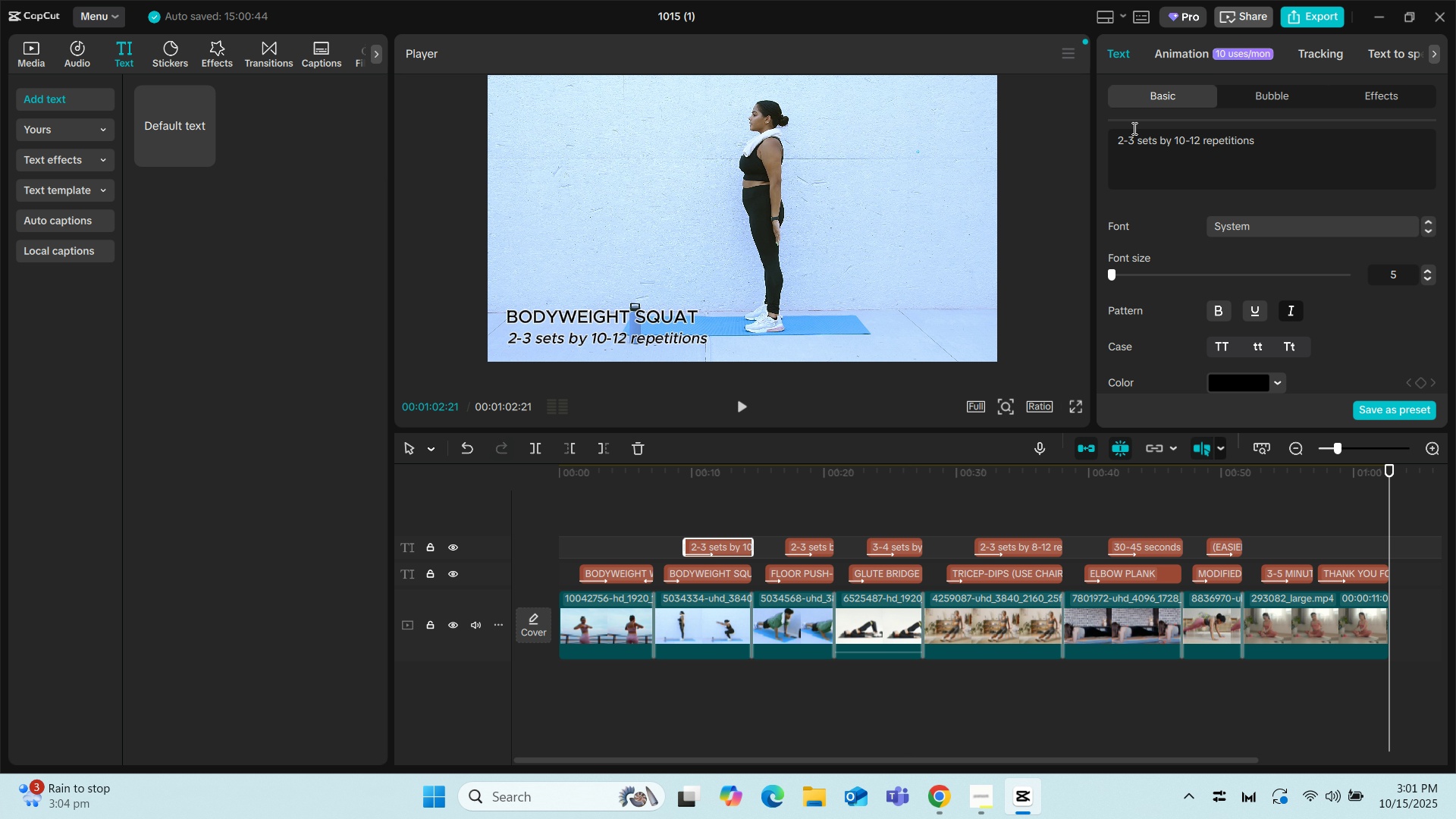 
left_click([1175, 53])
 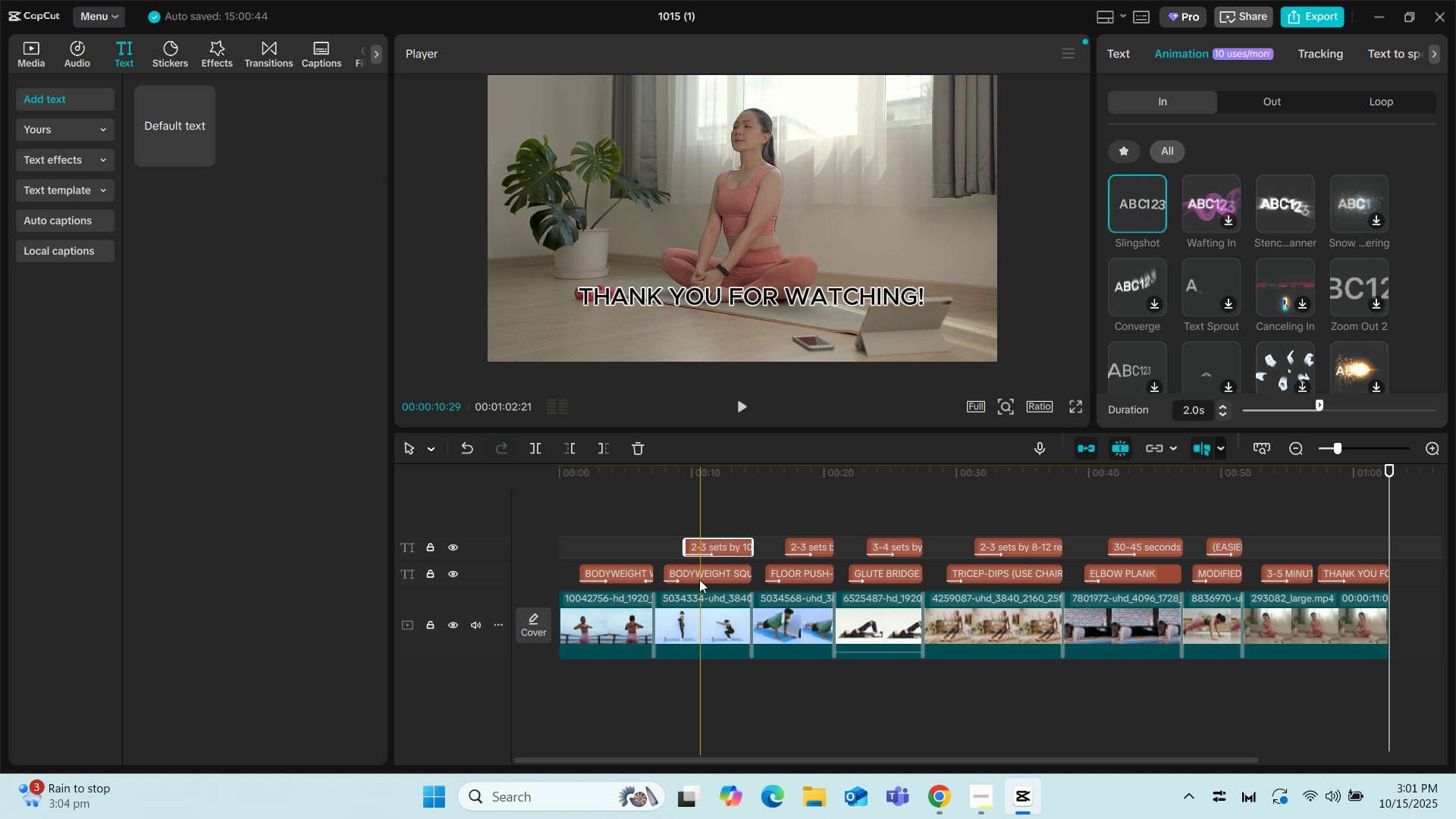 
left_click([696, 572])
 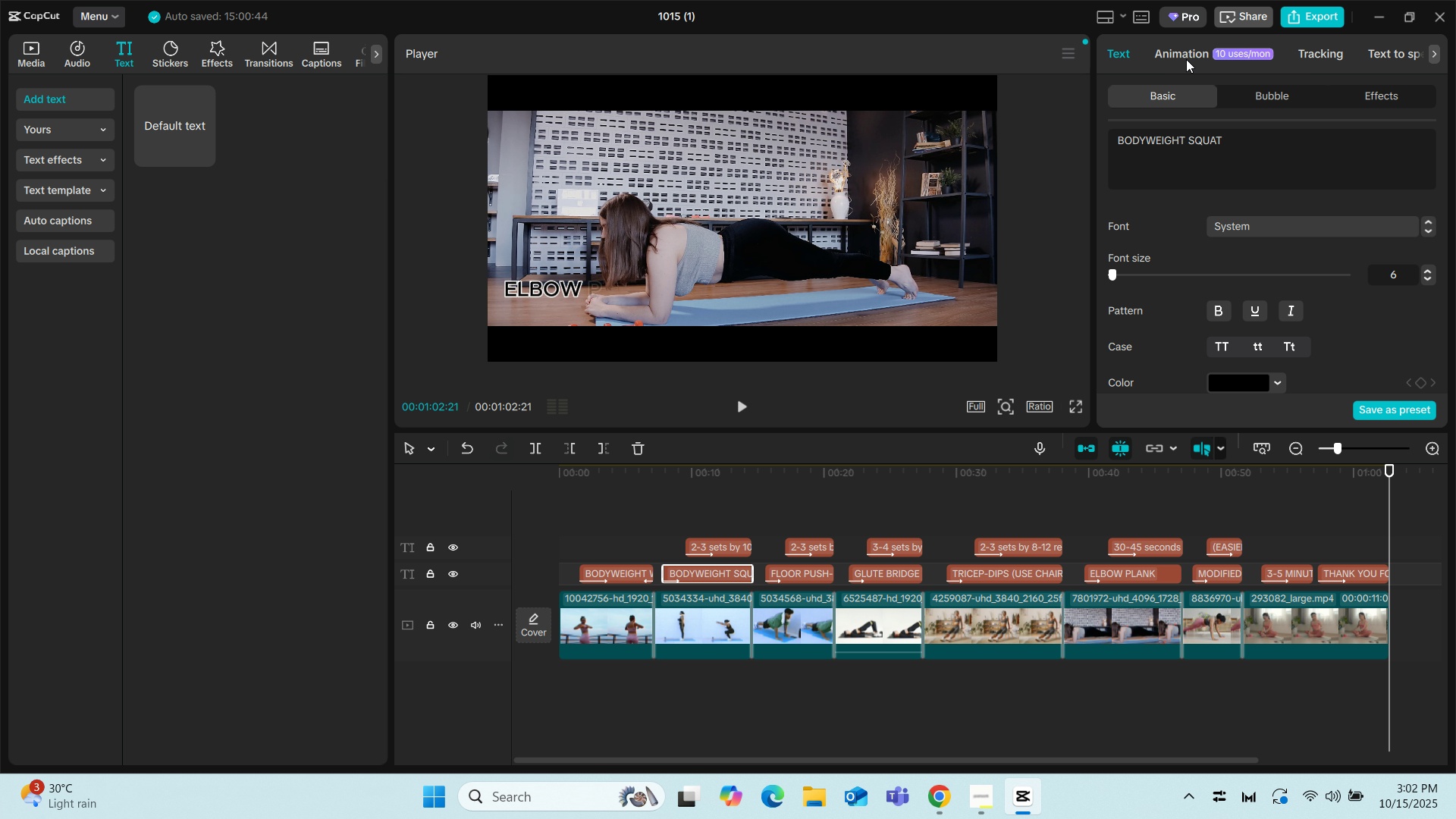 
left_click([1186, 59])
 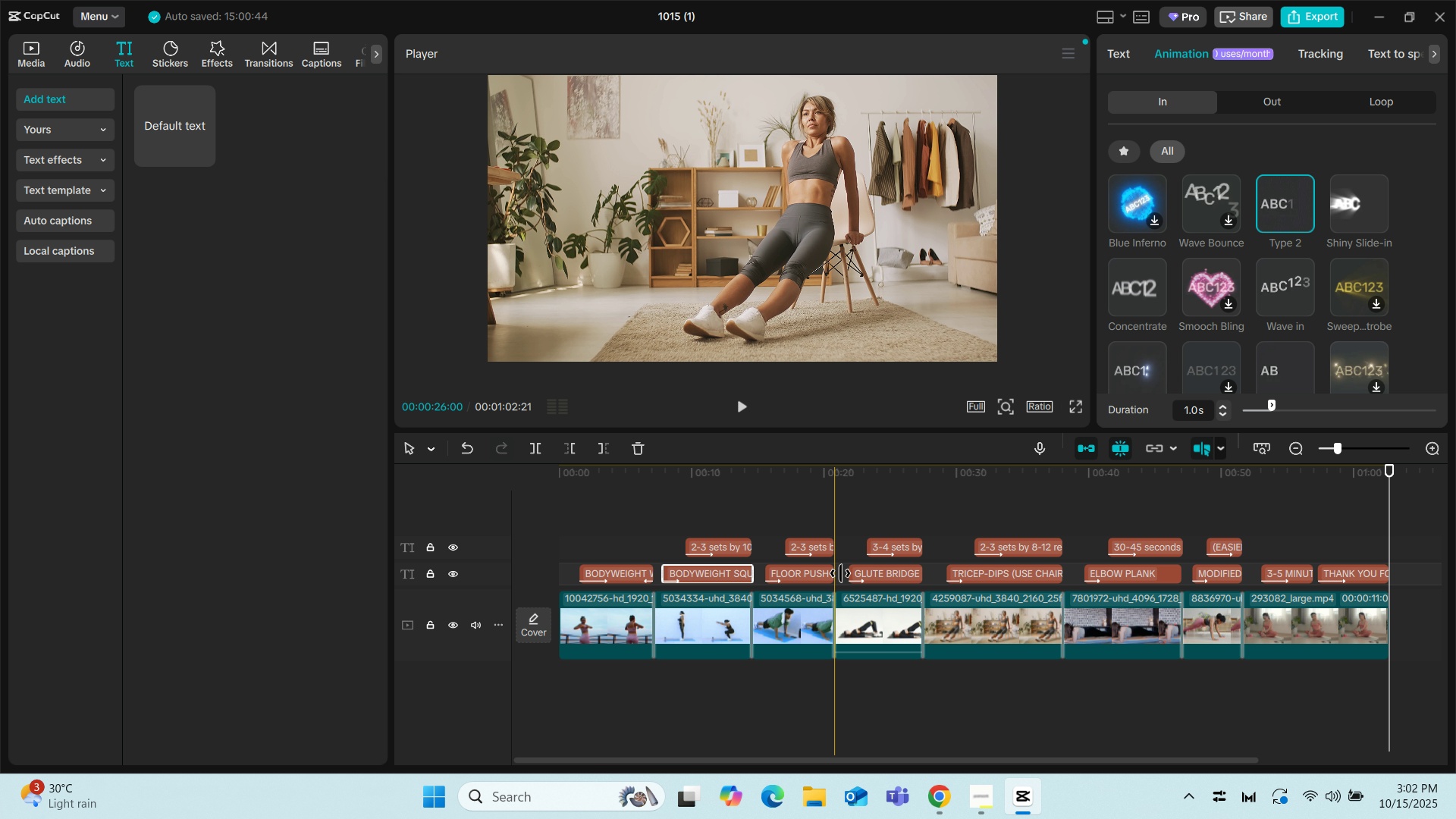 
left_click([808, 574])
 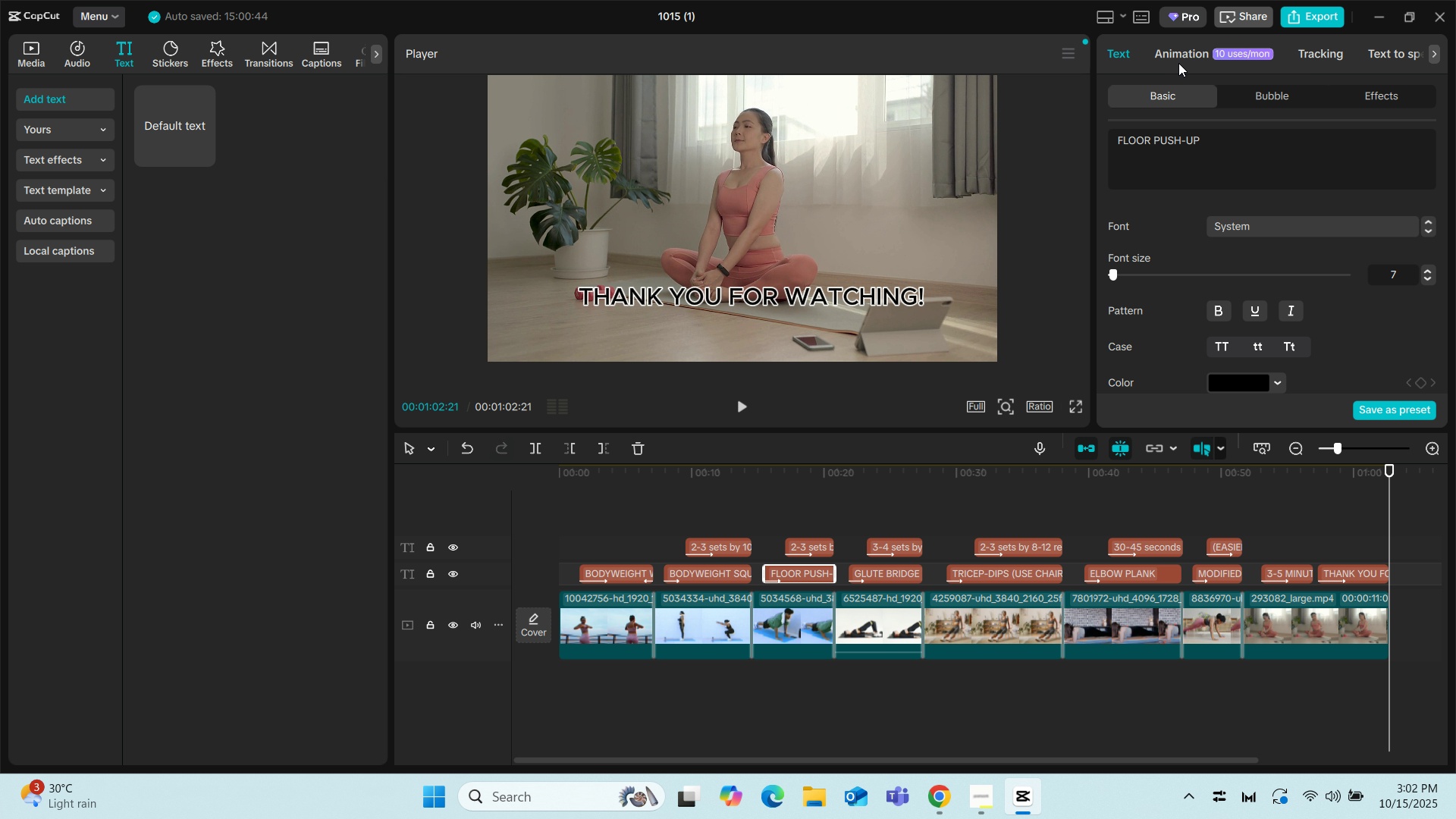 
left_click([1181, 53])
 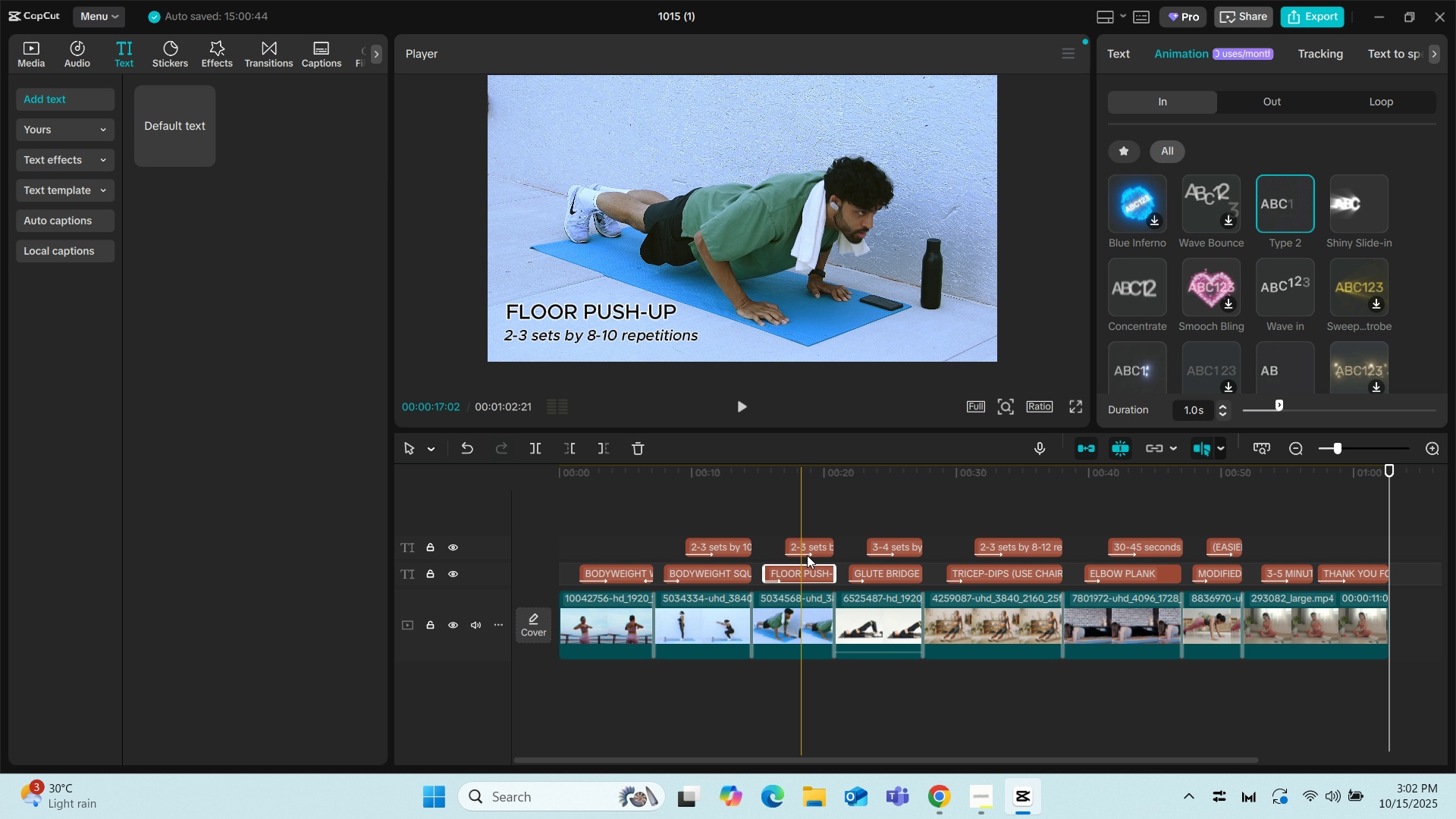 
left_click([811, 541])
 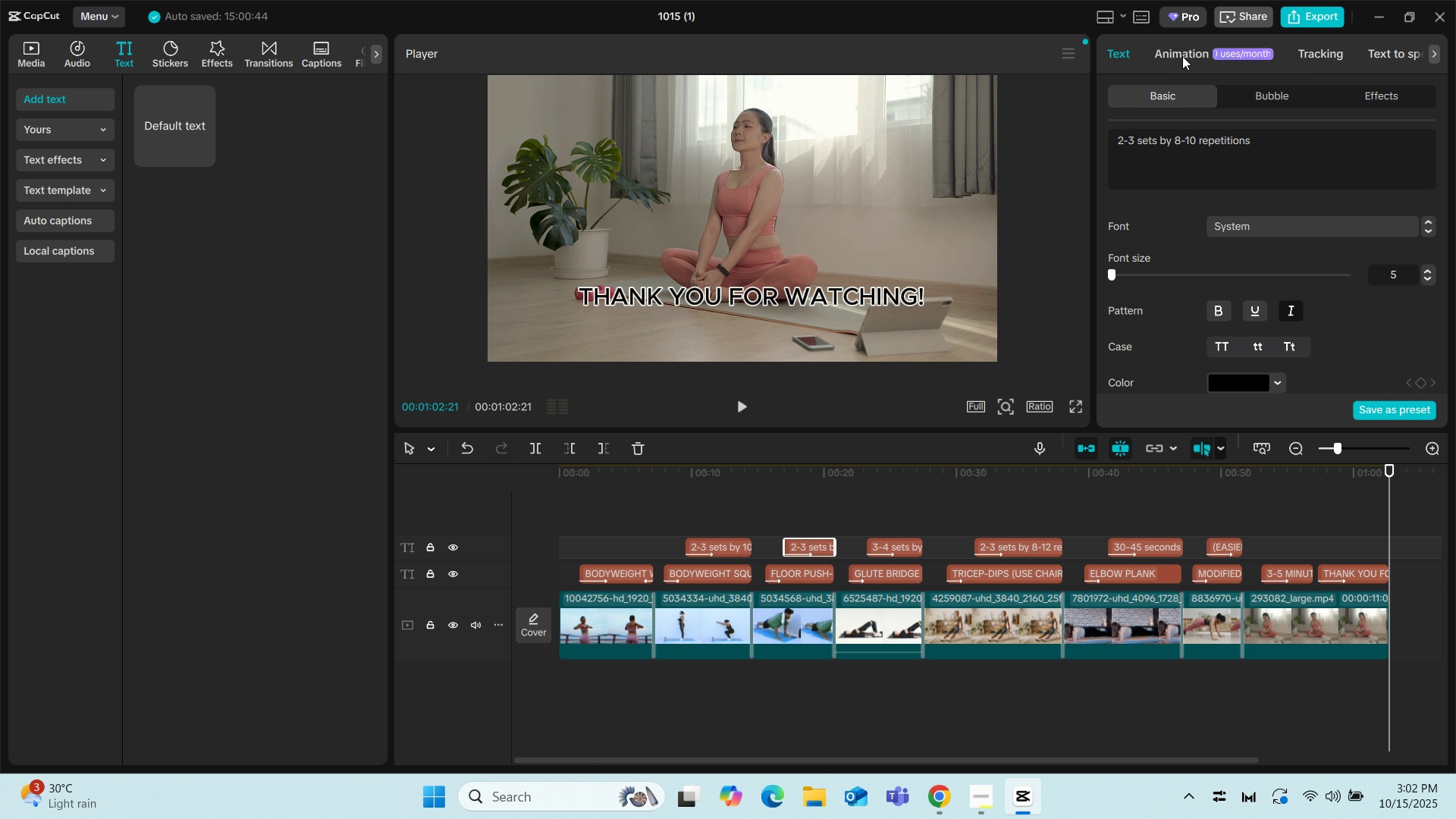 
left_click([1181, 55])
 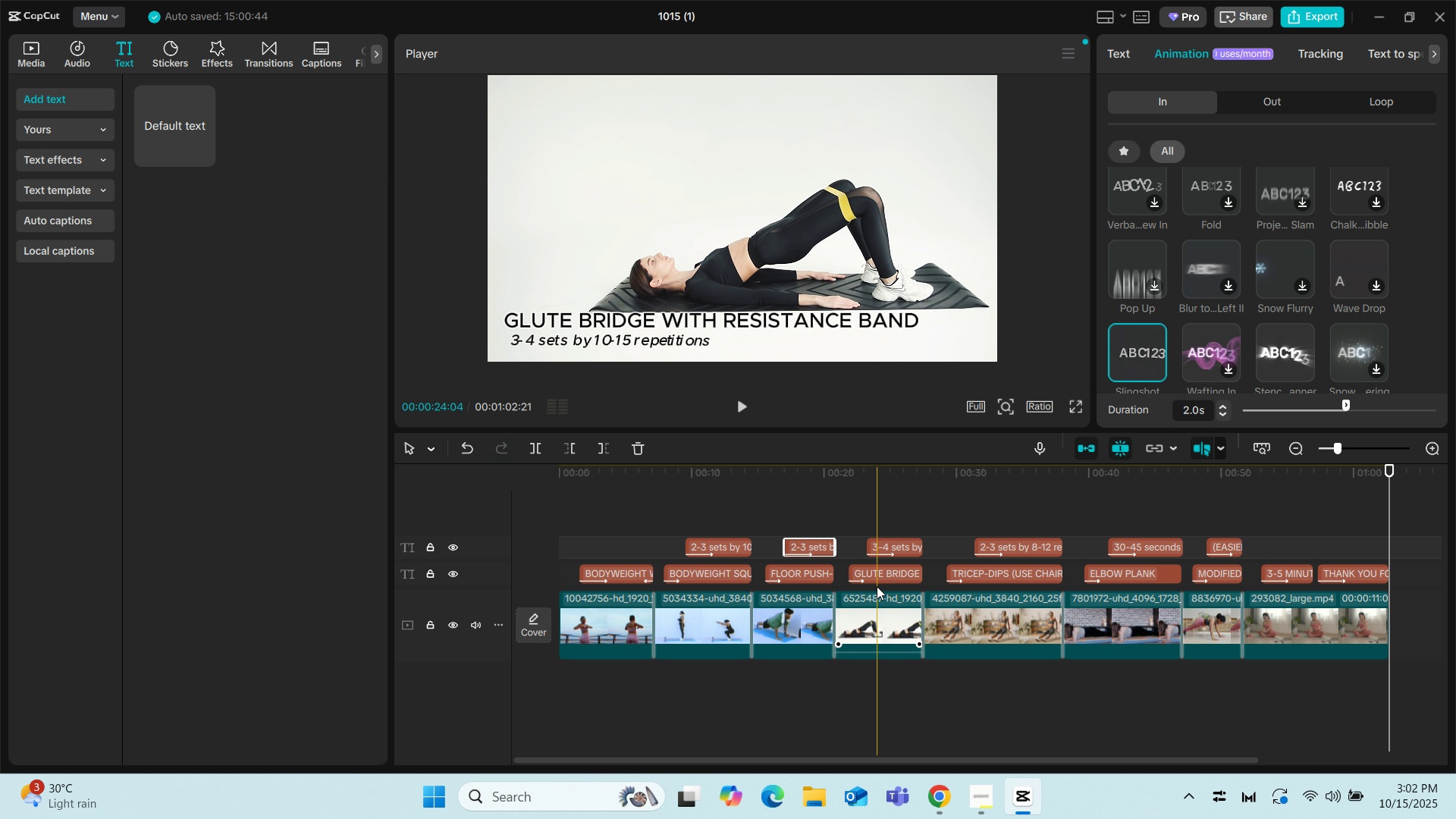 
left_click([878, 573])
 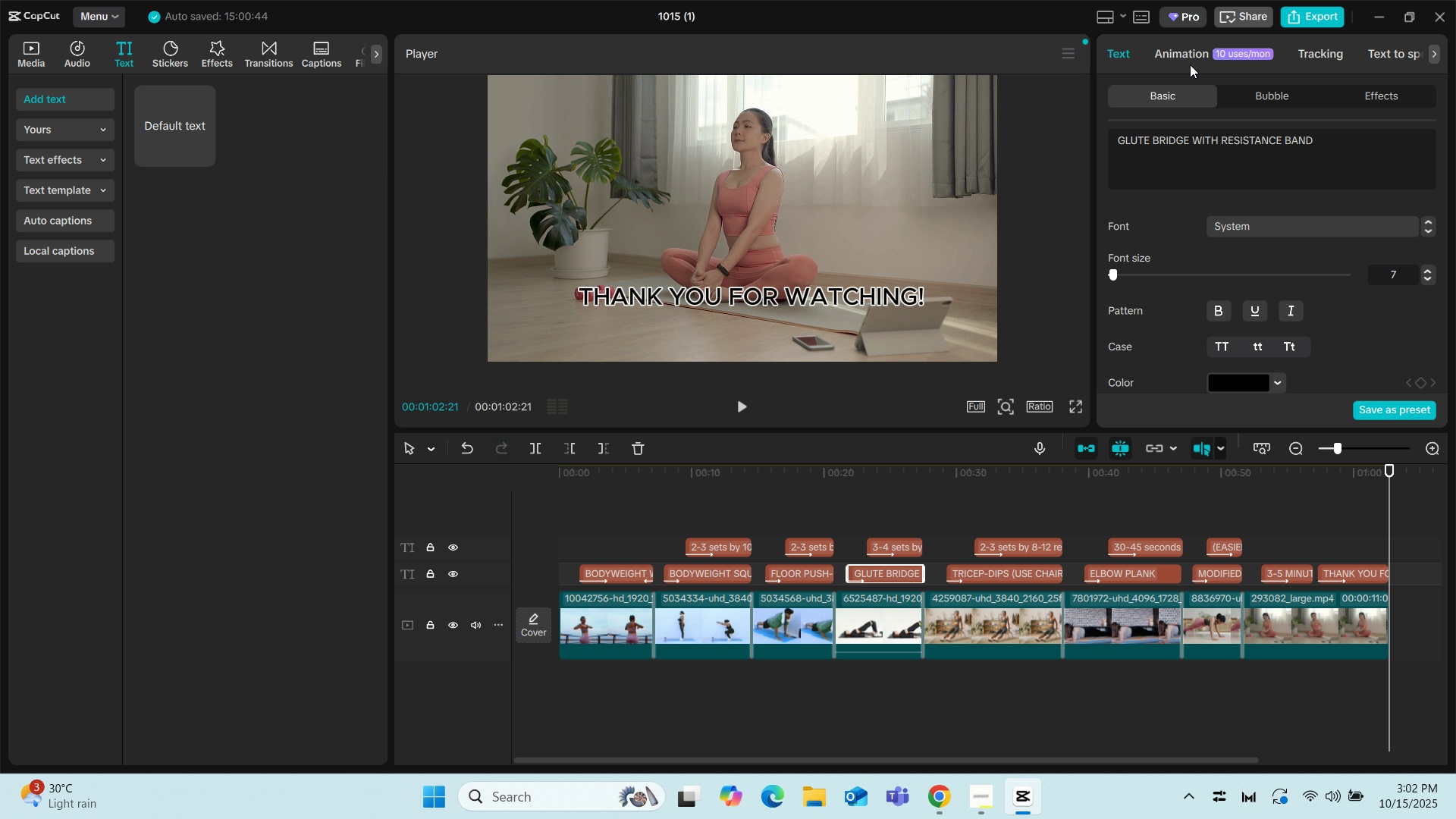 
left_click([1189, 52])
 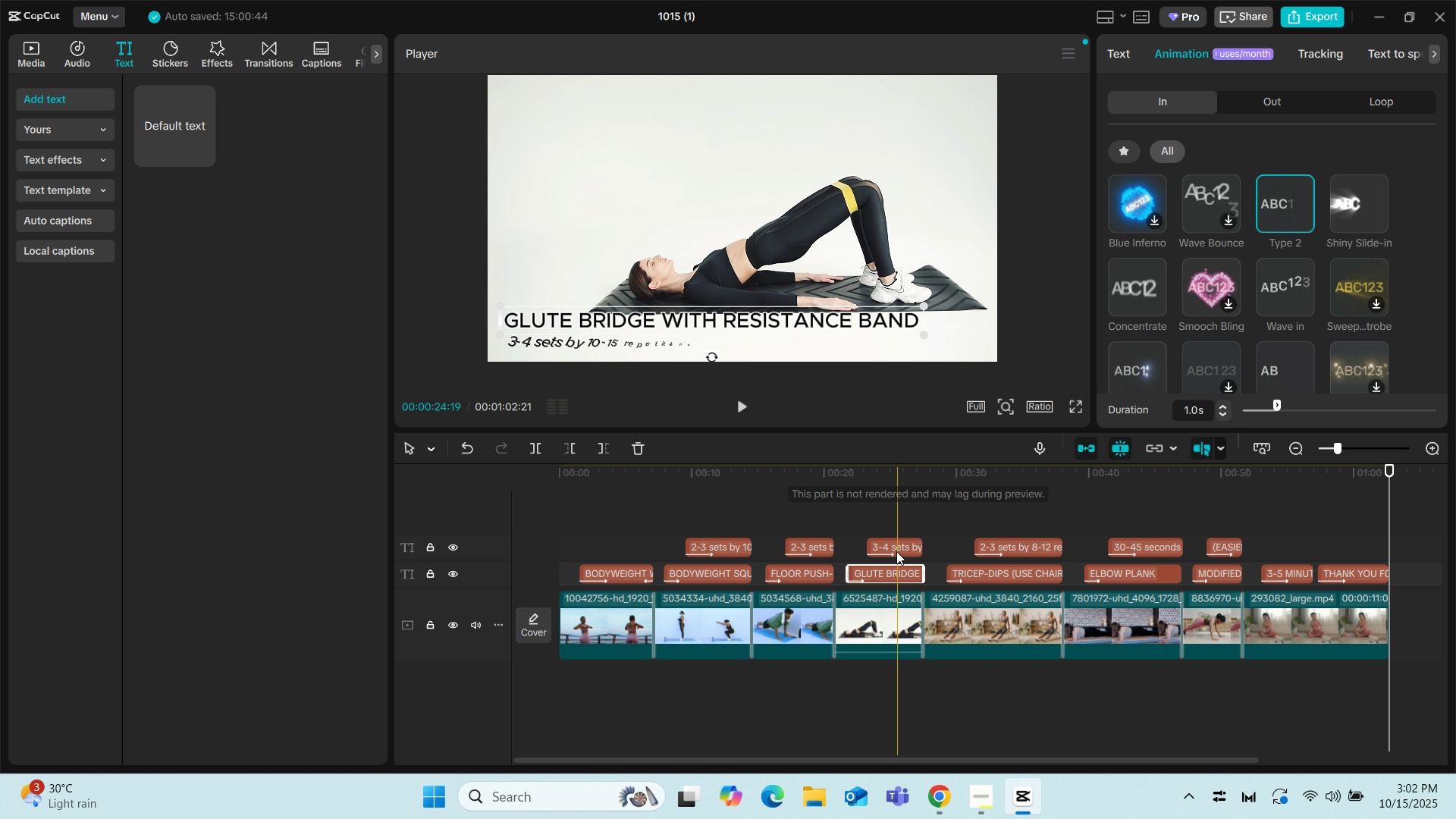 
left_click([896, 551])
 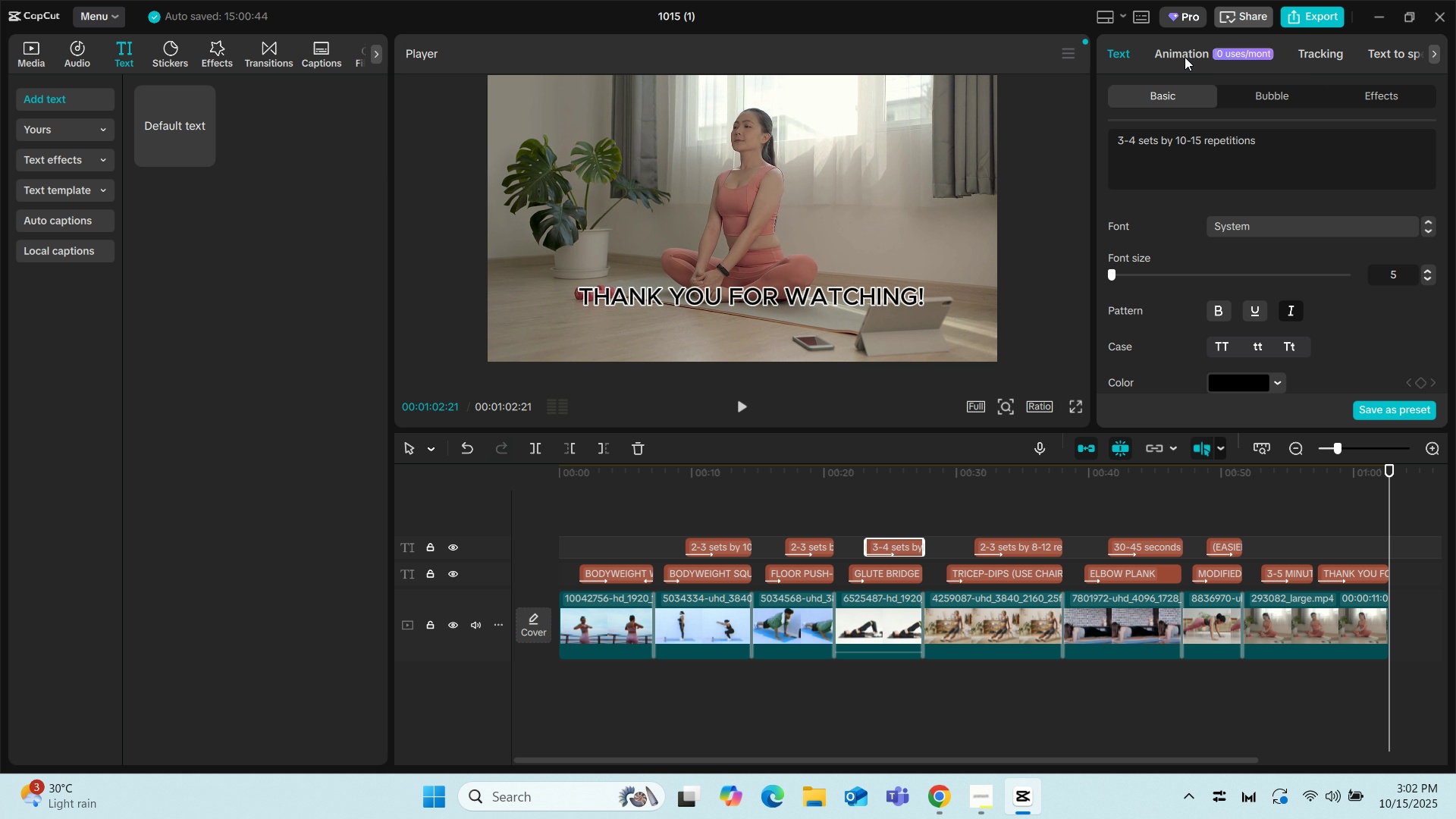 
left_click([1185, 57])
 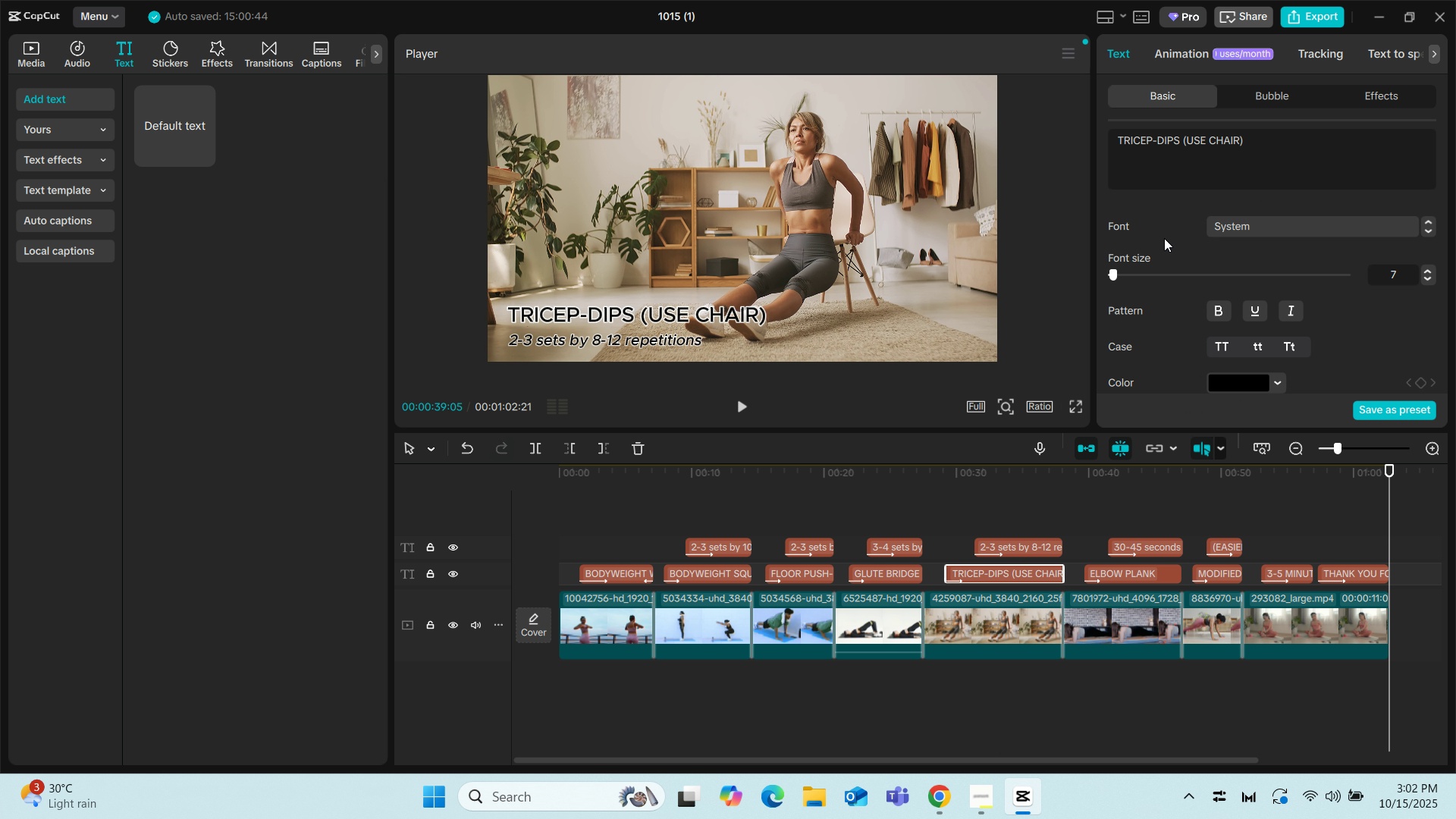 
left_click([1184, 53])
 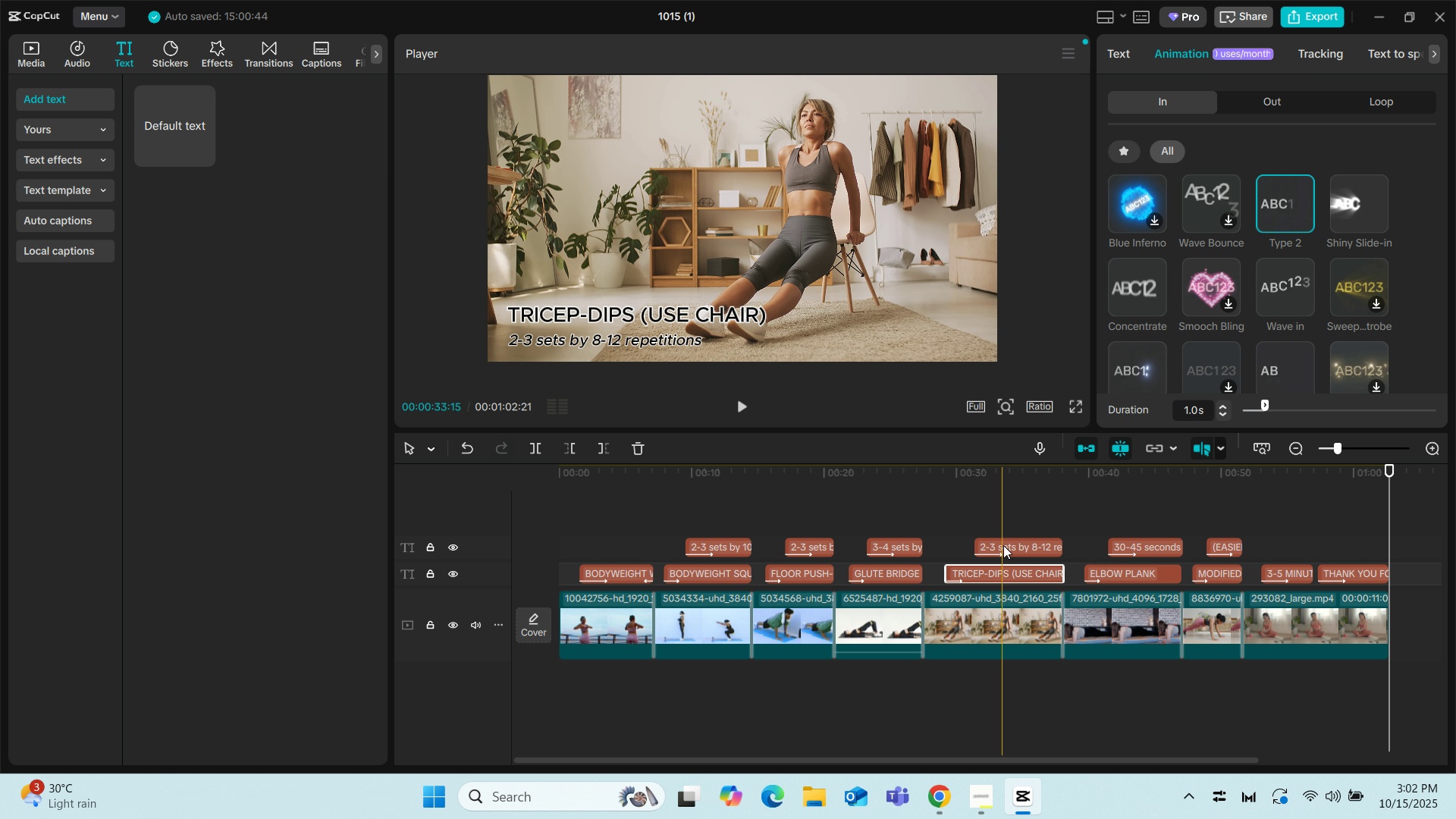 
left_click([1004, 545])
 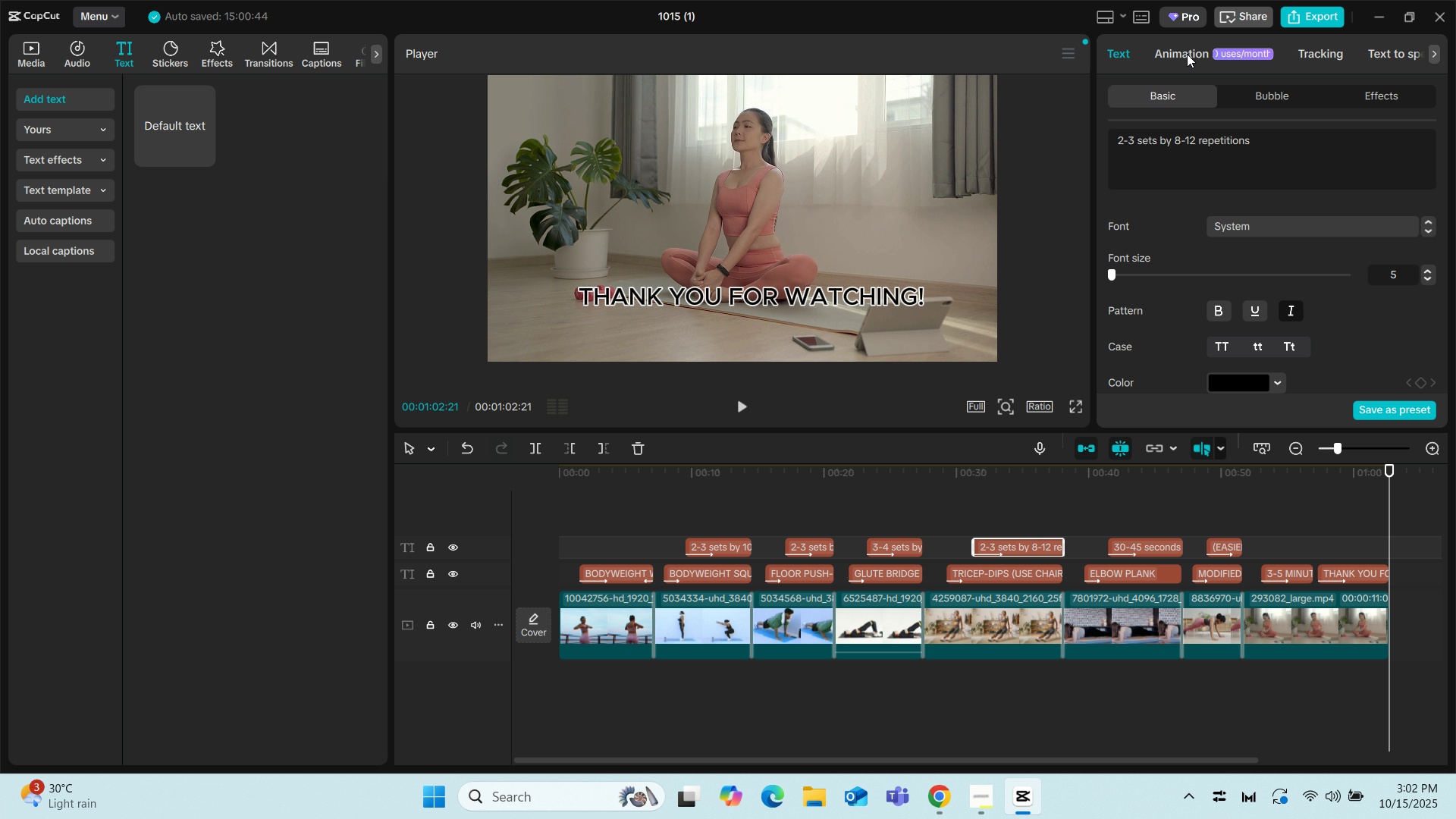 
wait(5.51)
 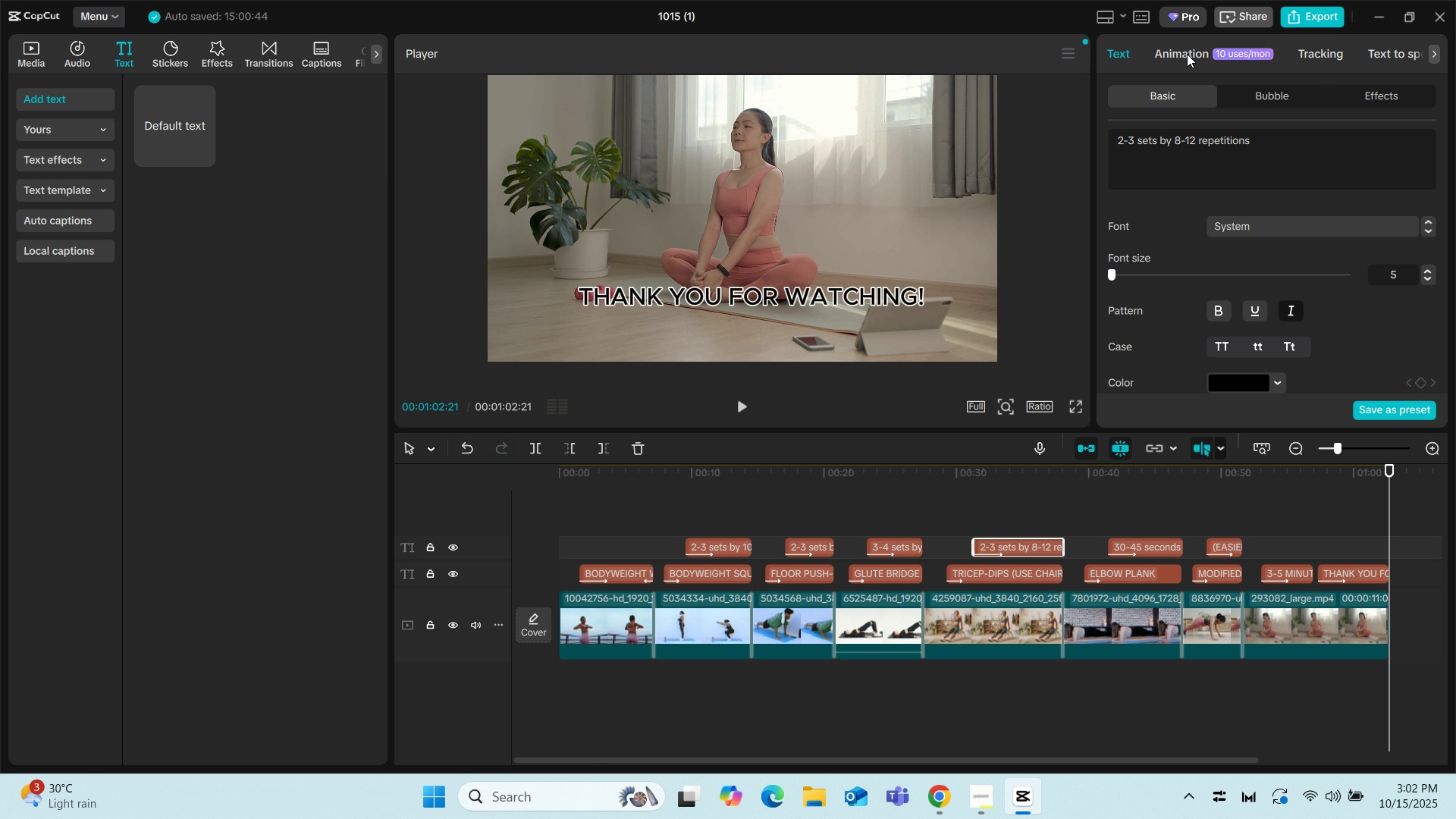 
left_click([1020, 582])
 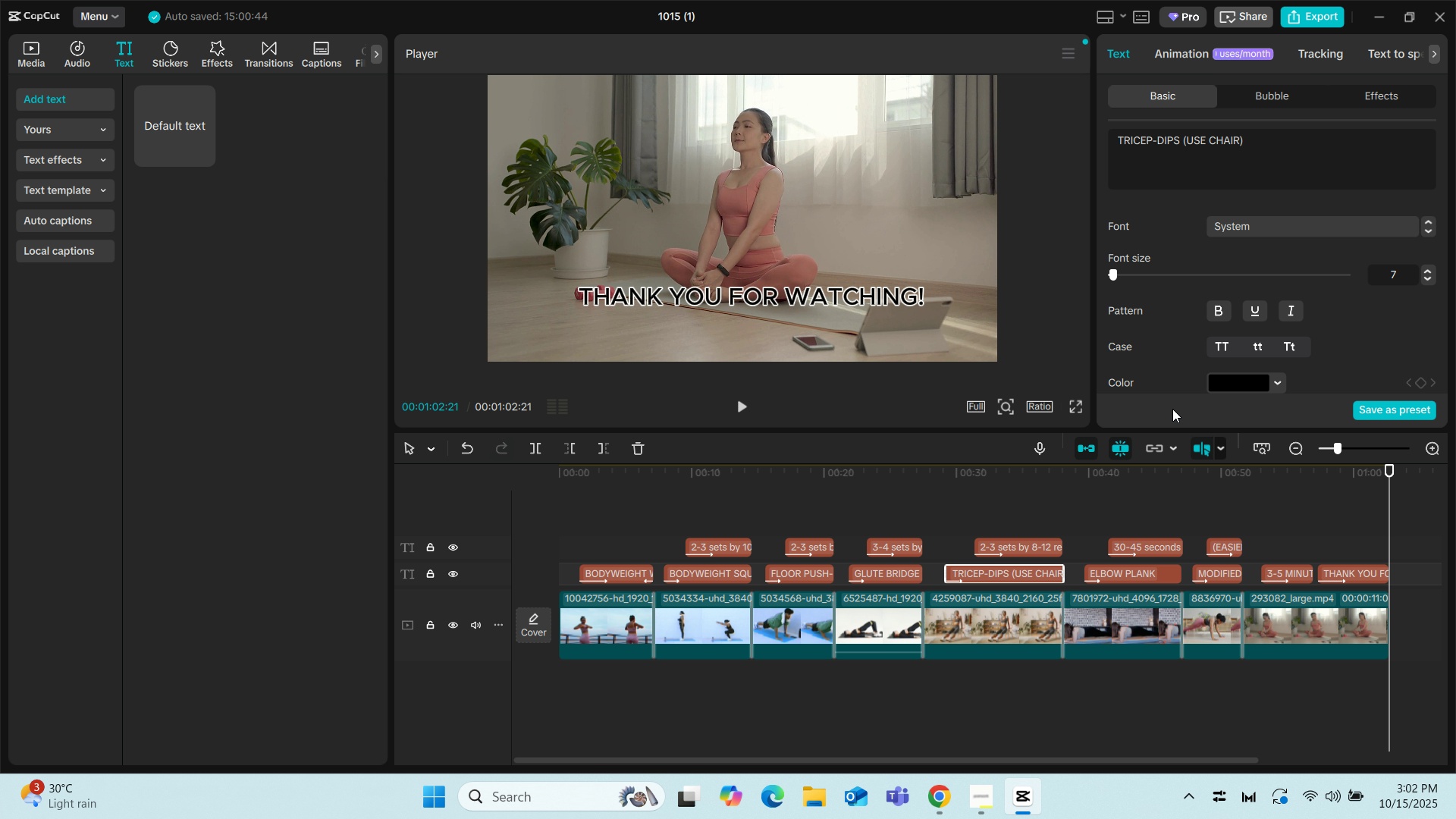 
left_click([1191, 60])
 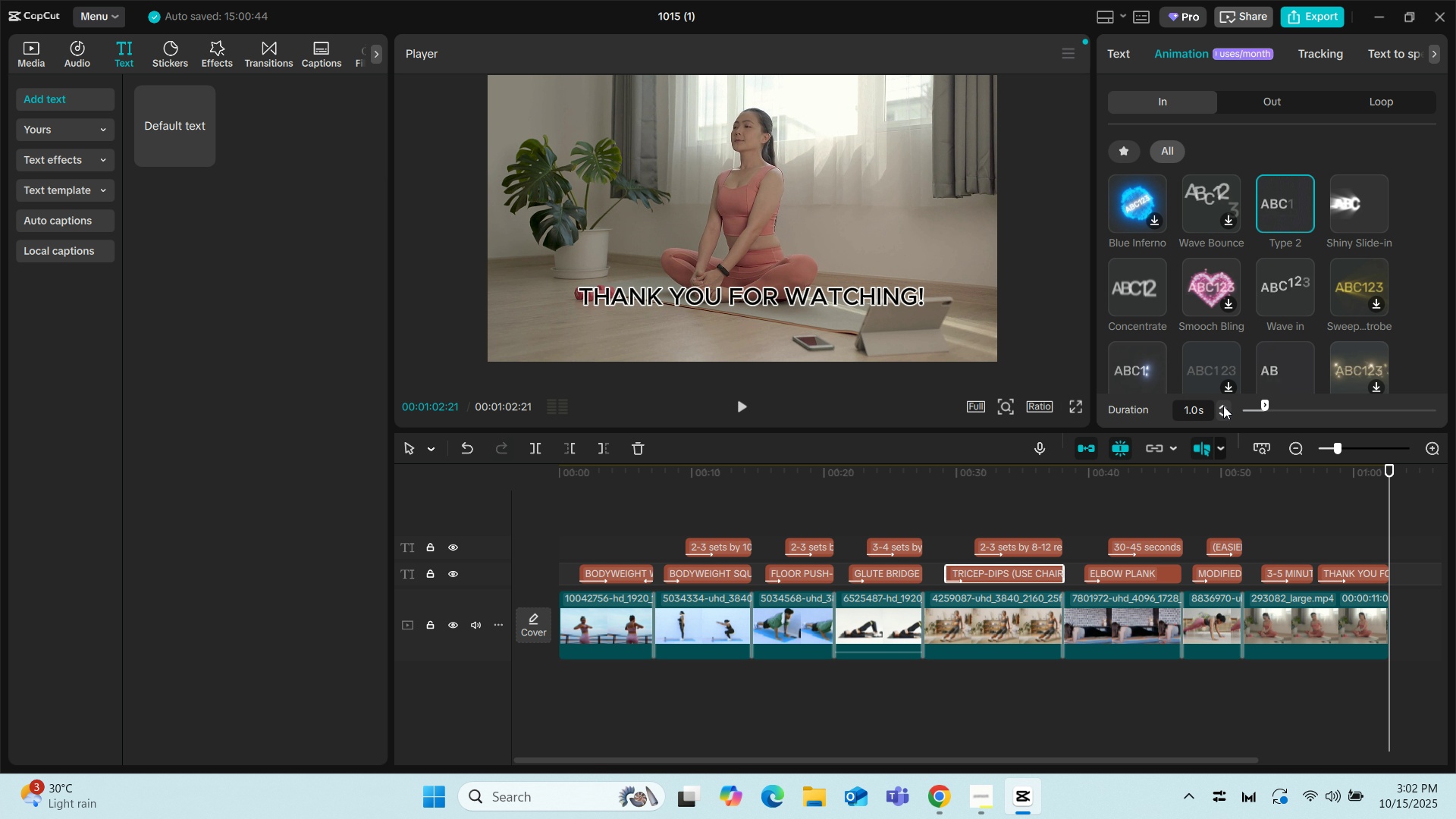 
left_click([1223, 406])
 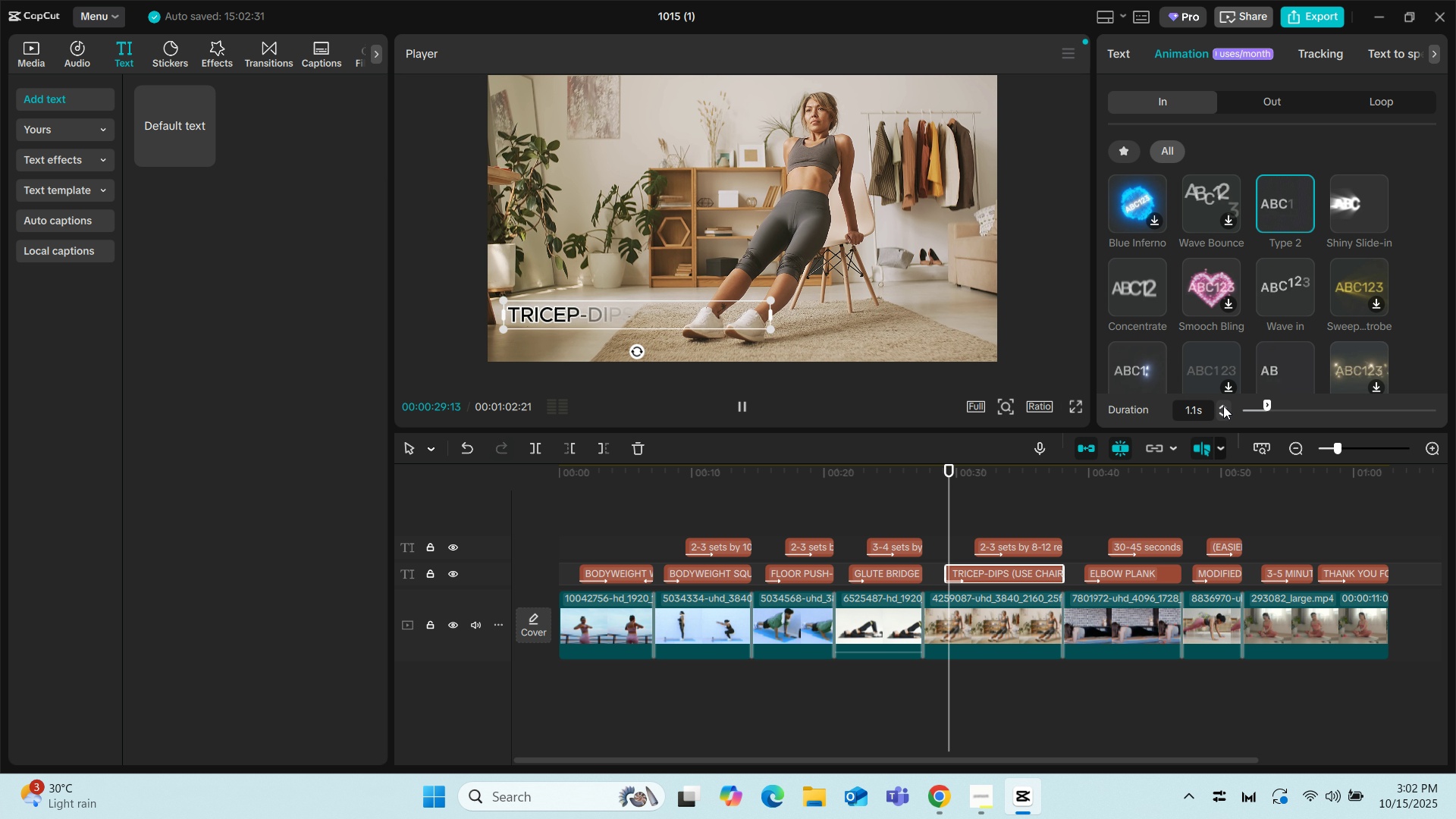 
left_click([1223, 406])
 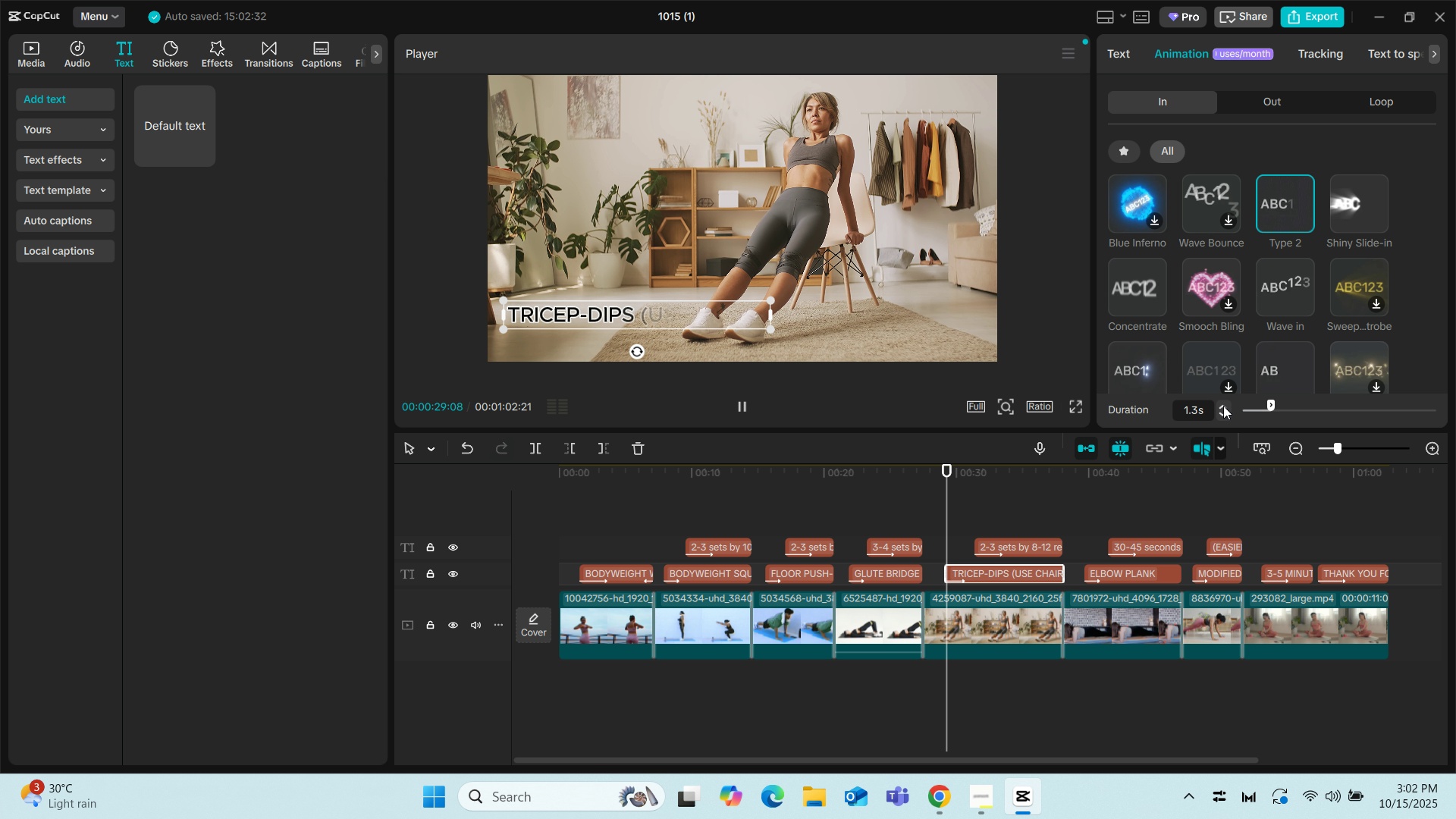 
left_click([1223, 406])
 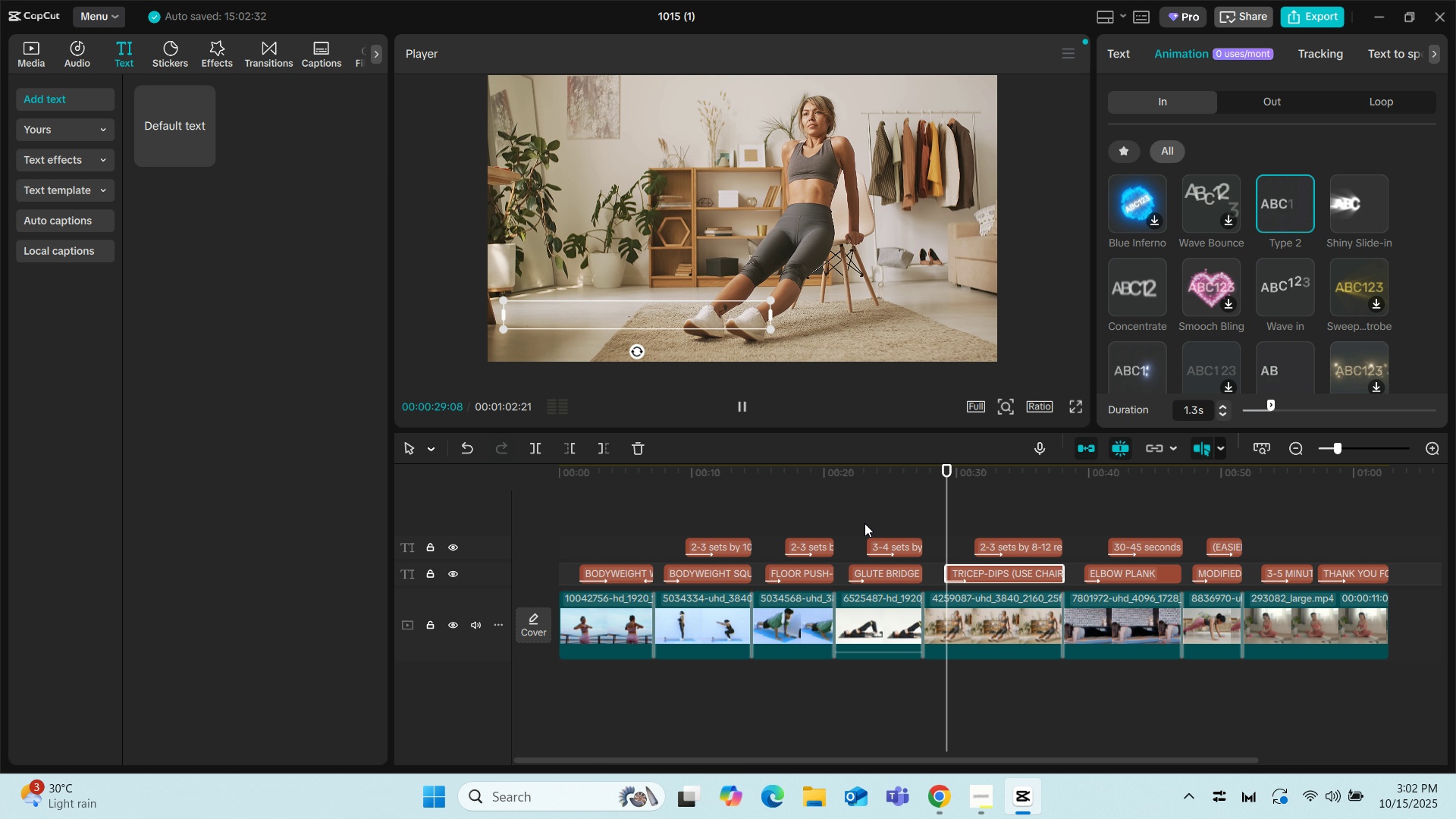 
left_click([864, 521])
 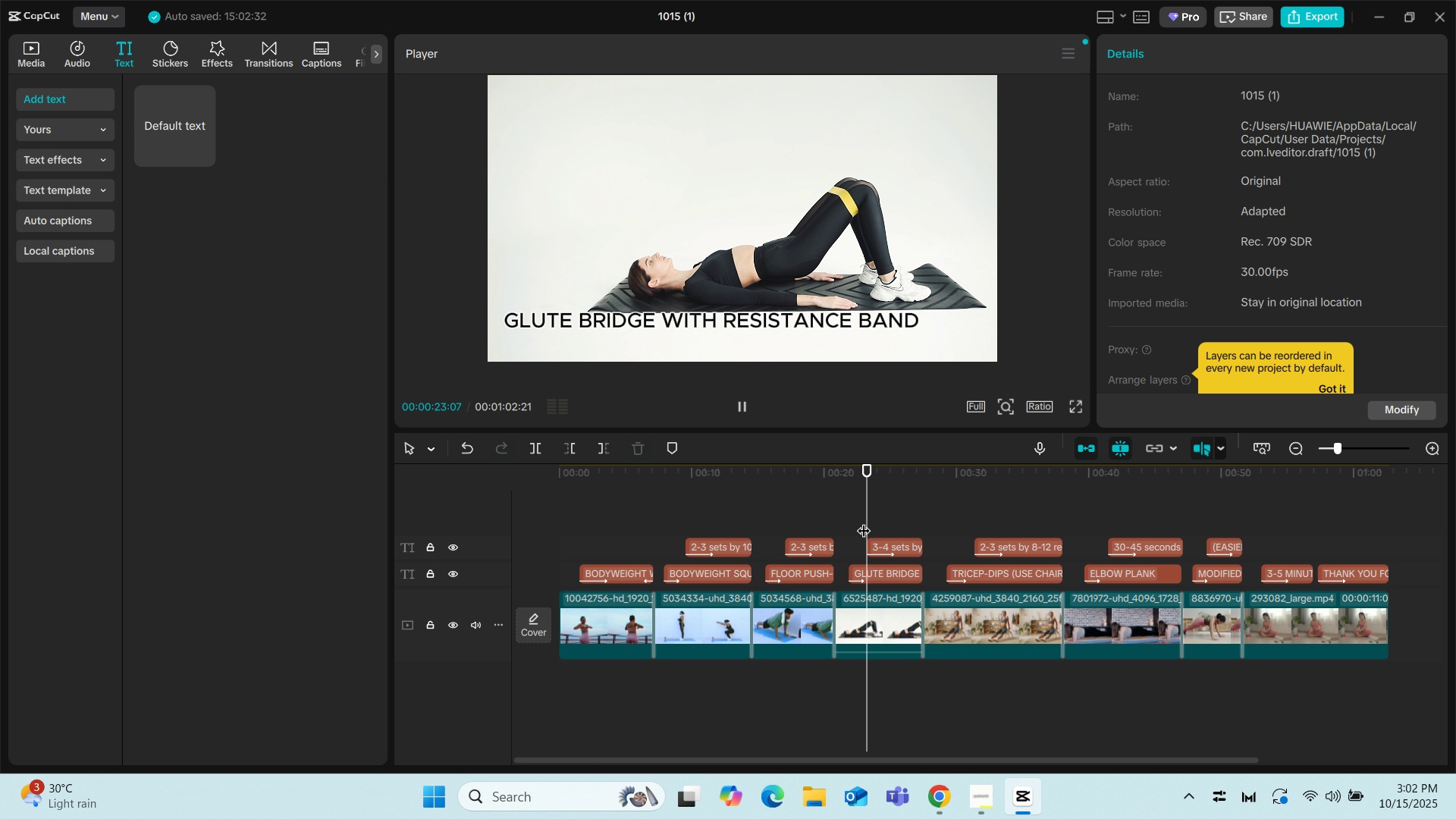 
key(Space)
 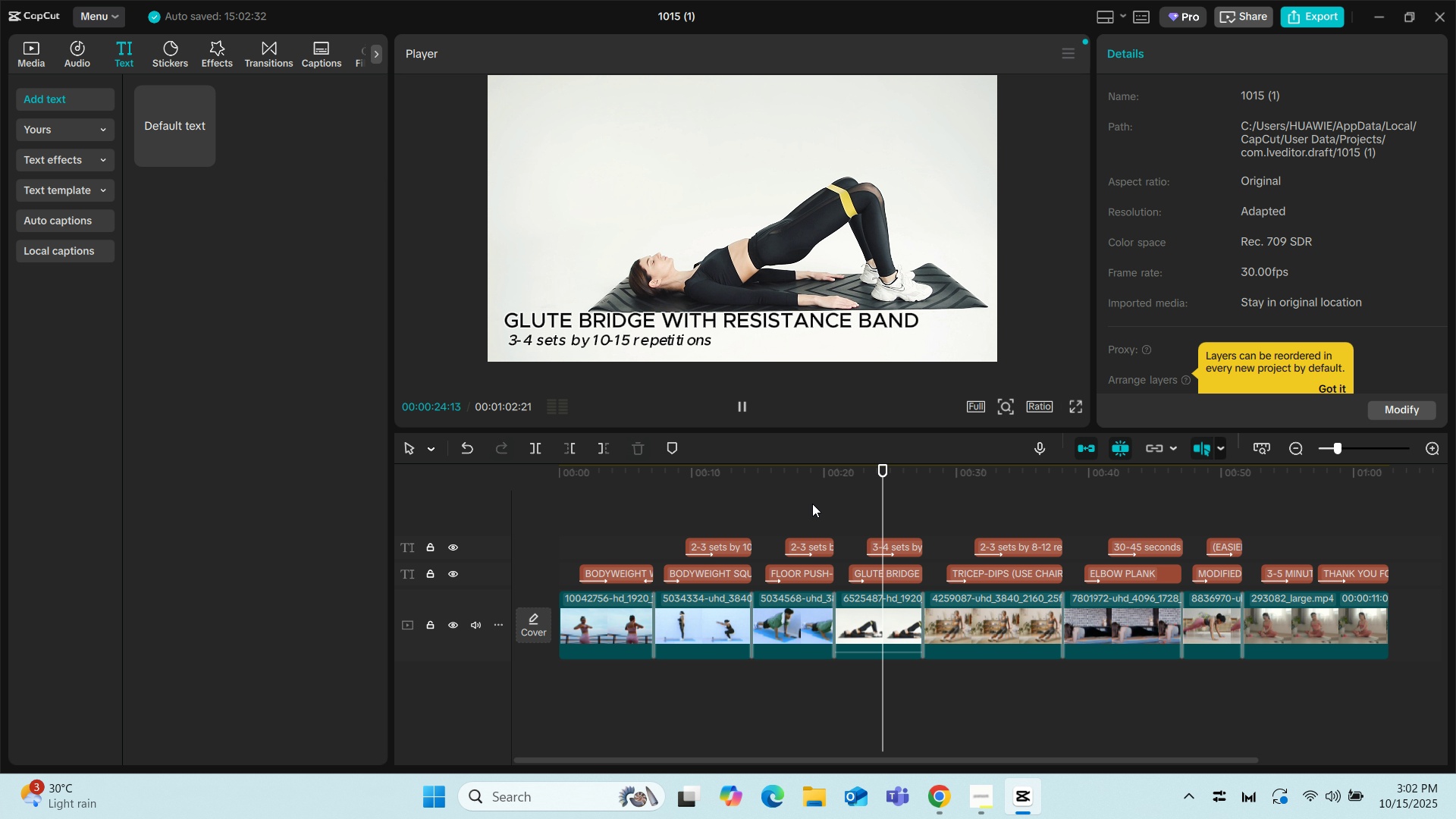 
left_click([817, 501])
 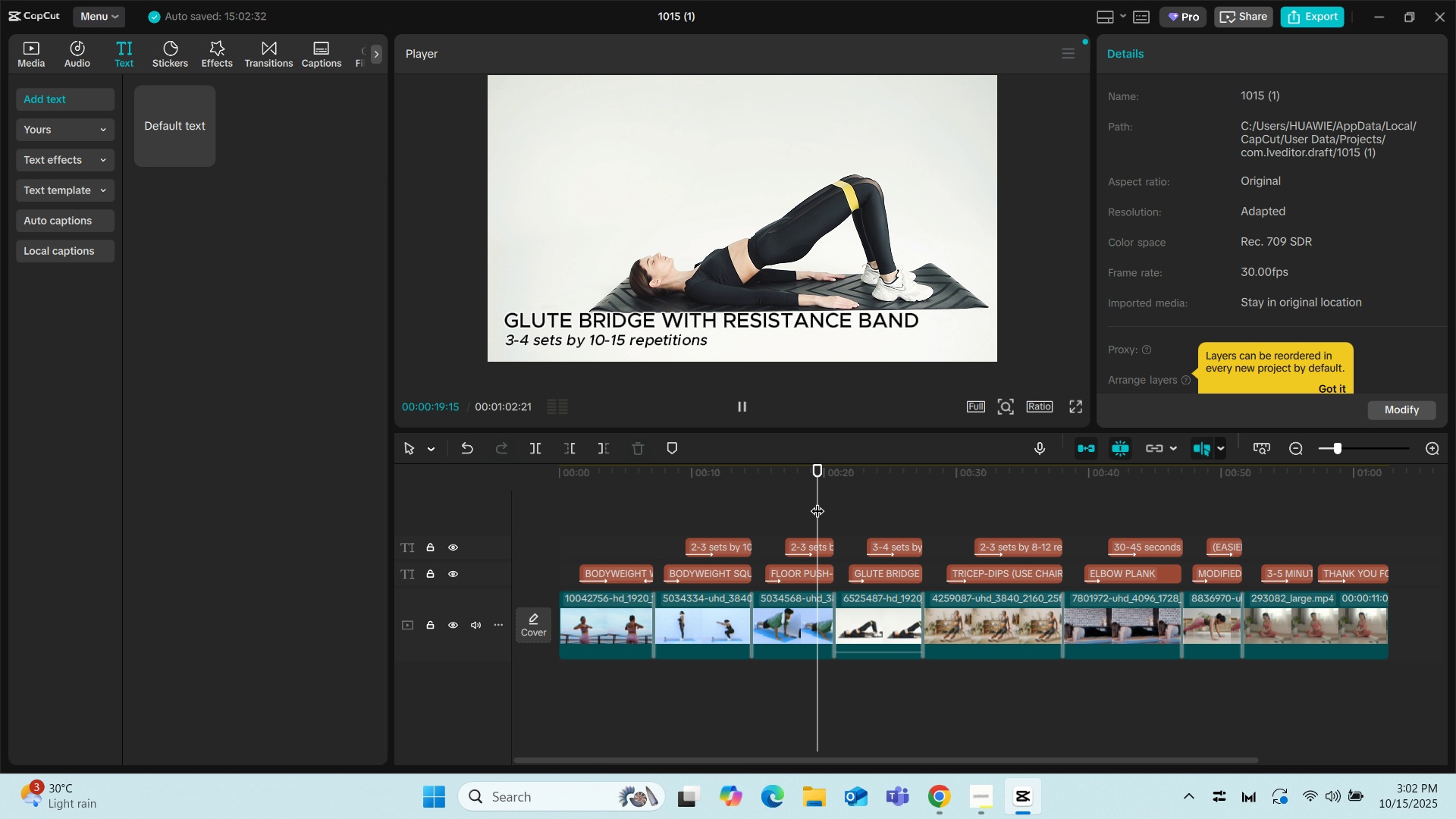 
key(Space)
 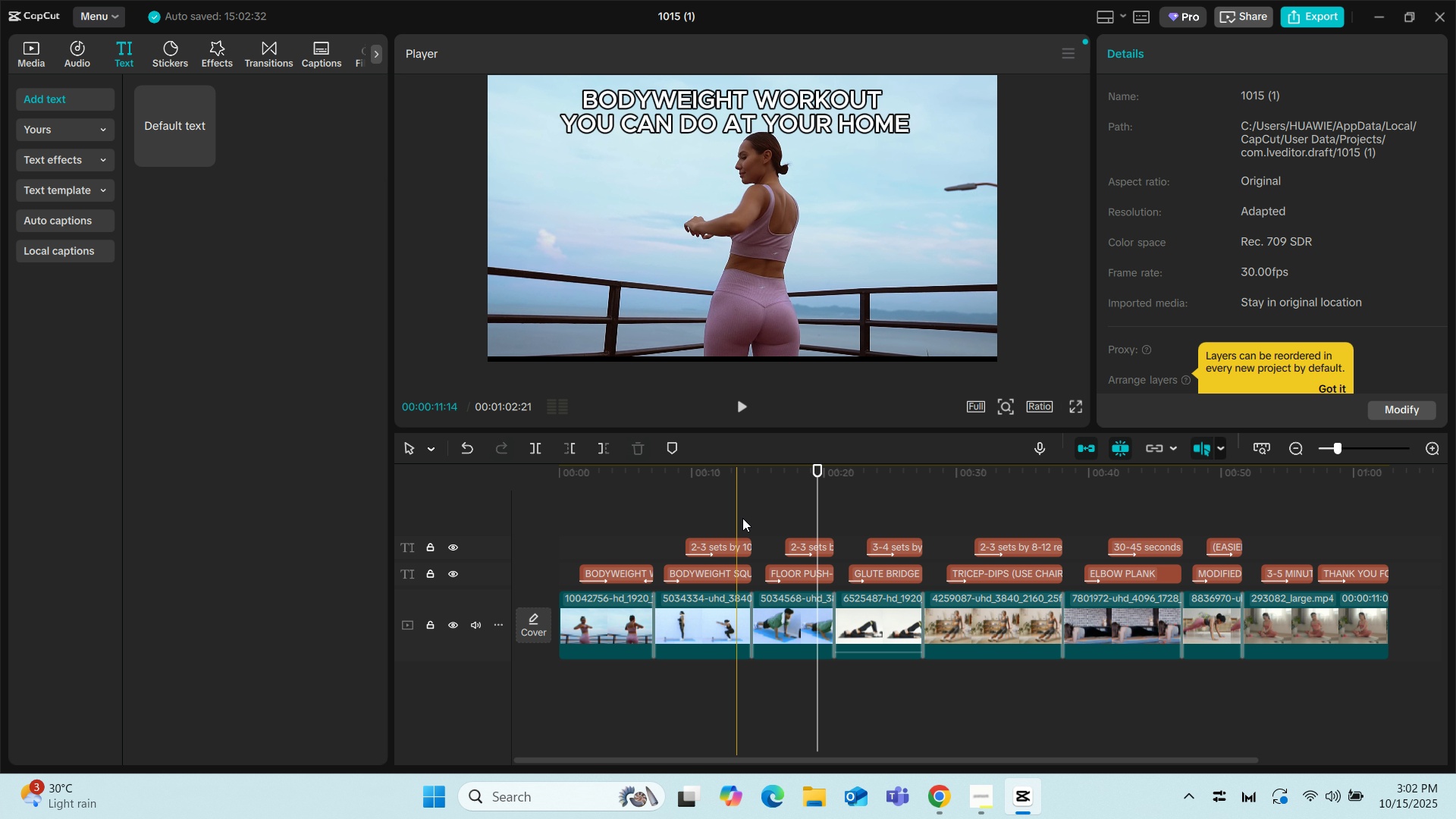 
left_click([798, 498])
 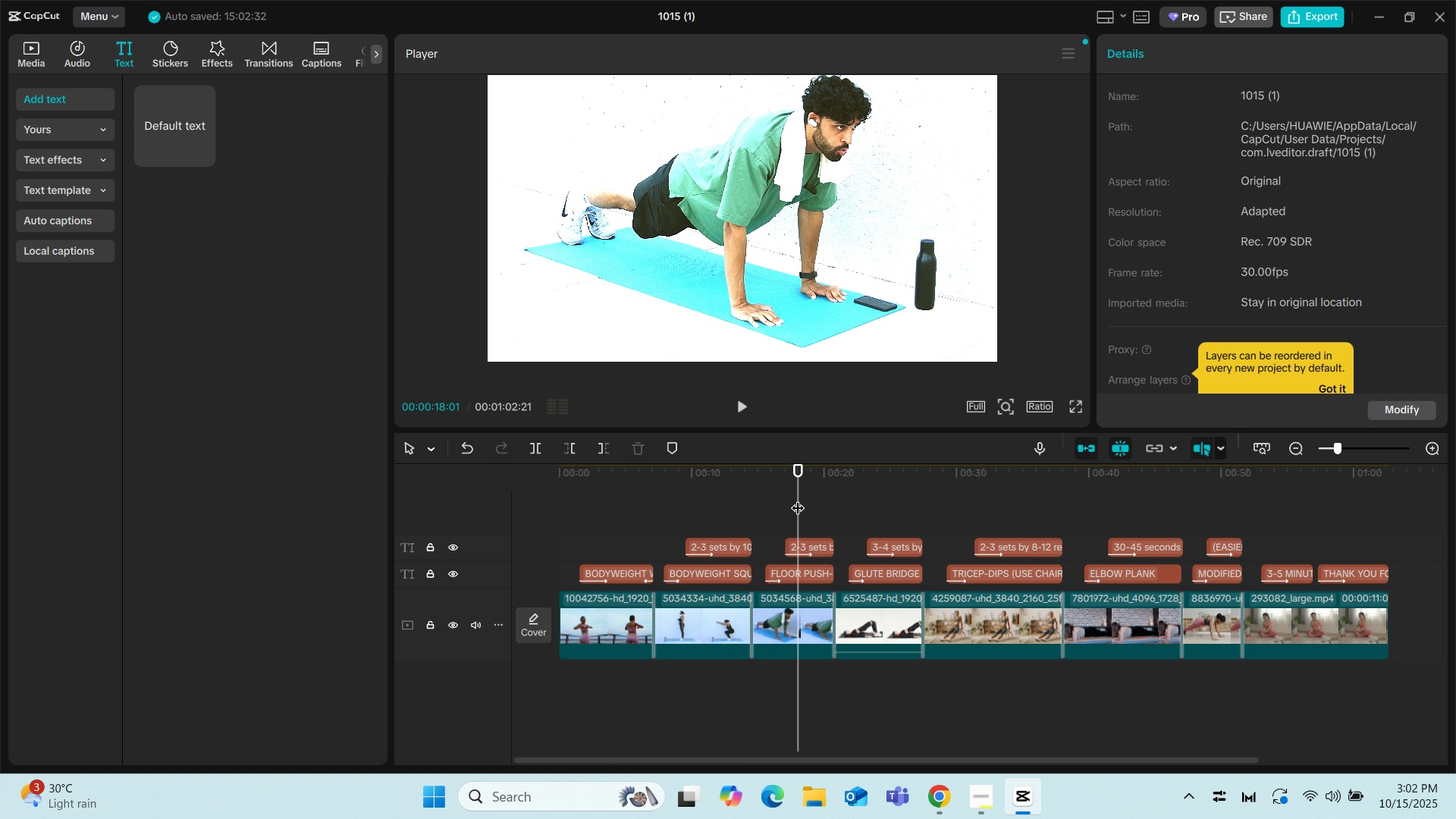 
key(Space)
 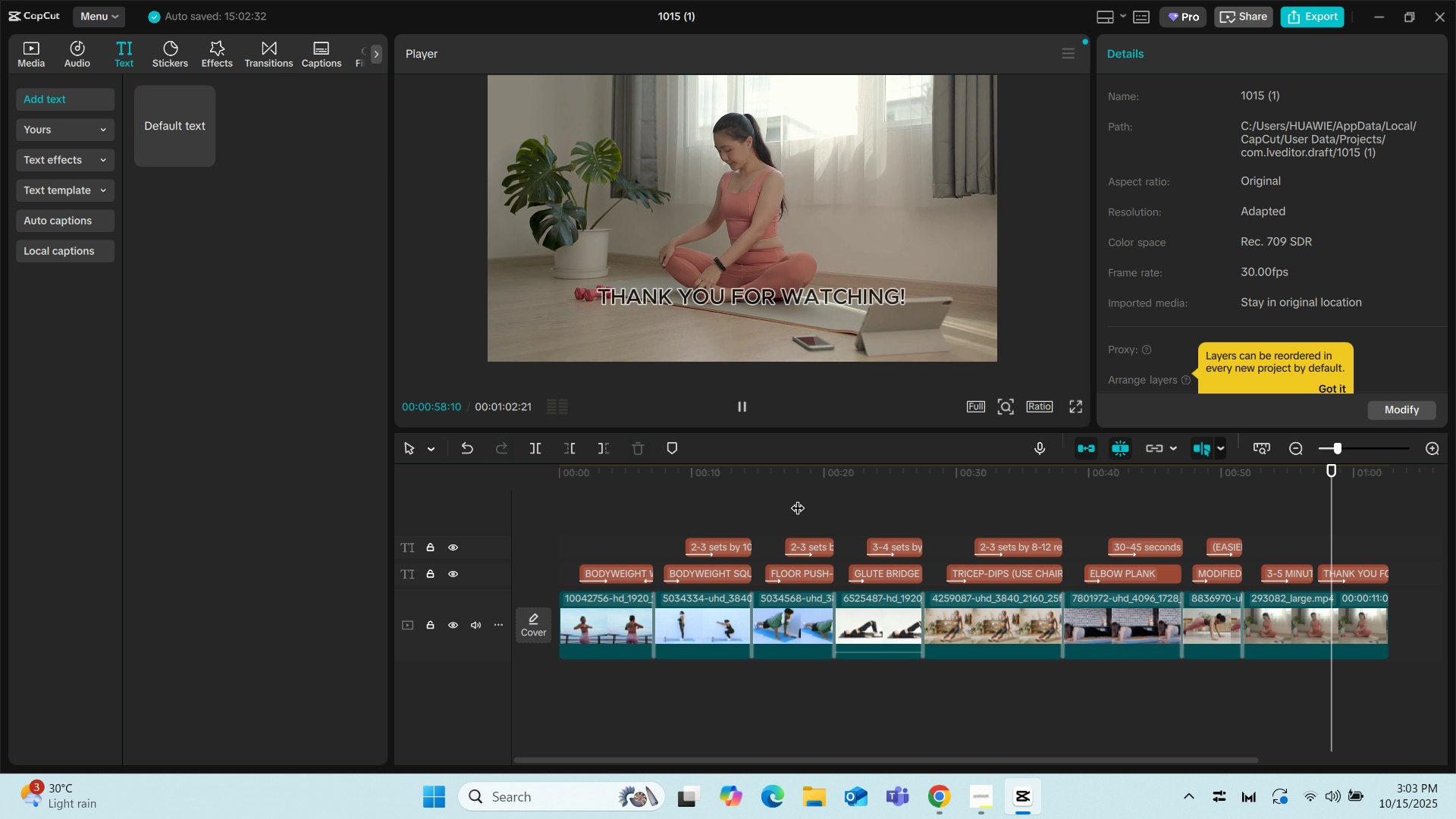 
wait(45.49)
 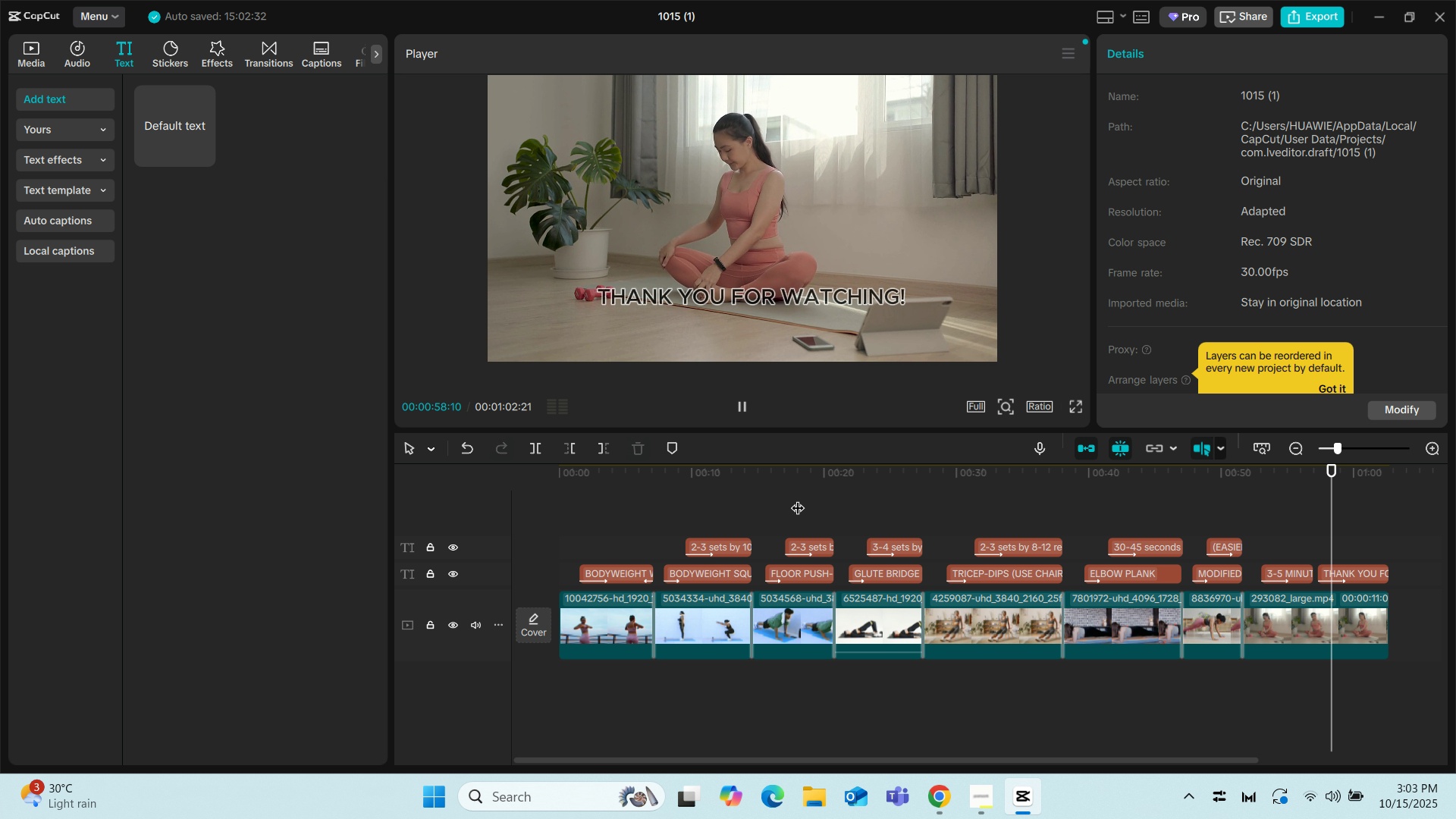 
left_click([1306, 525])
 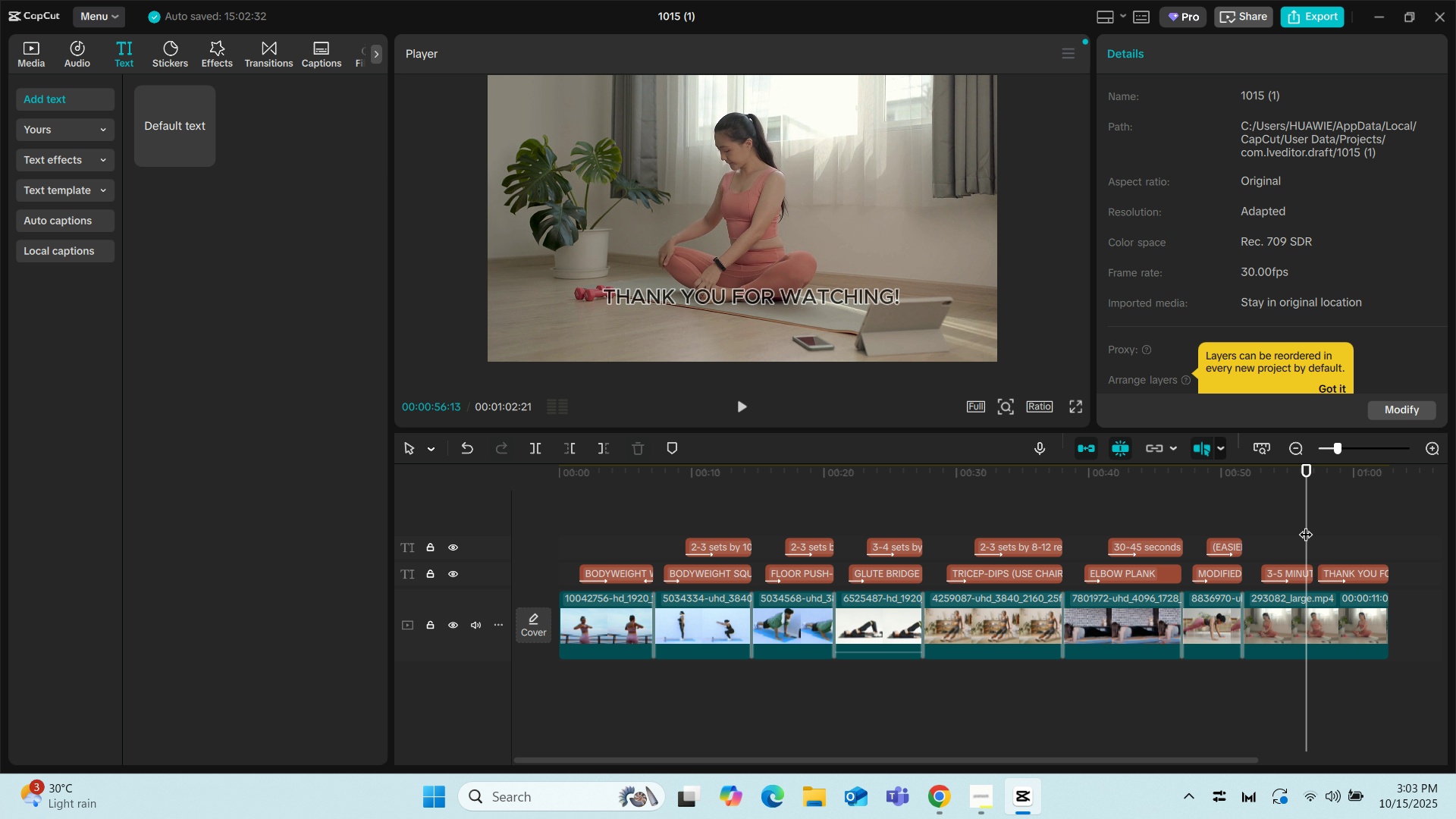 
key(Space)
 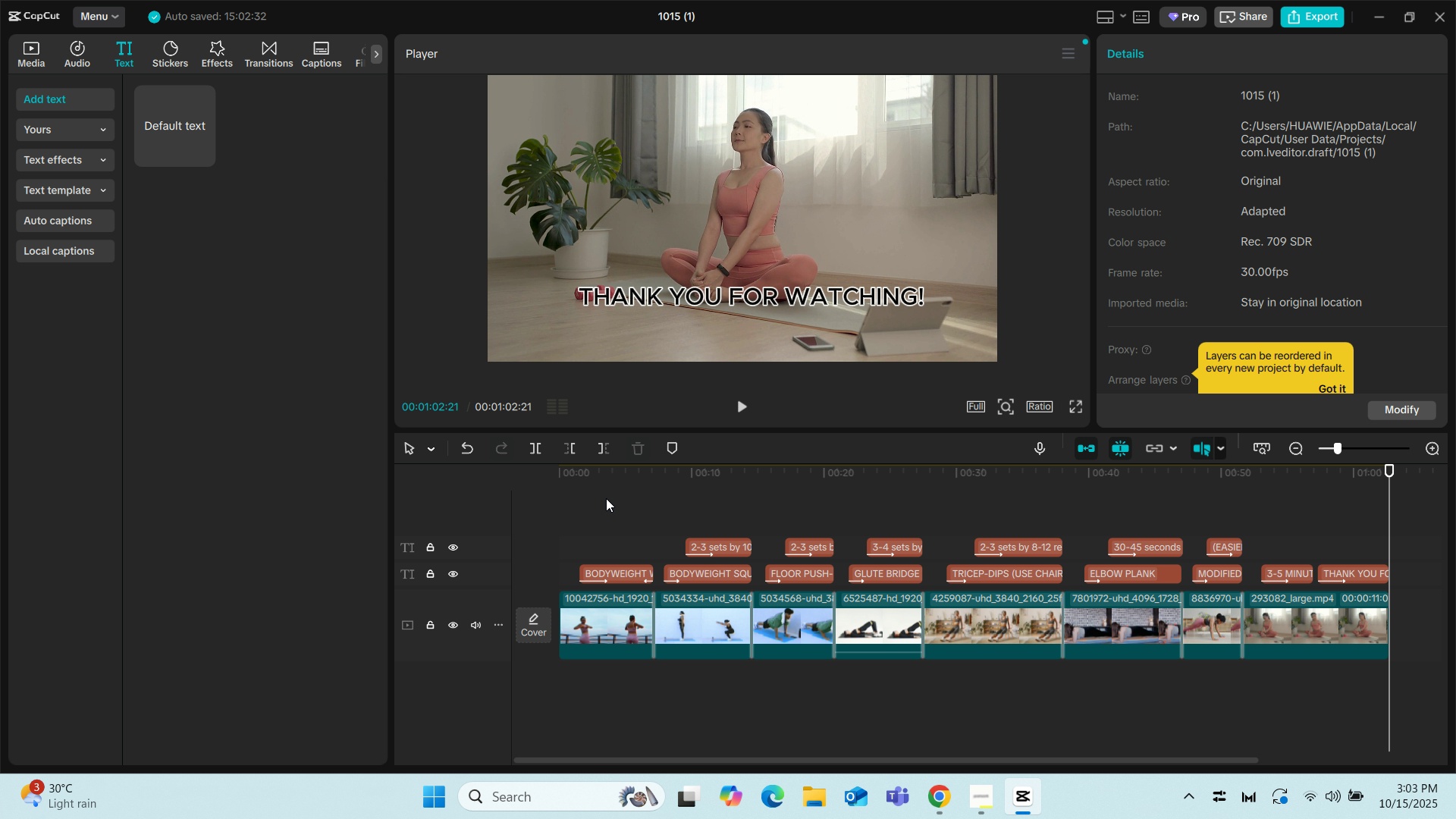 
wait(12.31)
 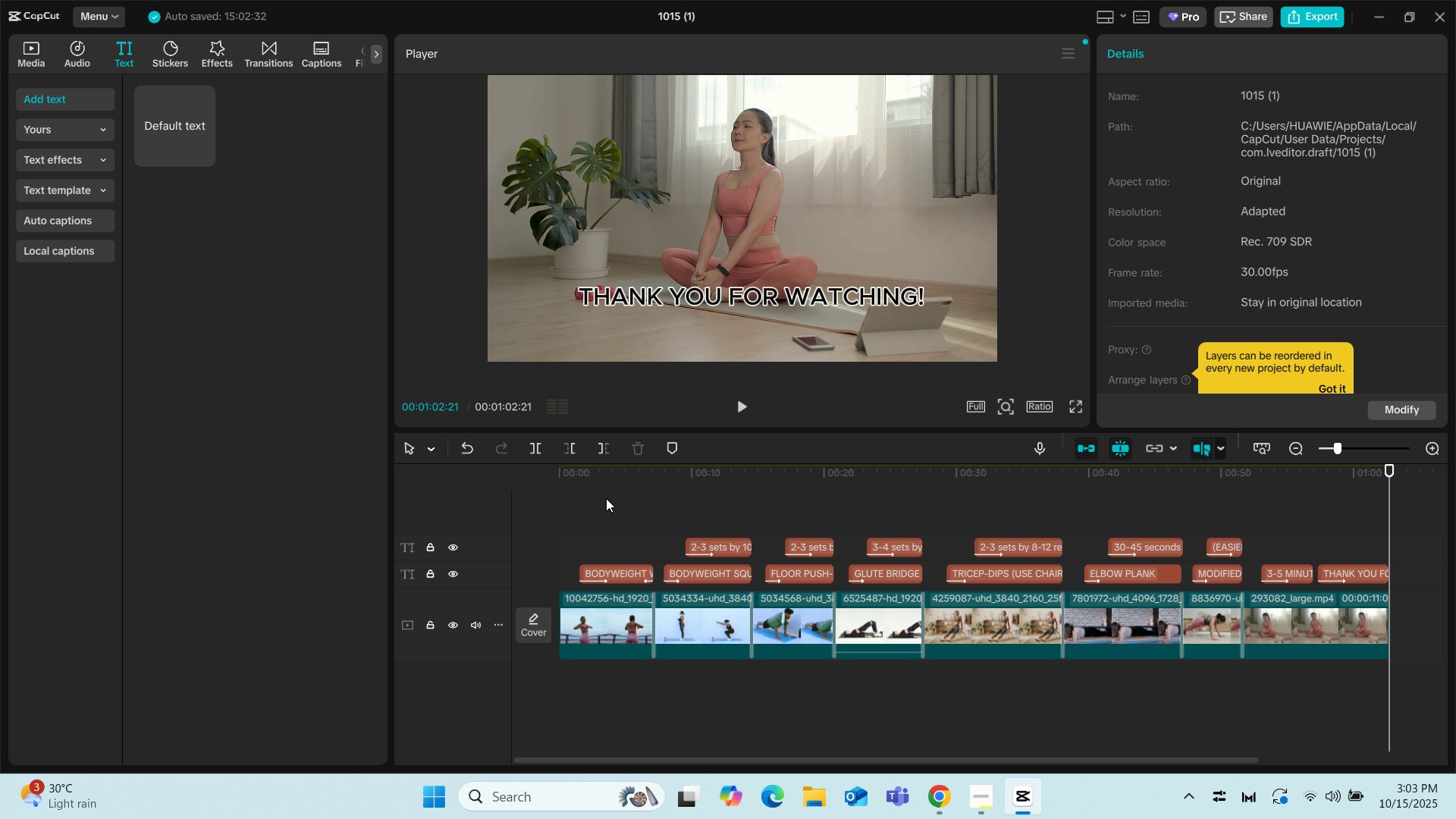 
left_click([1185, 790])
 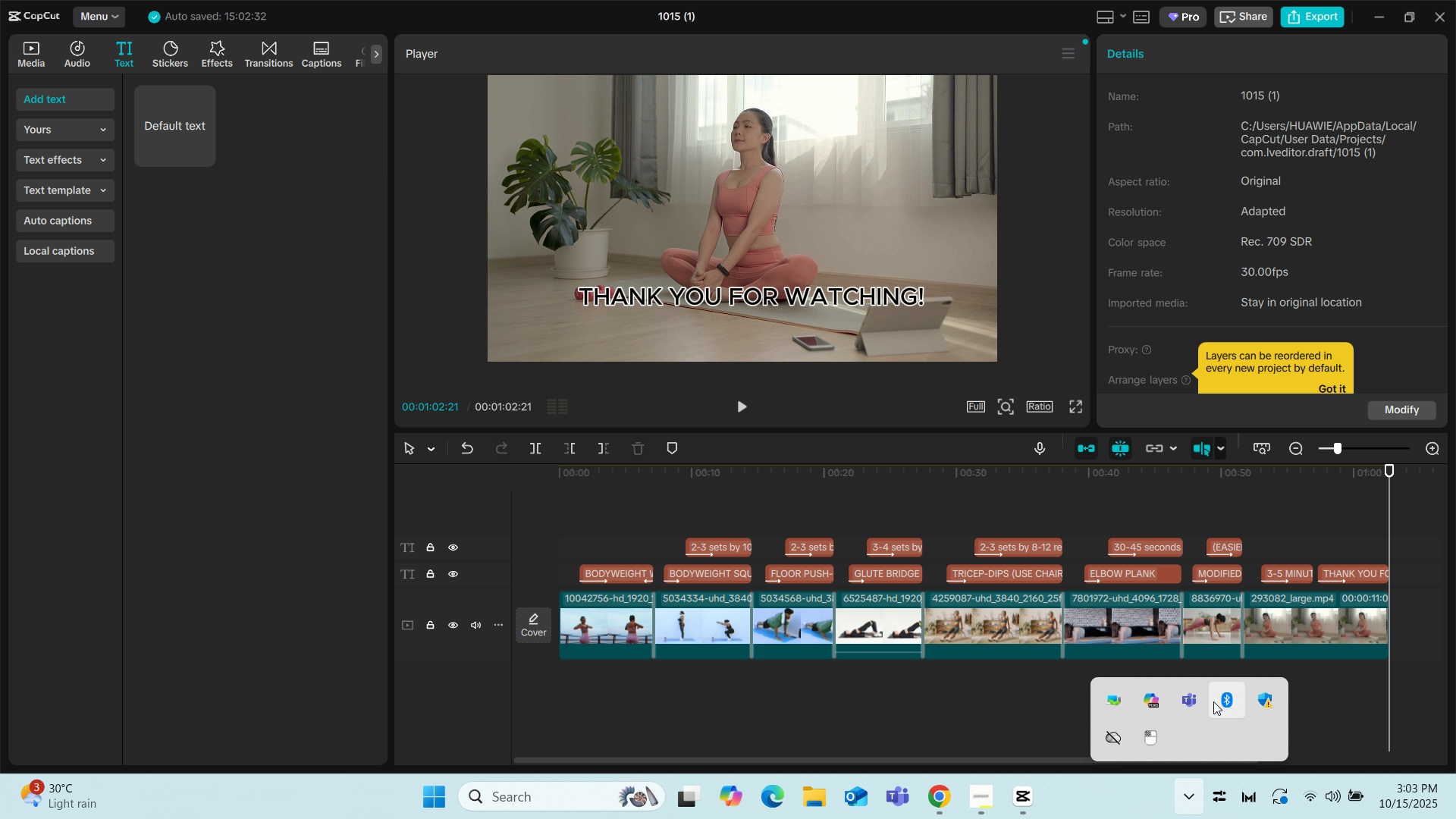 
left_click([1208, 701])
 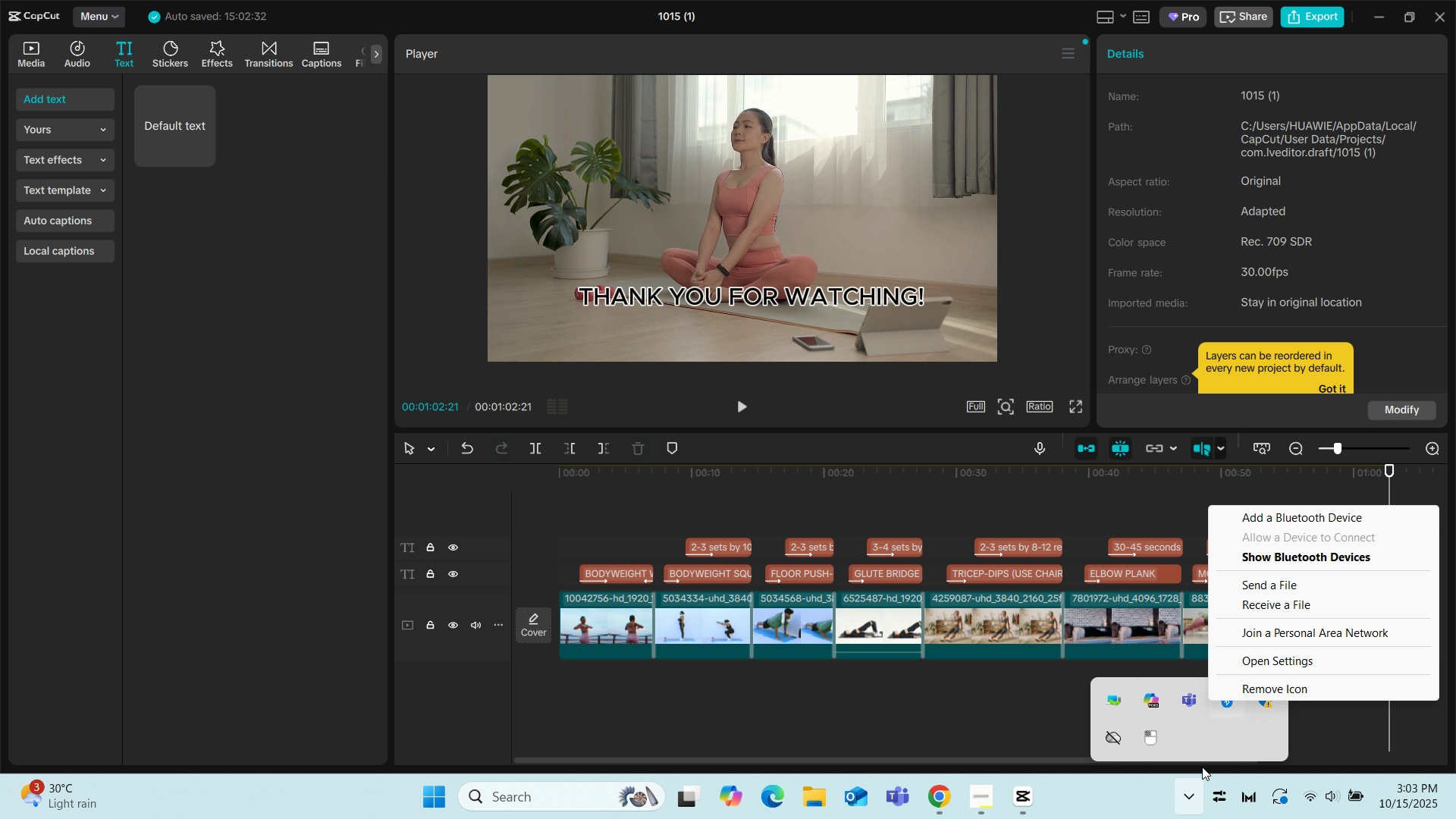 
left_click([987, 708])
 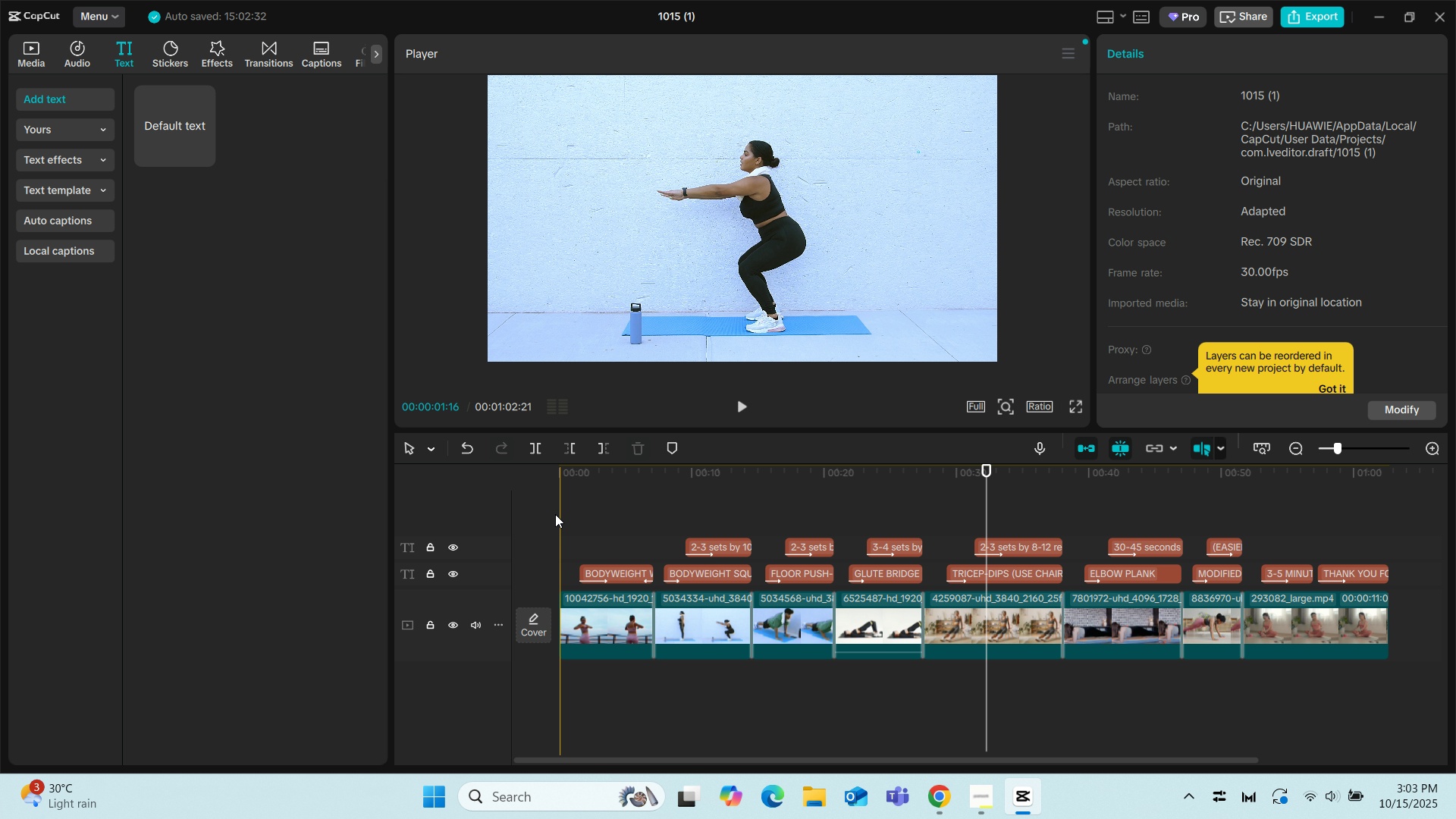 
left_click([554, 514])
 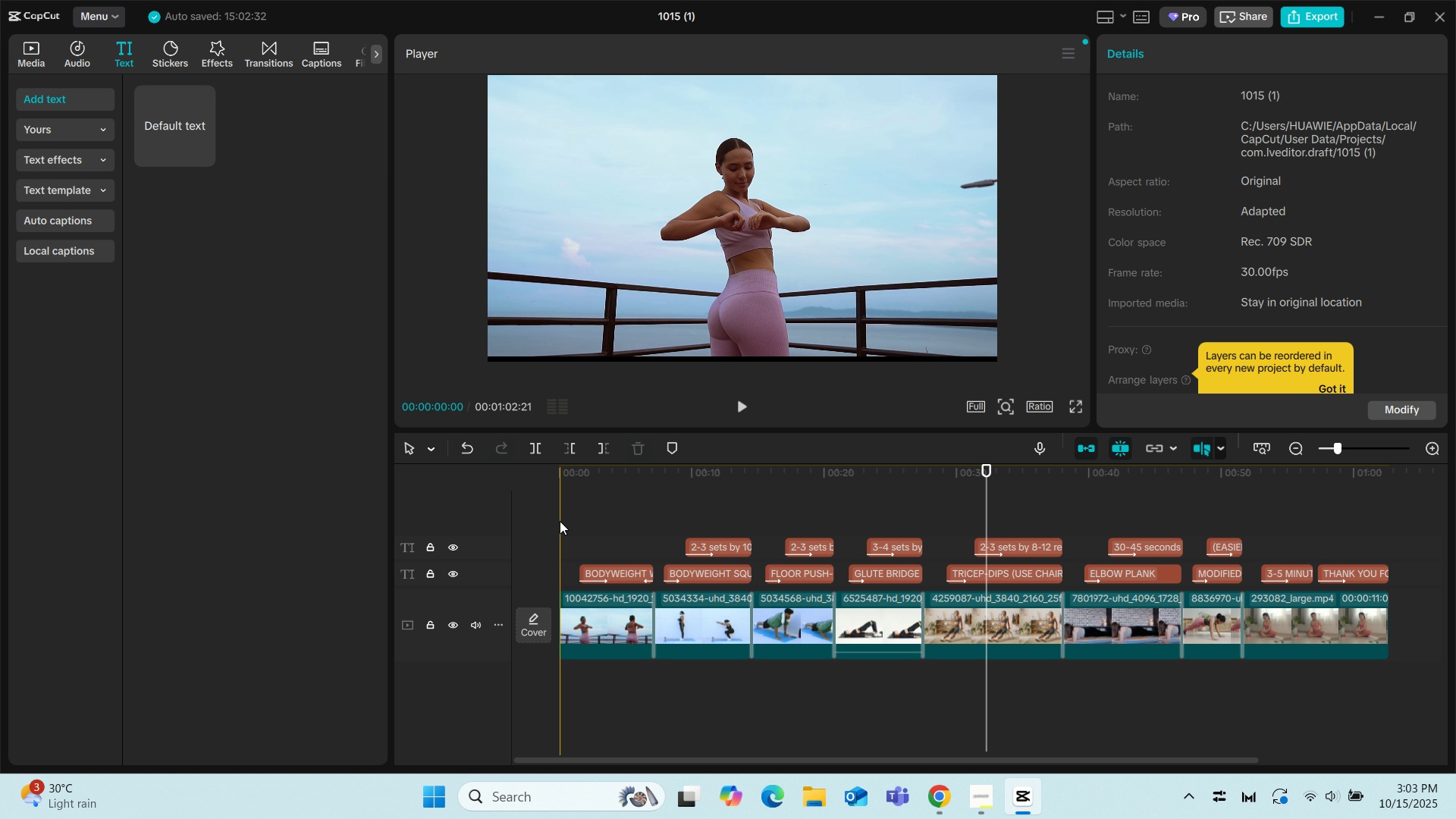 
left_click([560, 521])
 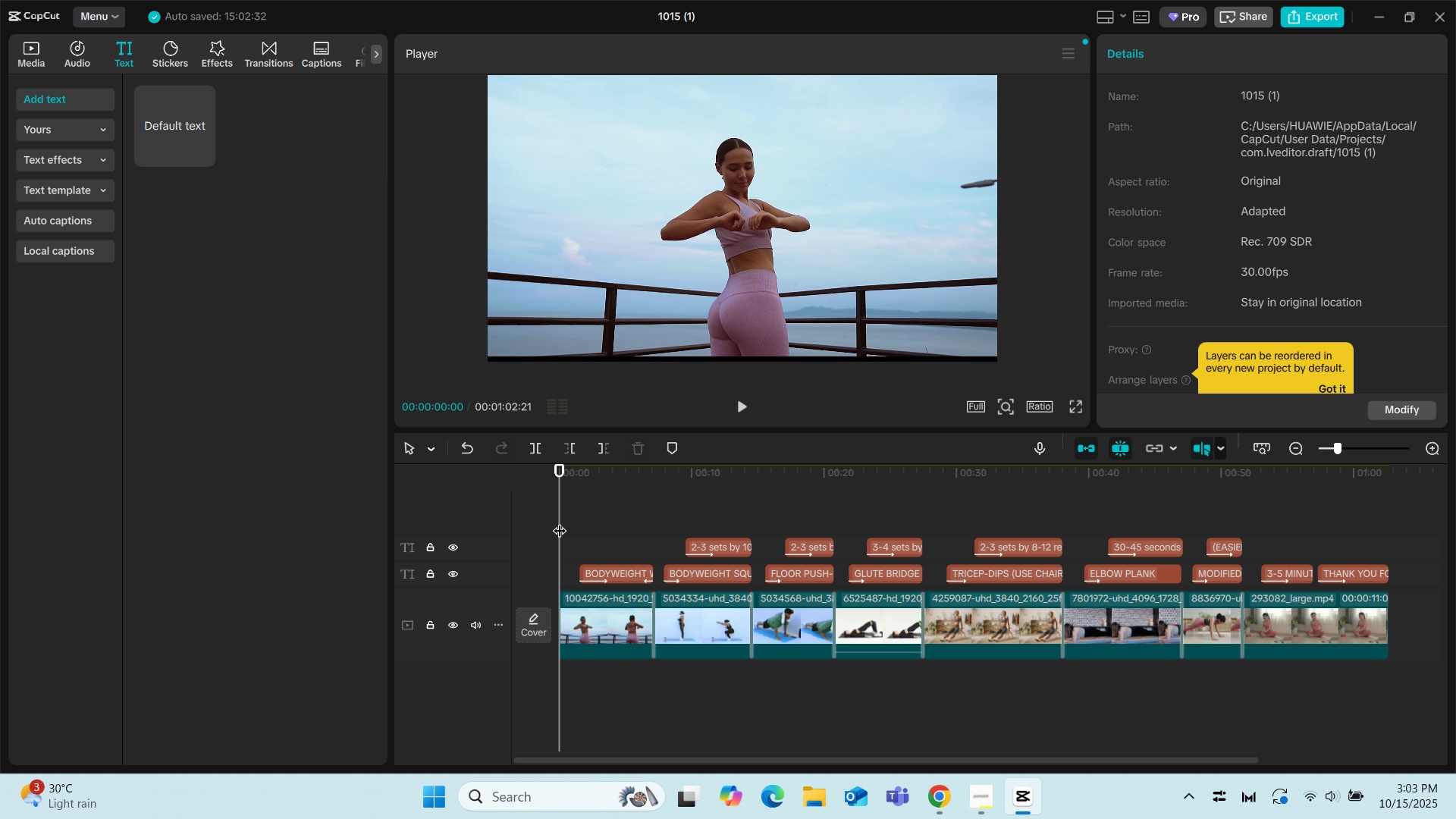 
key(Space)
 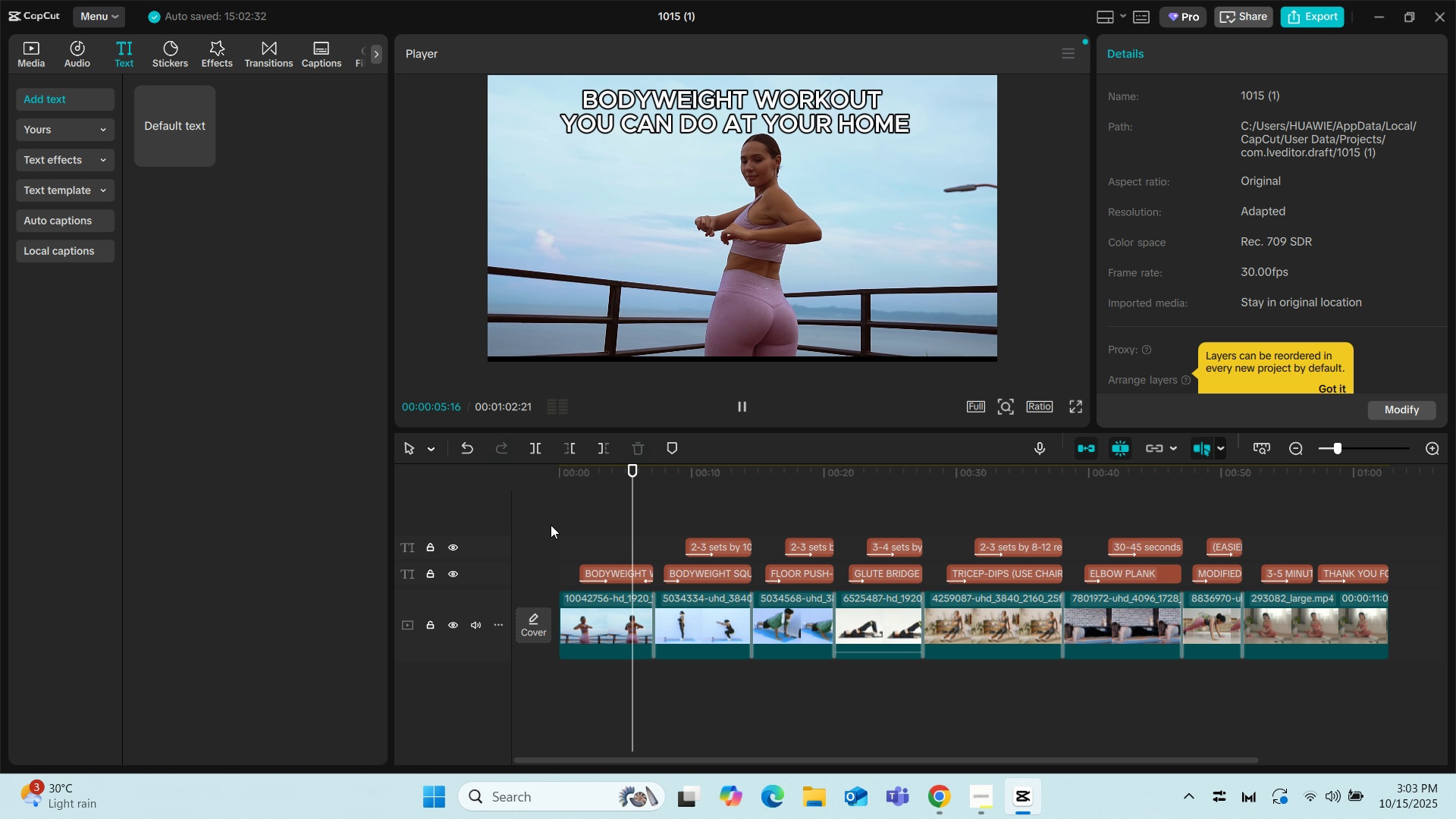 
wait(7.93)
 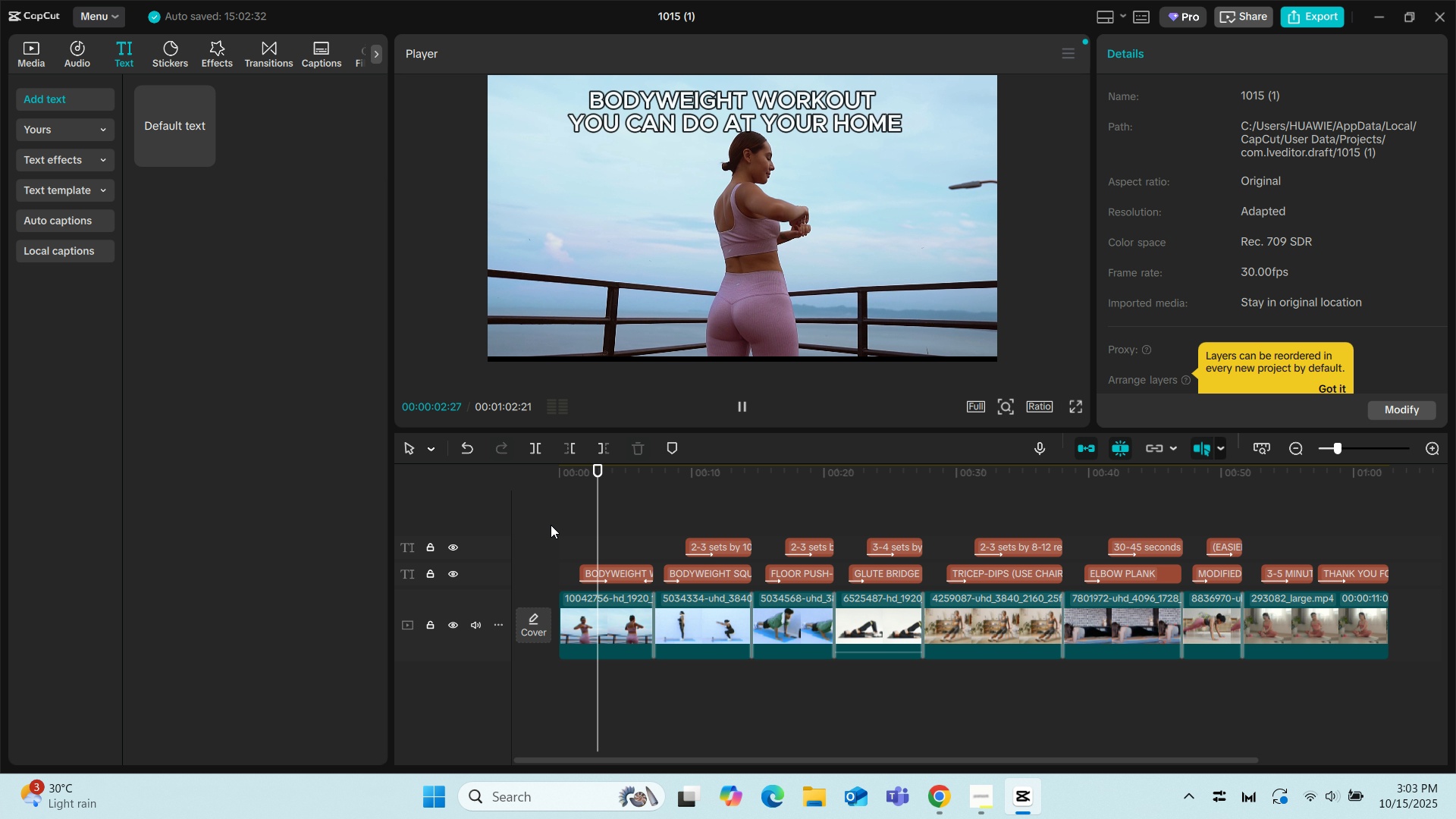 
left_click([551, 525])
 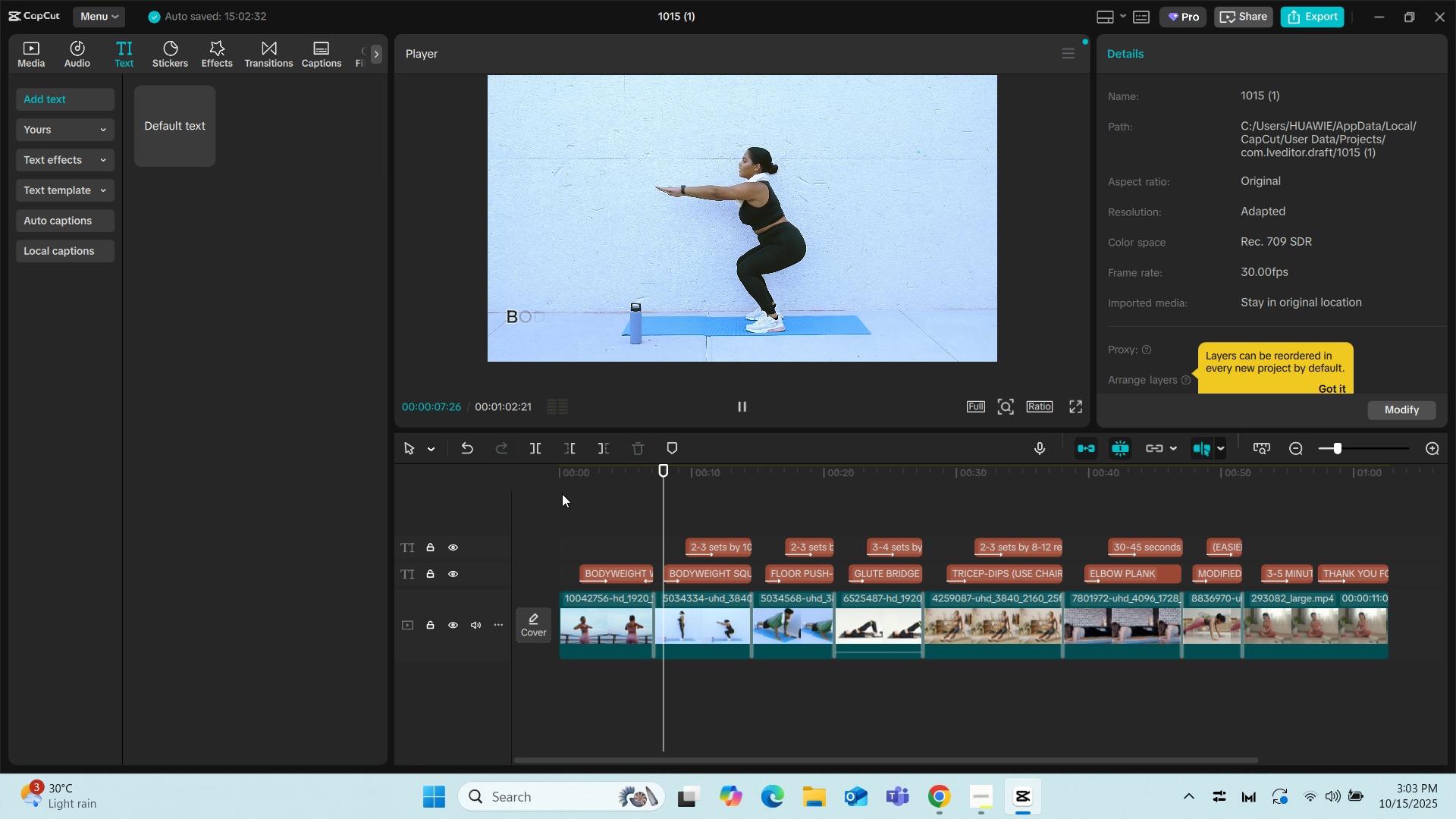 
left_click([562, 494])
 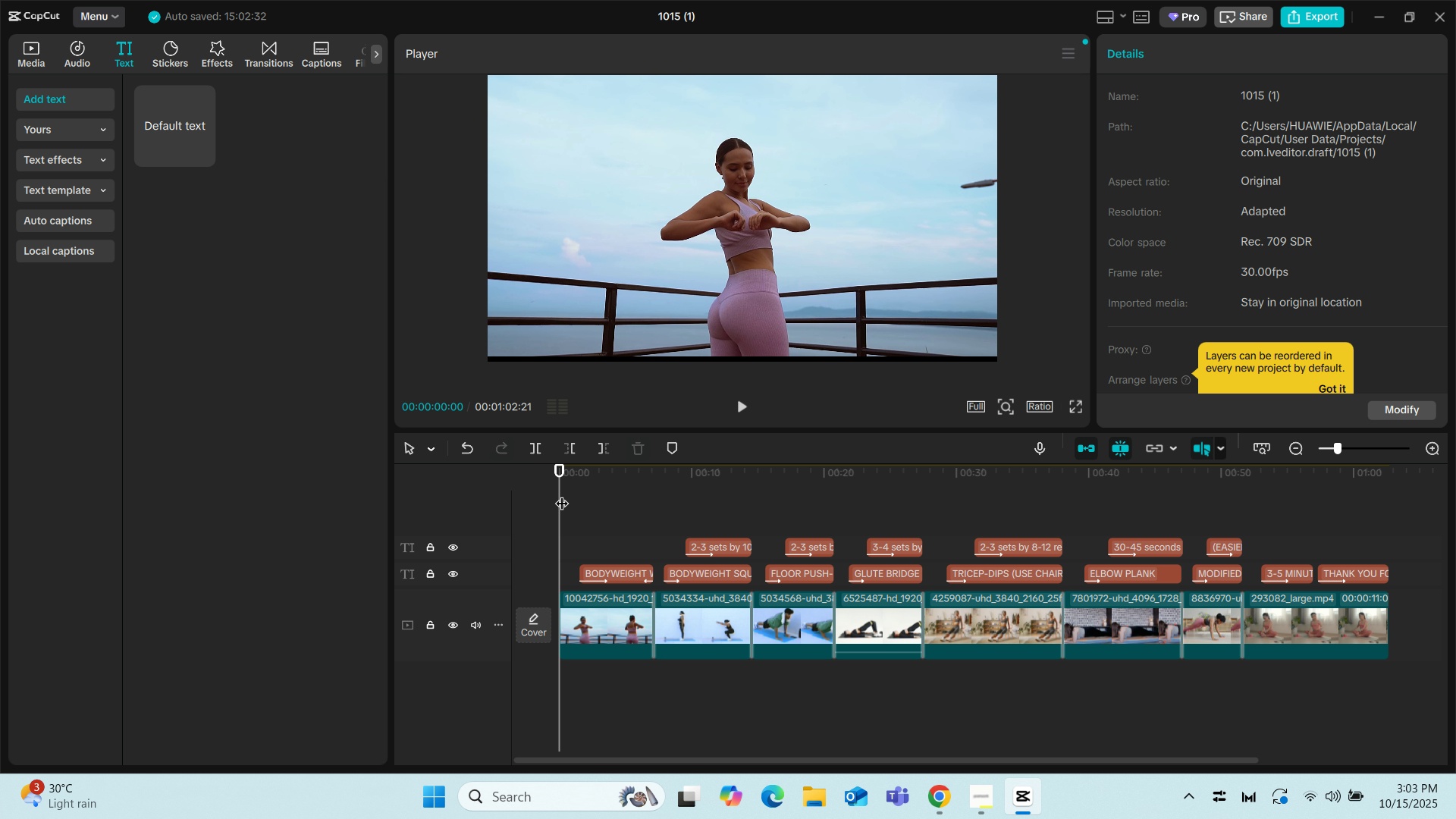 
key(Space)
 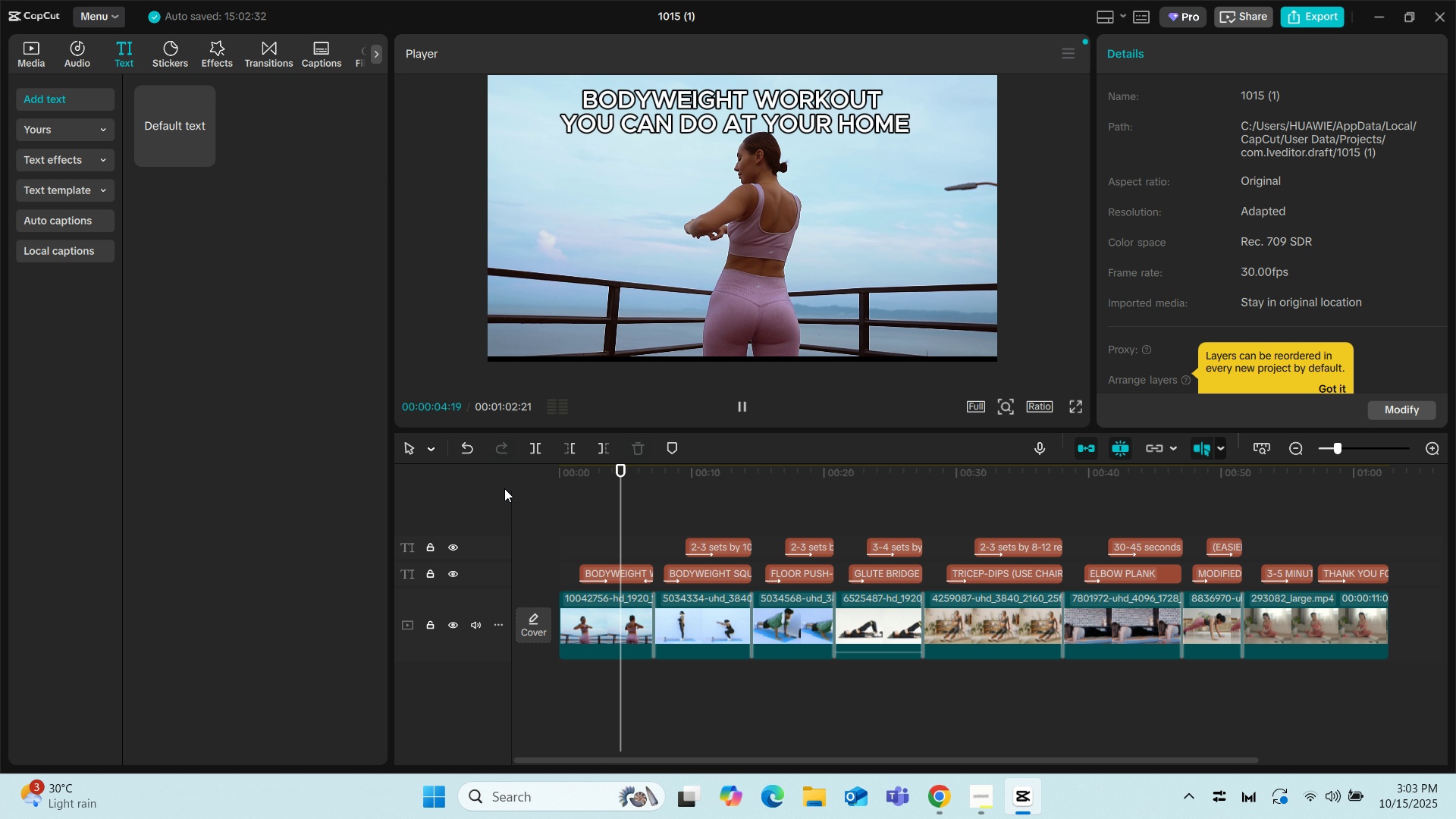 
wait(9.67)
 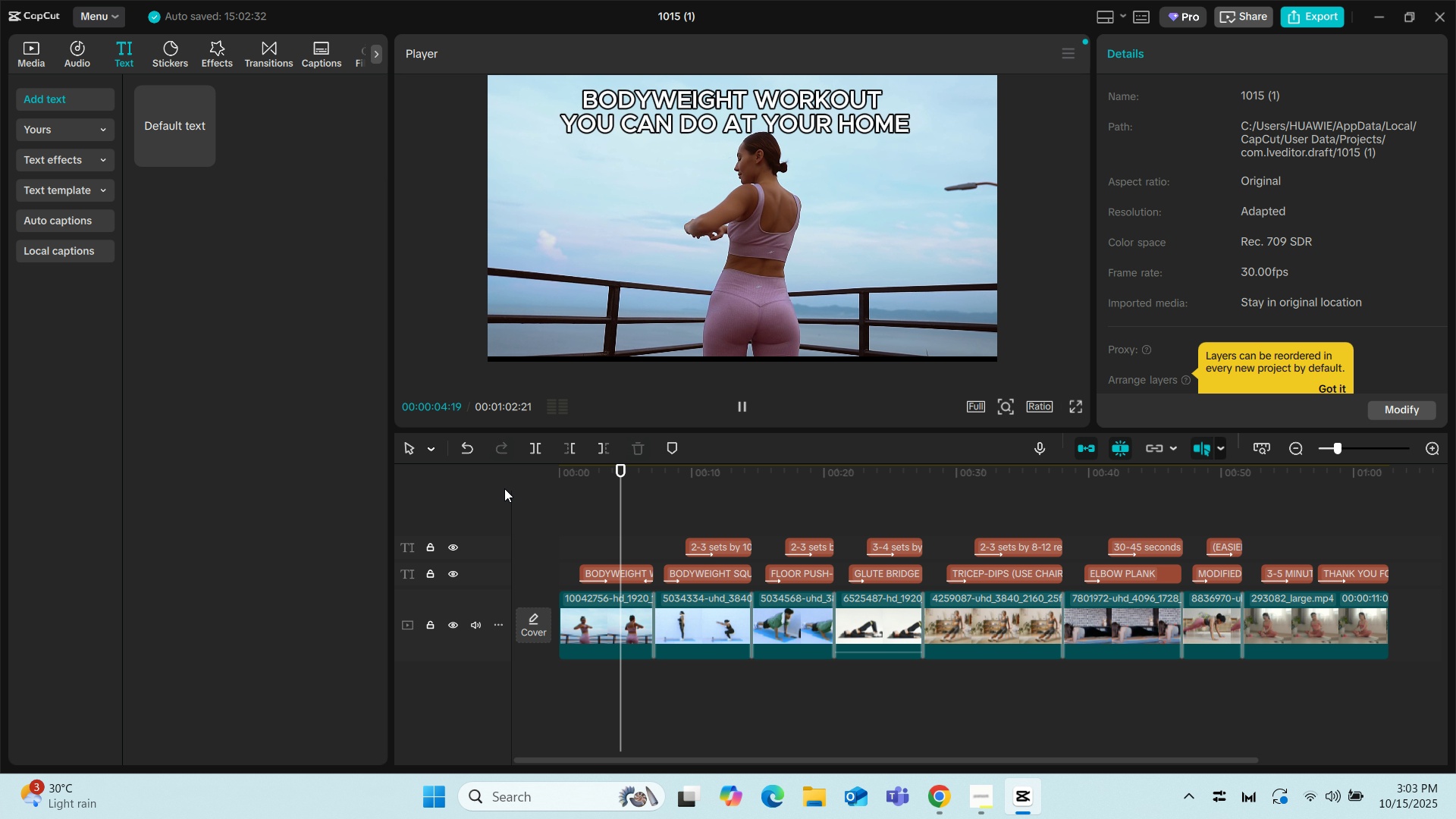 
key(Space)
 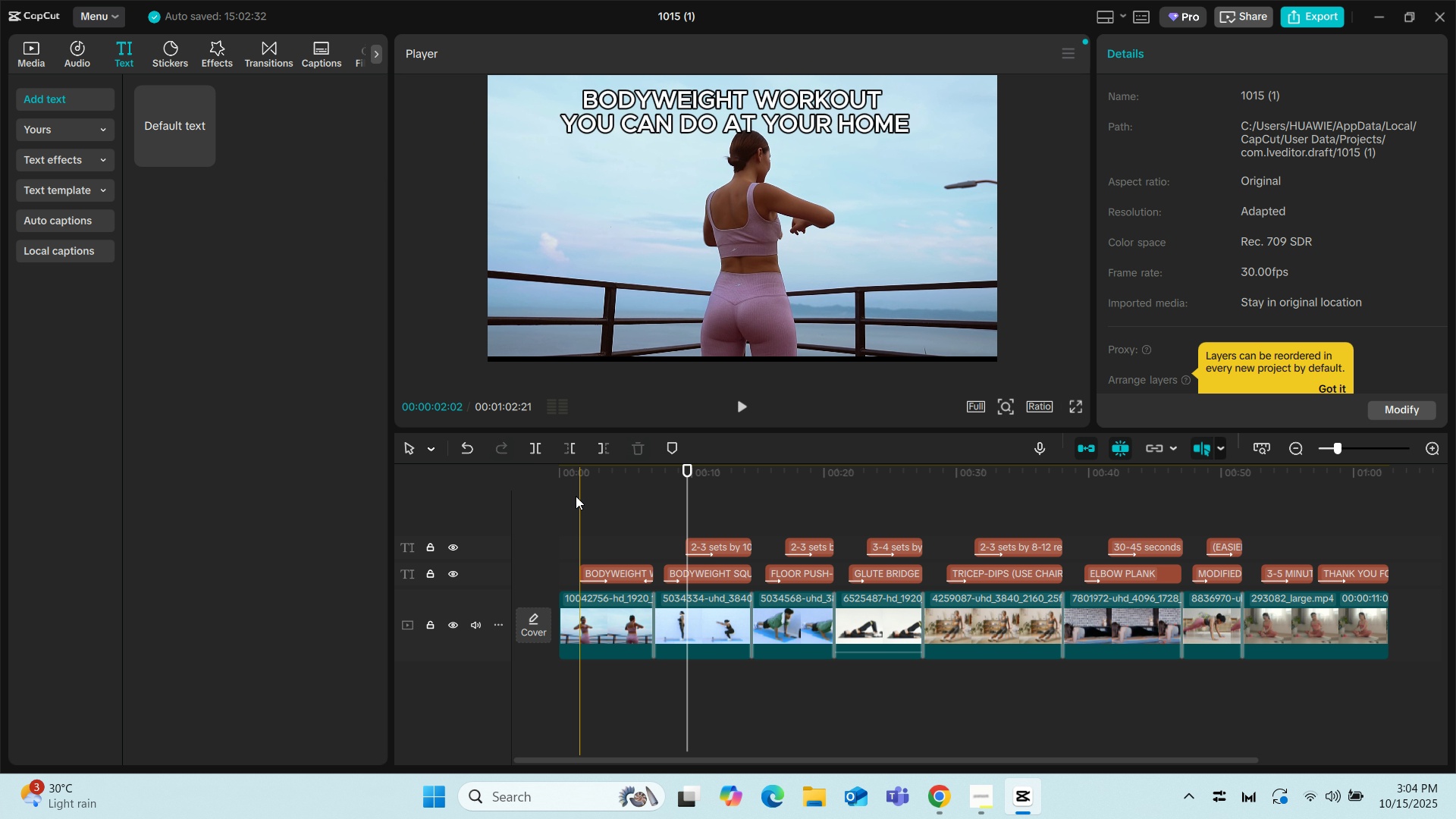 
left_click([575, 496])
 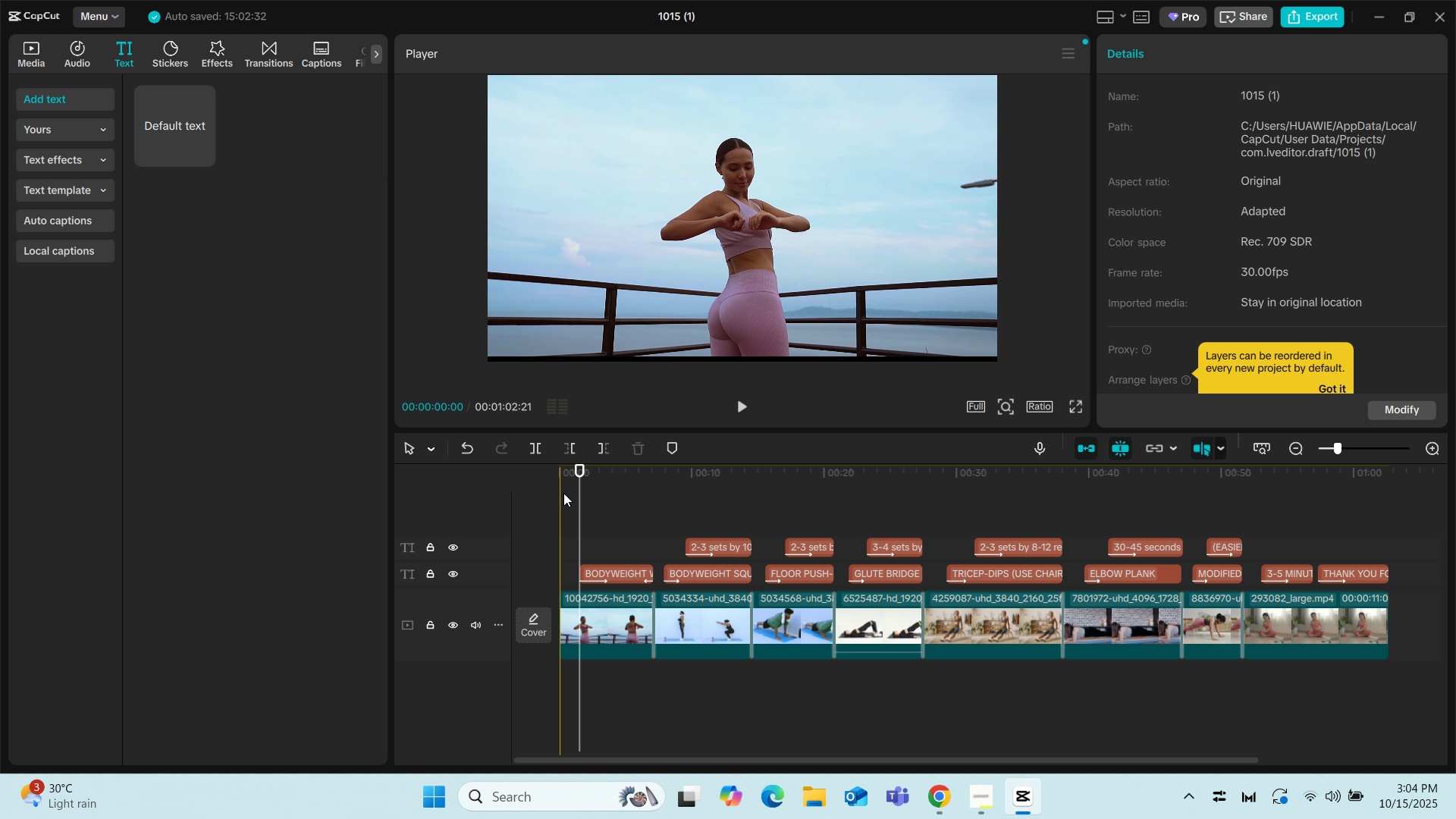 
left_click([563, 493])
 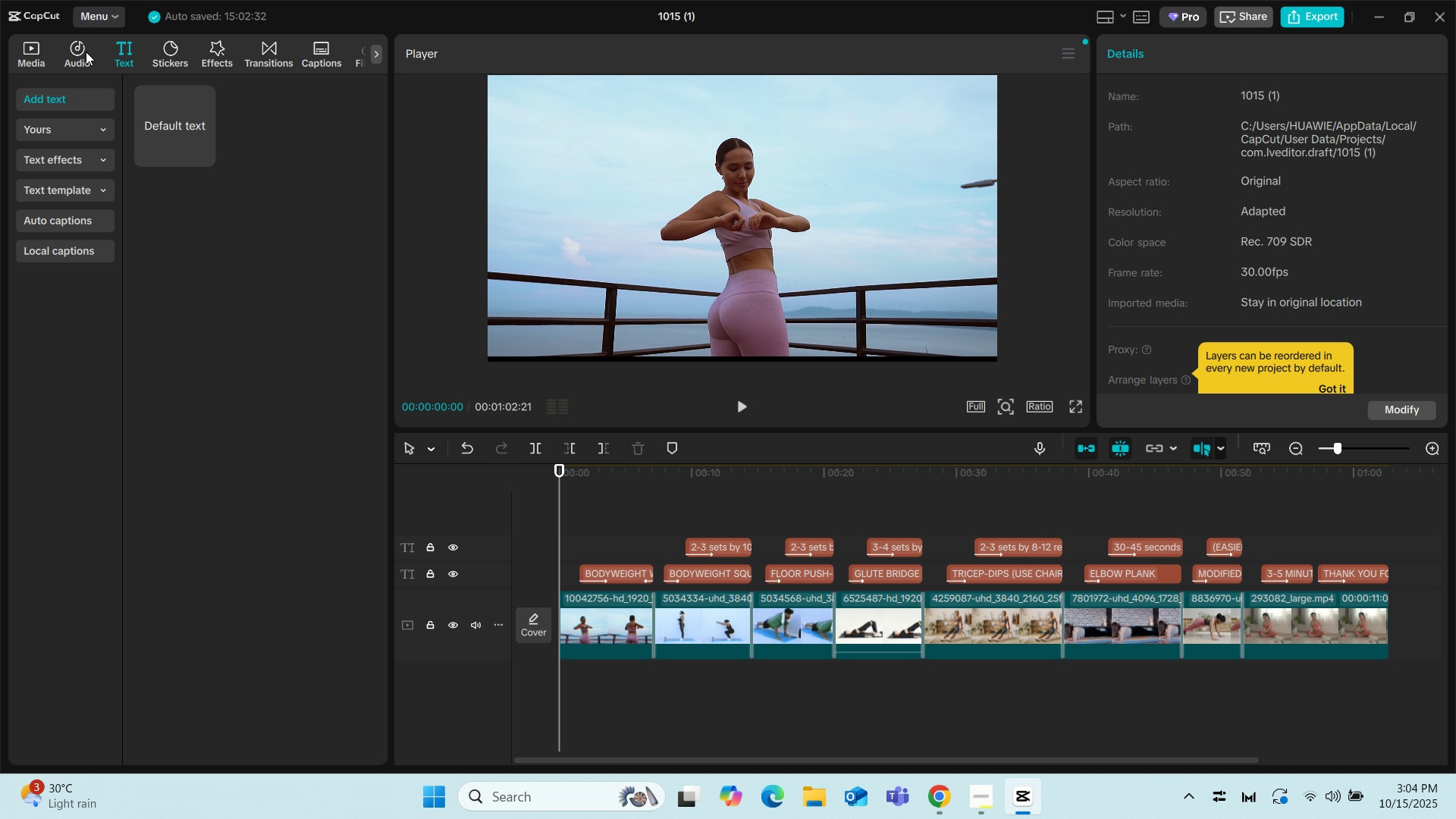 
left_click([86, 52])
 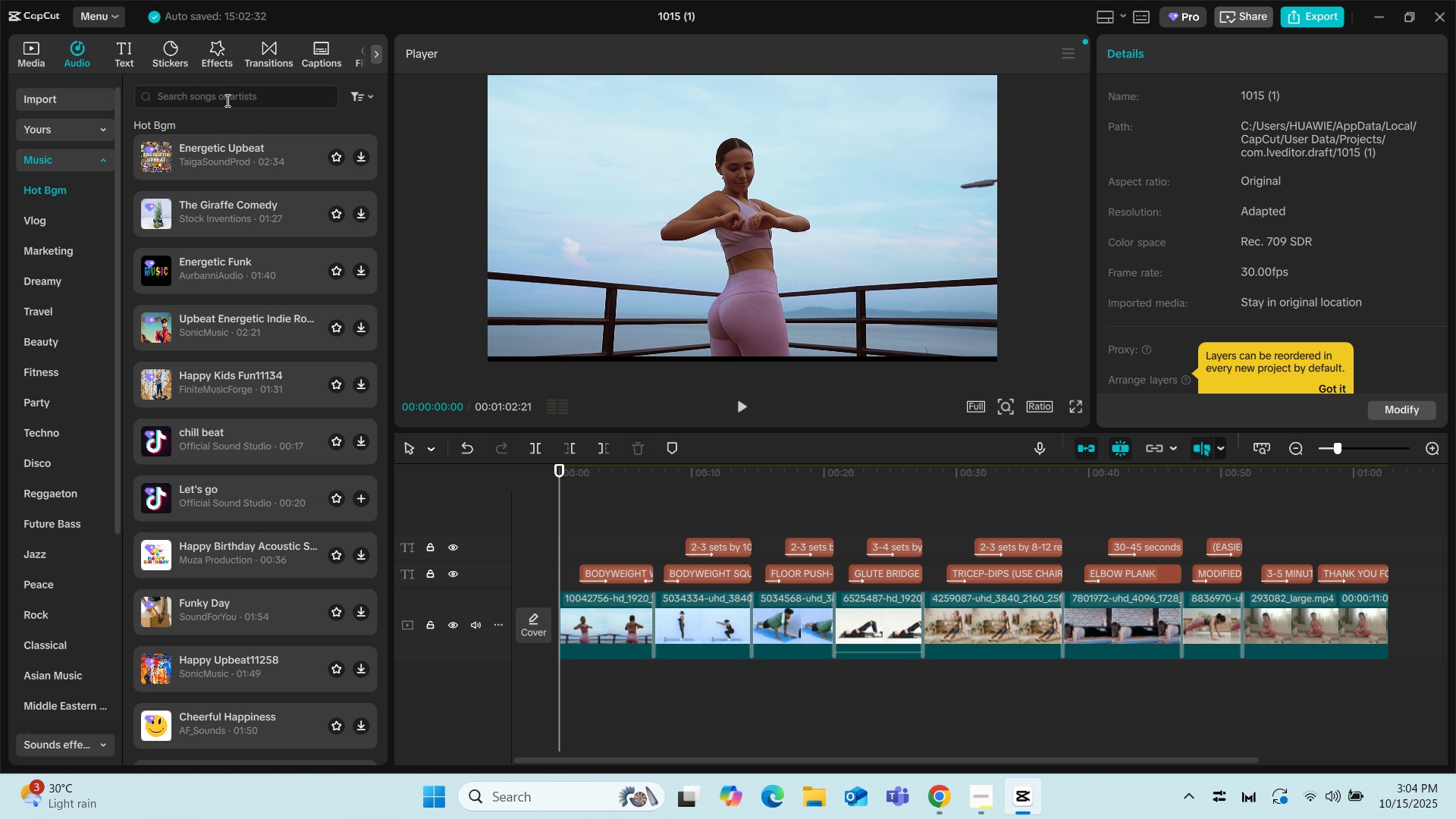 
left_click([226, 100])
 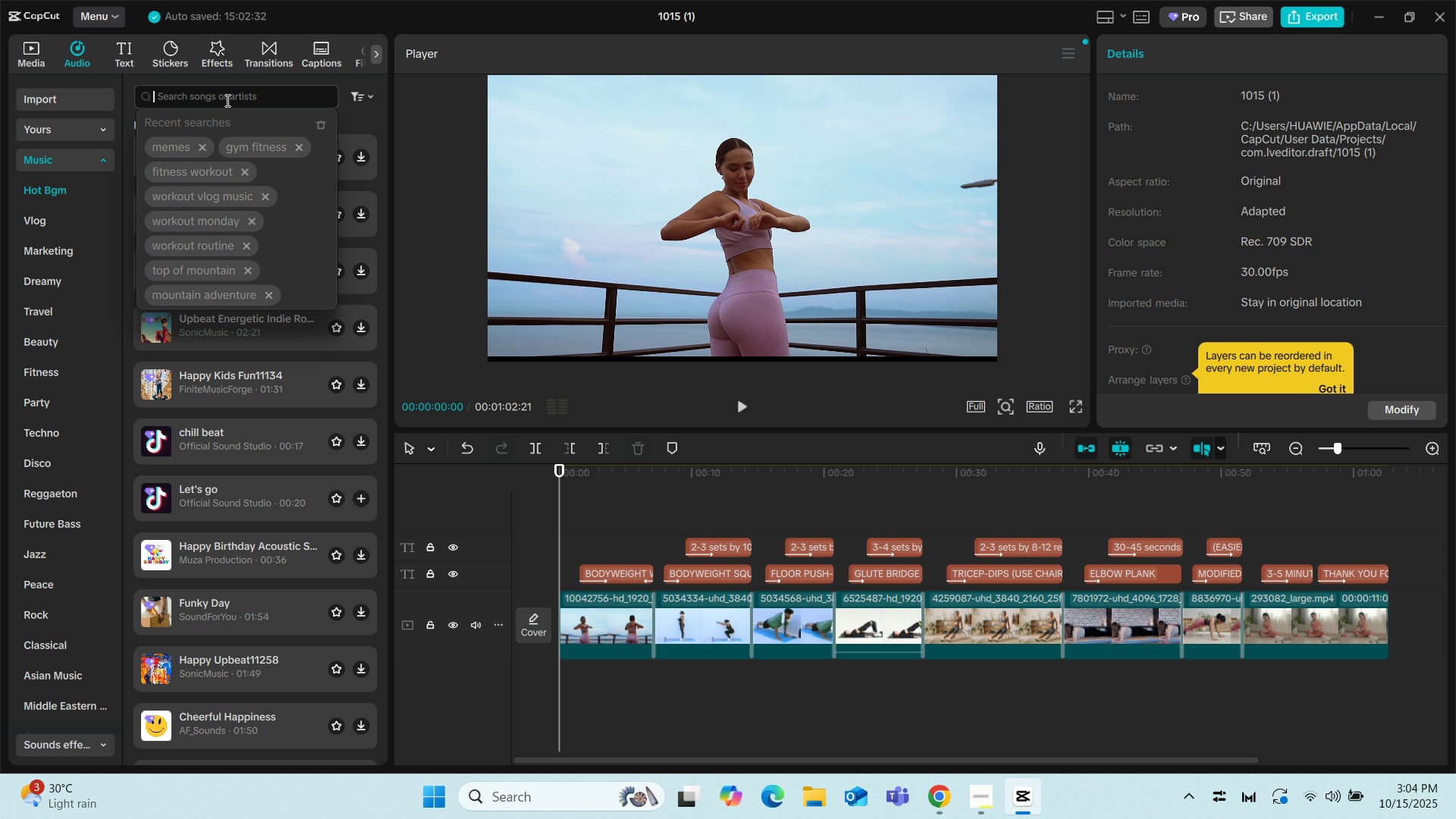 
type(workout)
 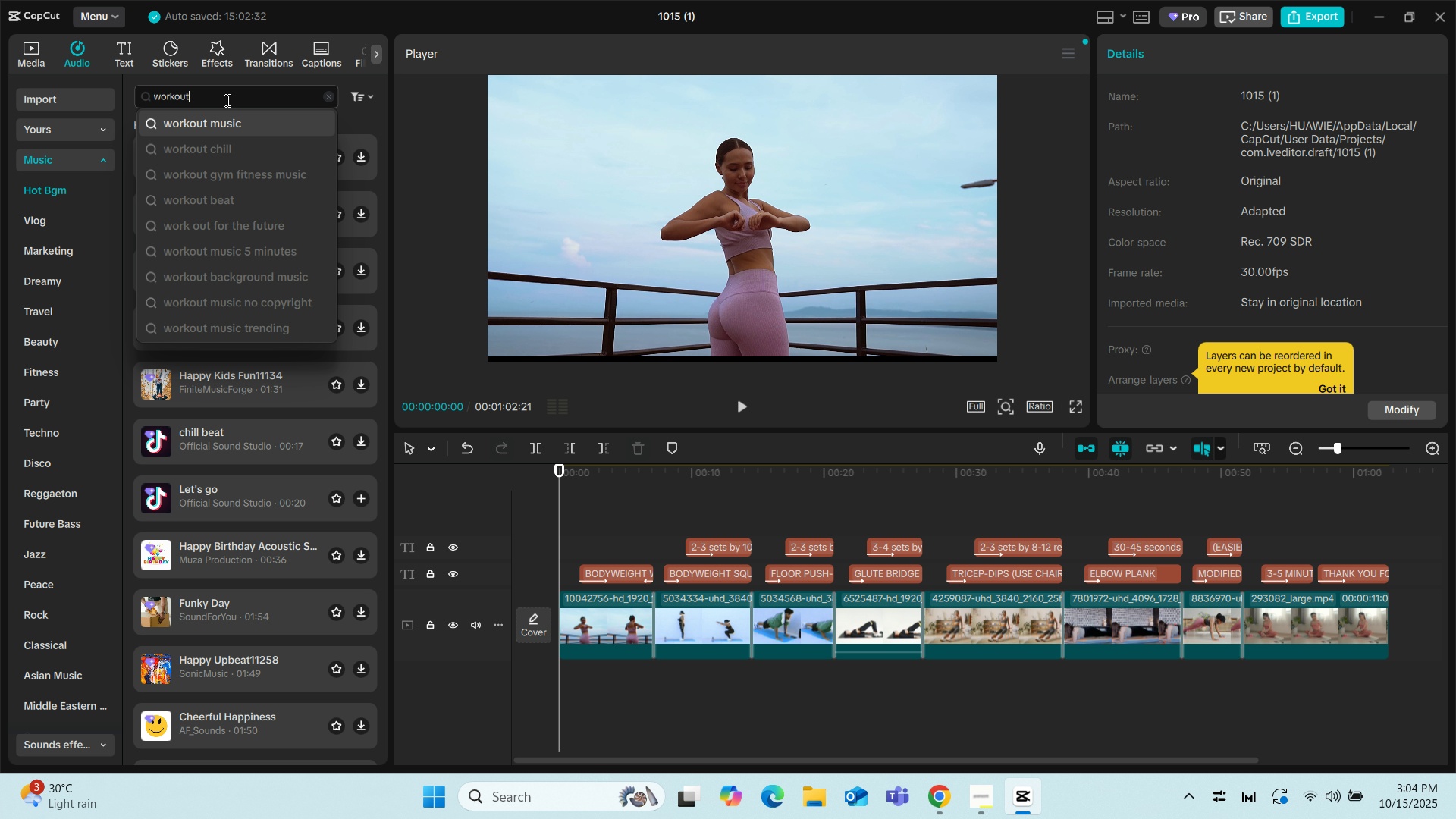 
key(ArrowDown)
 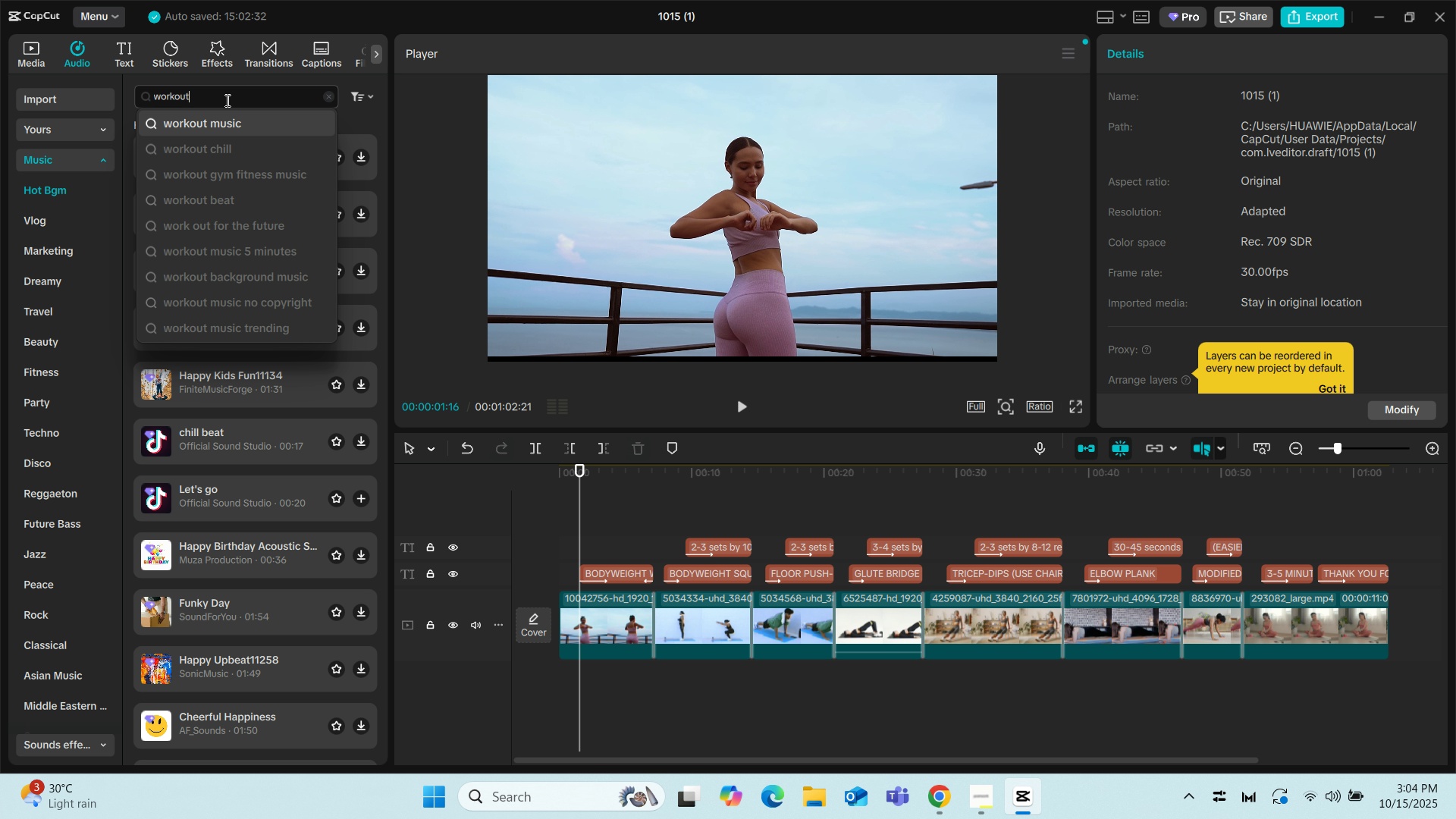 
key(ArrowDown)
 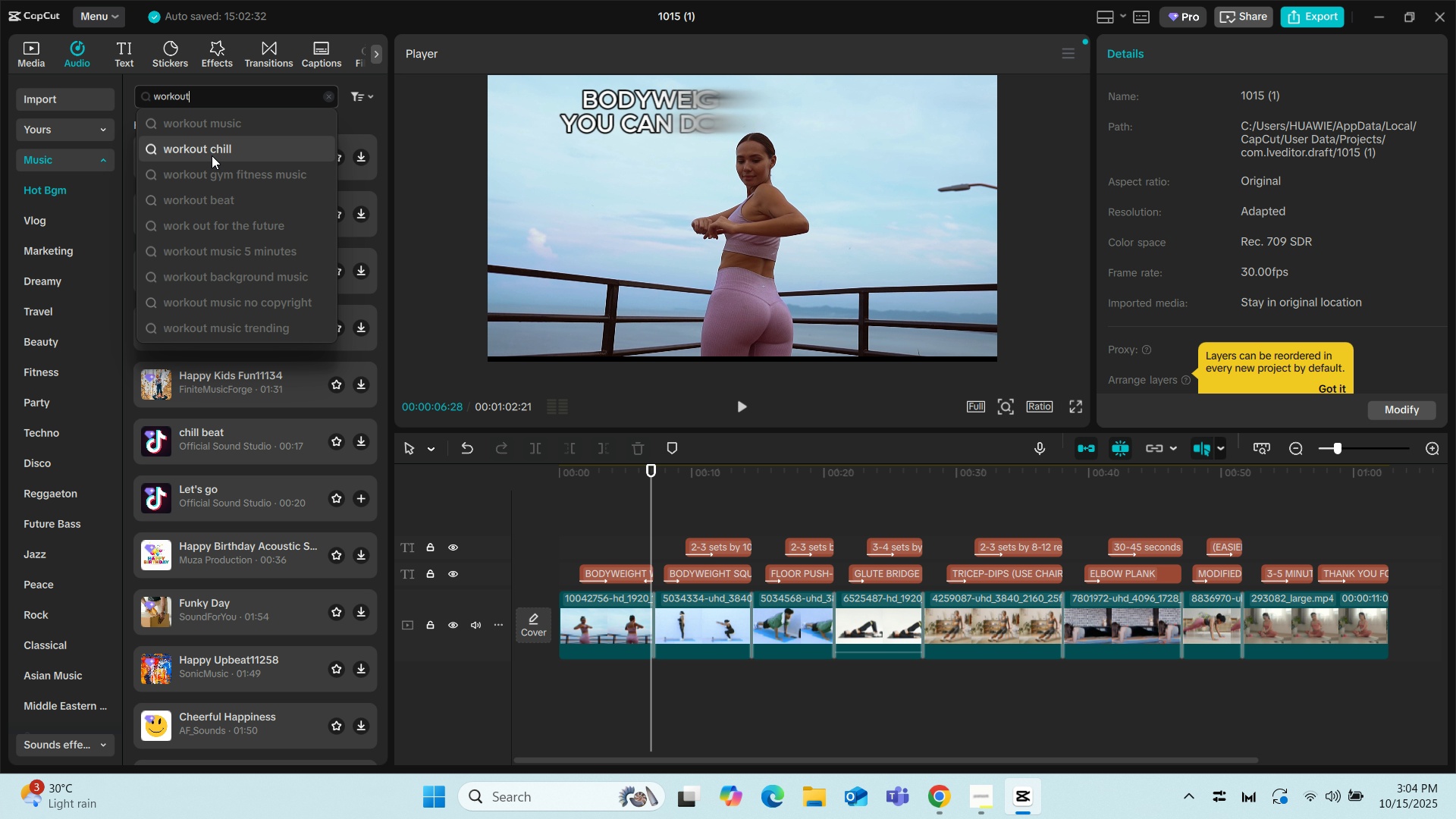 
left_click([211, 156])
 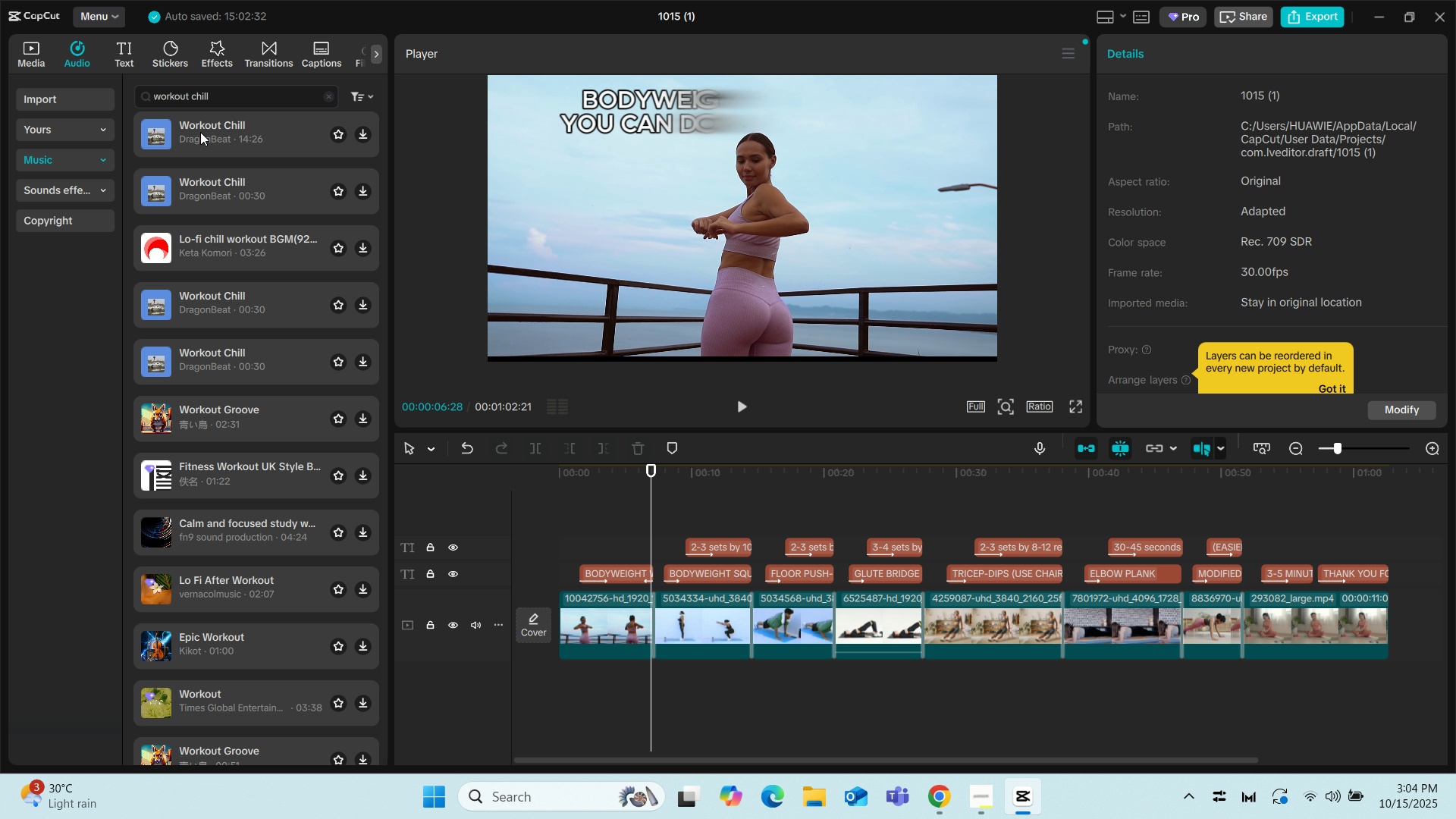 
left_click([259, 135])
 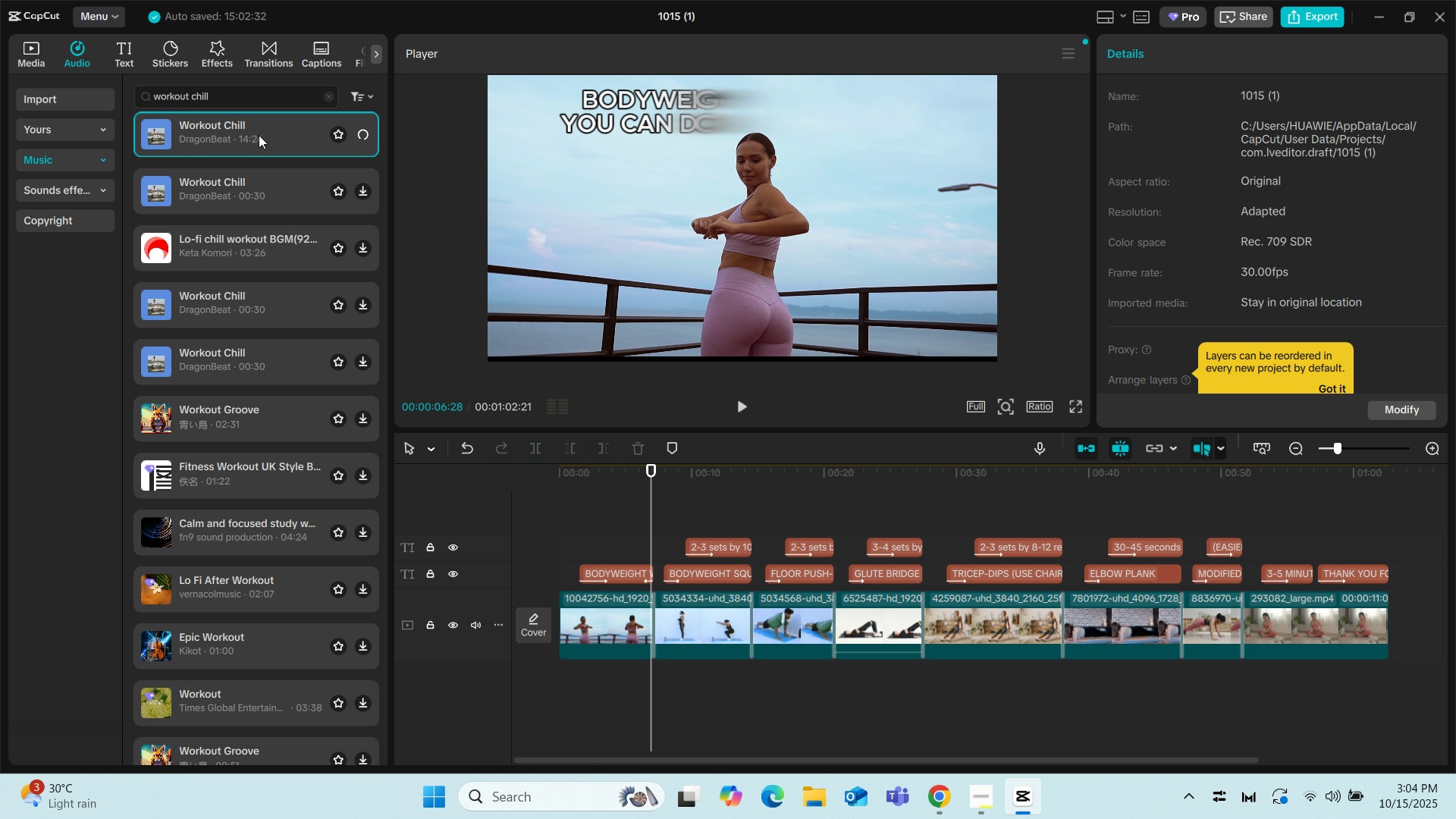 
wait(9.21)
 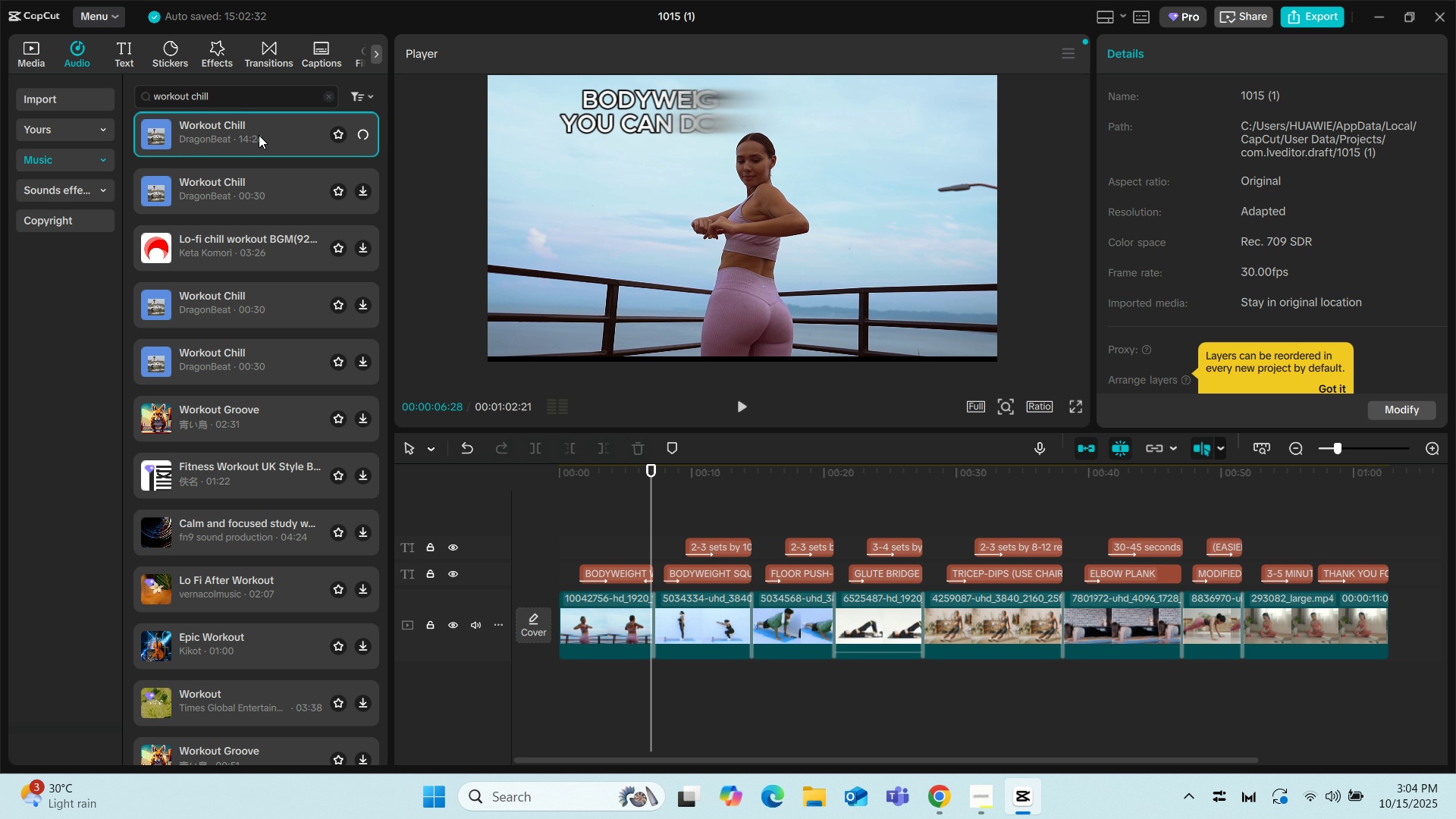 
left_click([212, 202])
 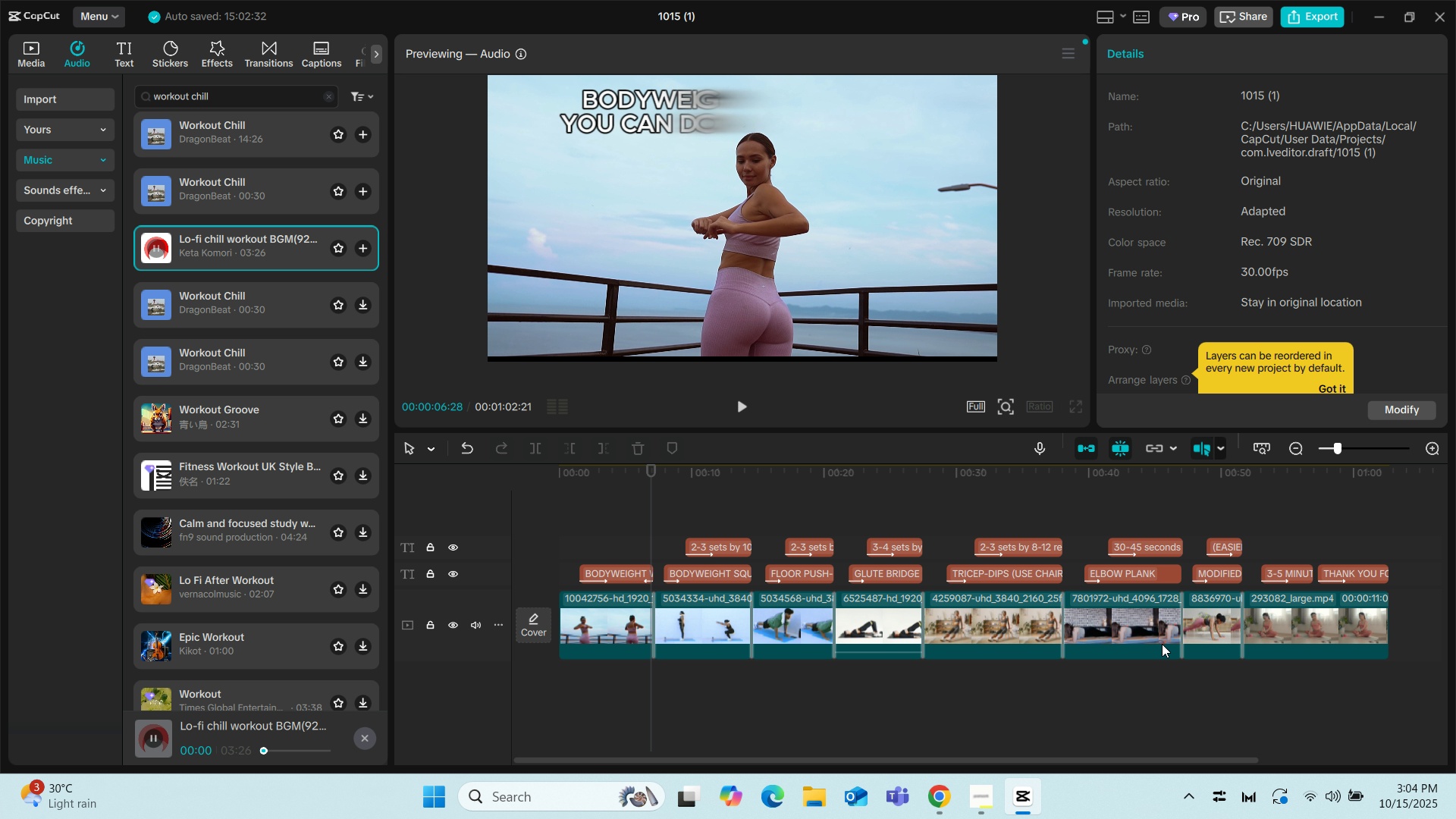 
left_click([1187, 802])
 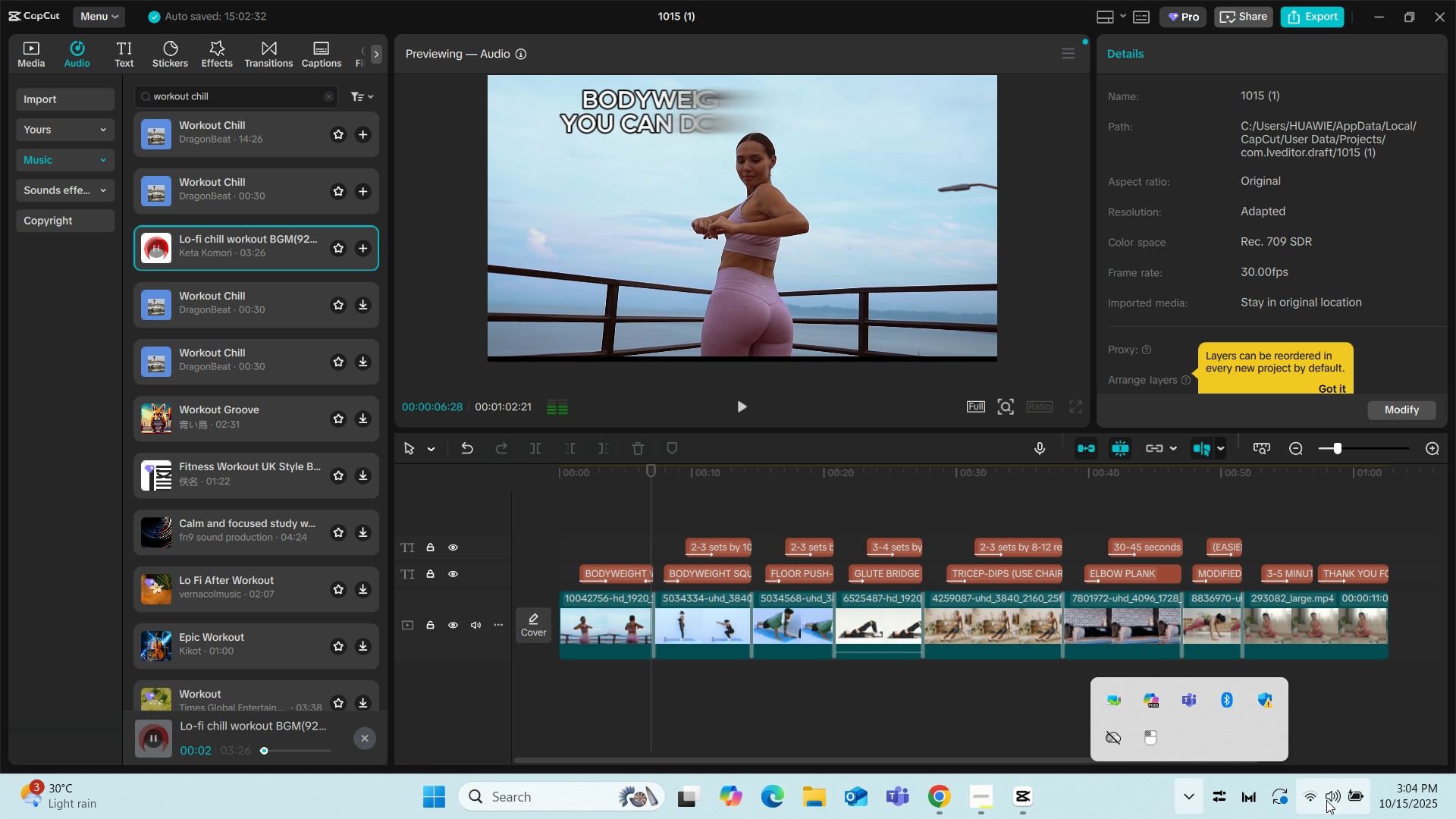 
left_click([1326, 799])
 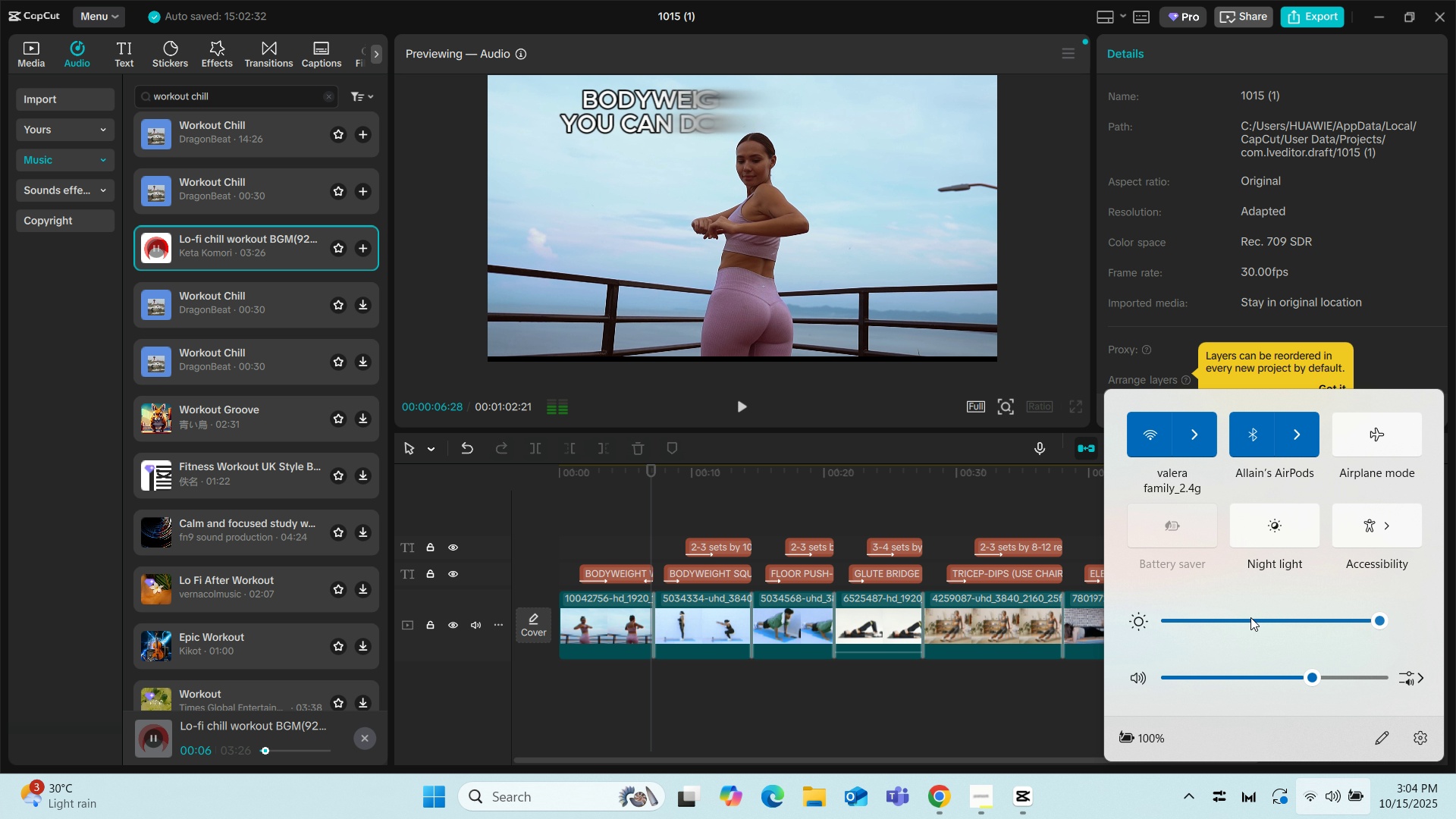 
left_click([1289, 681])
 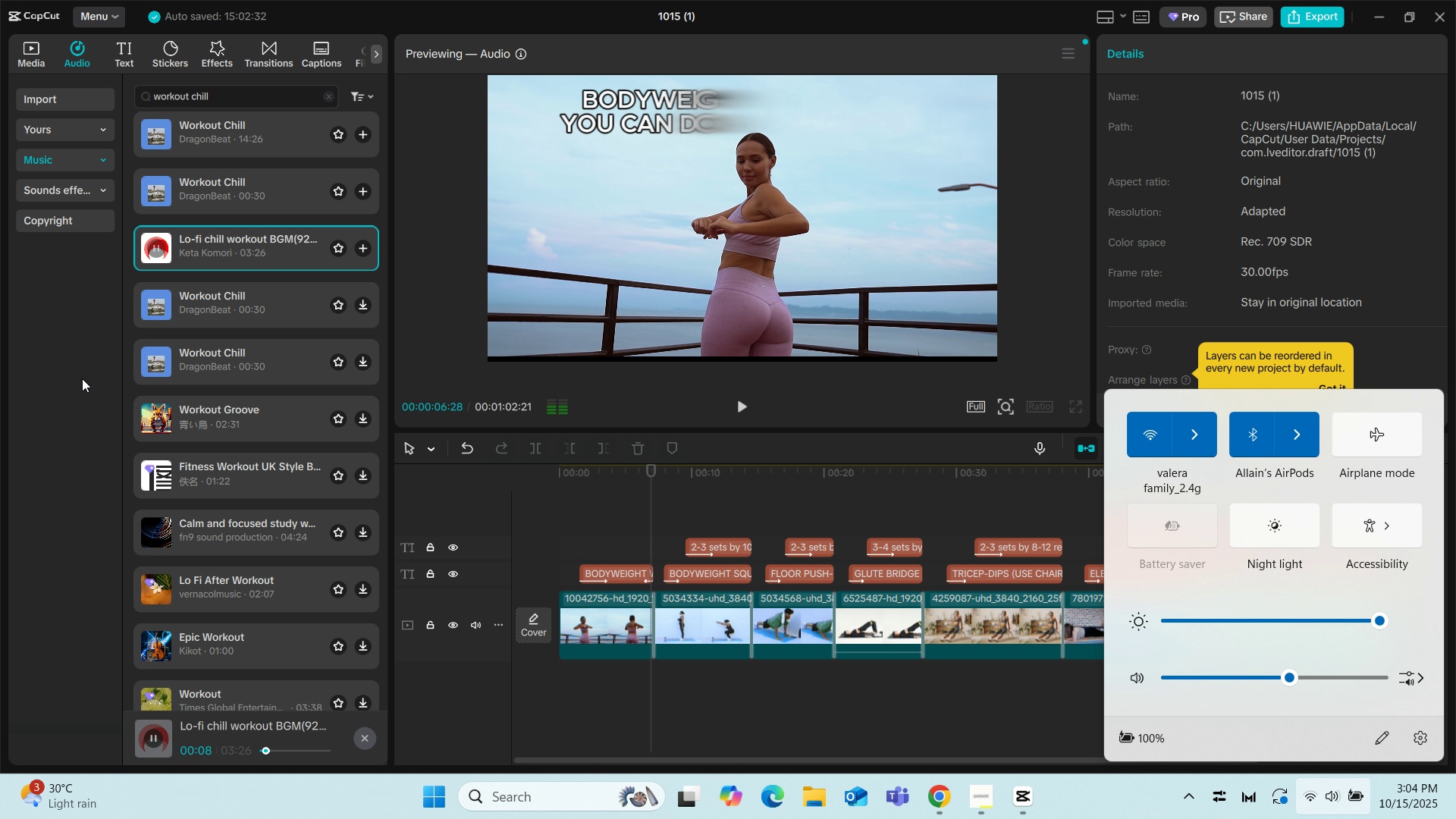 
left_click([82, 378])
 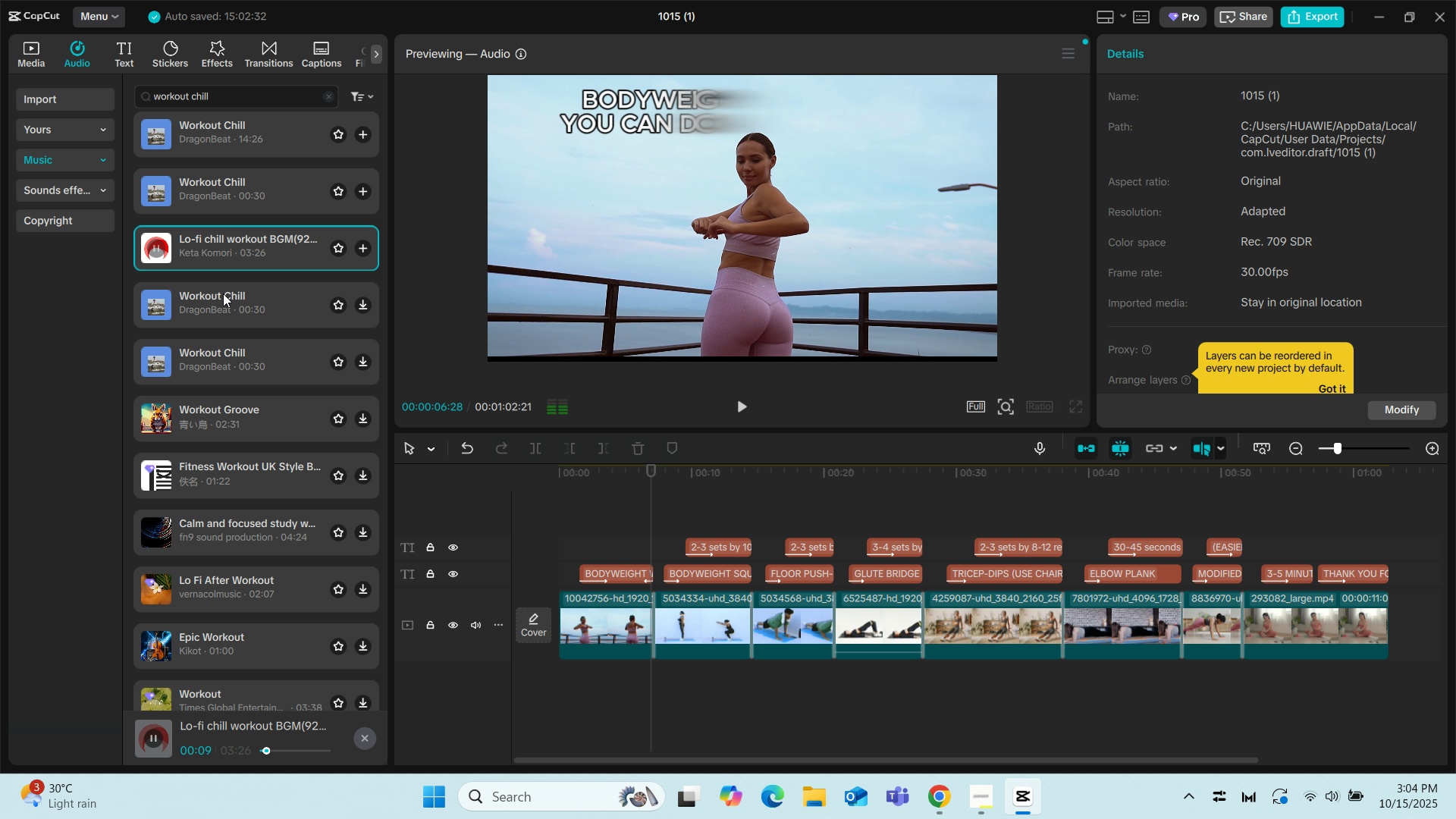 
left_click([189, 304])
 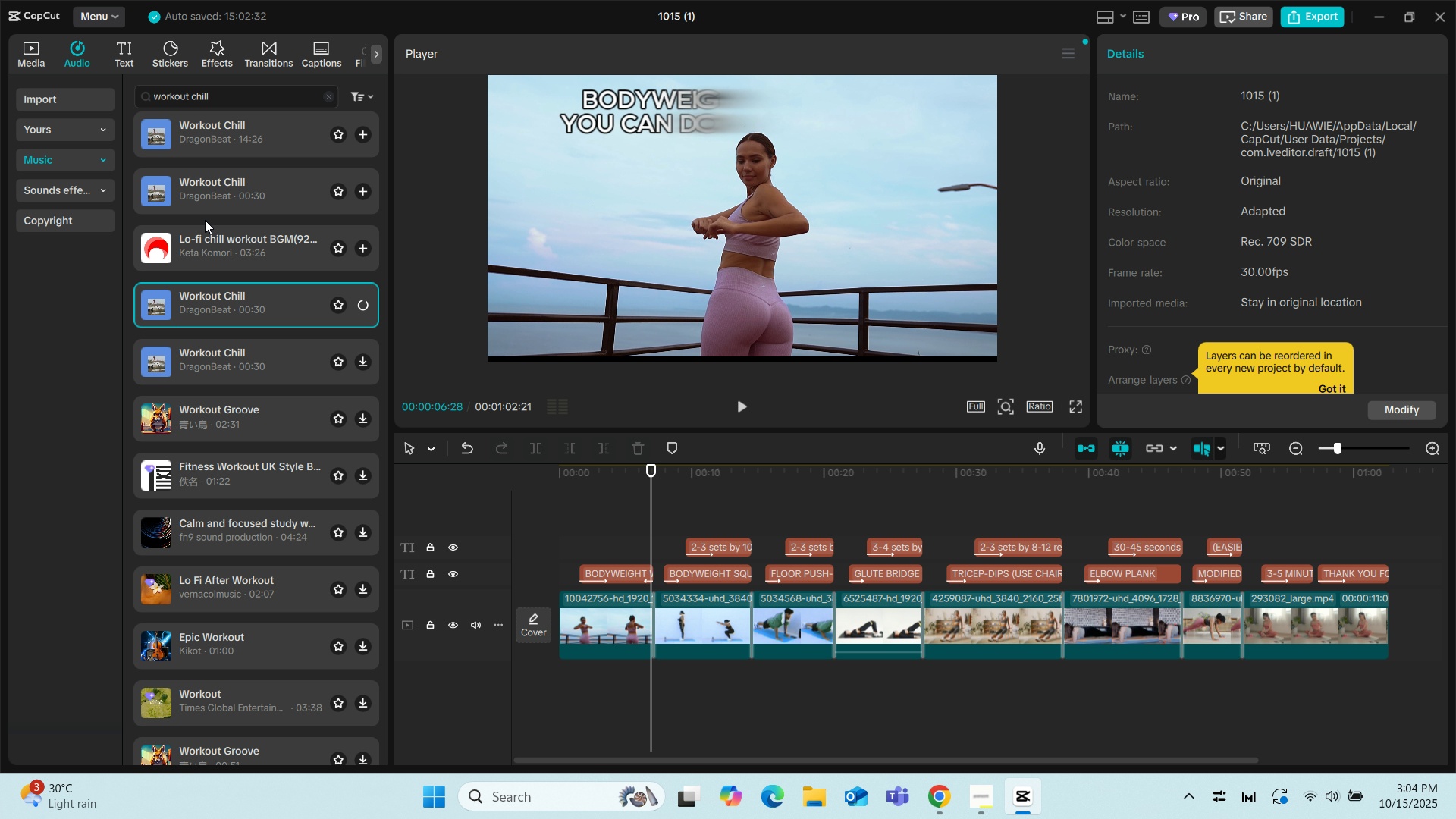 
left_click([205, 220])
 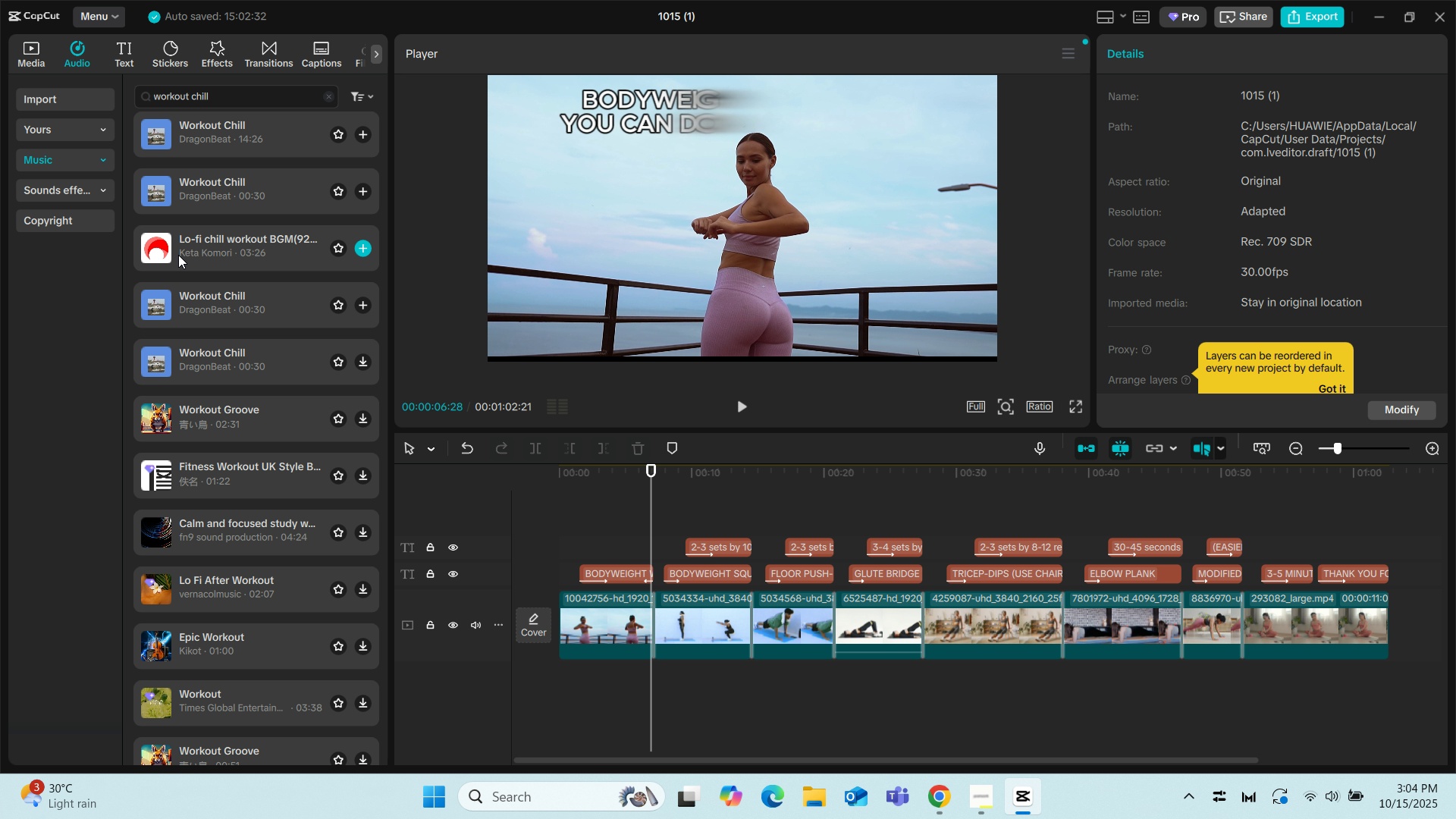 
left_click([178, 255])
 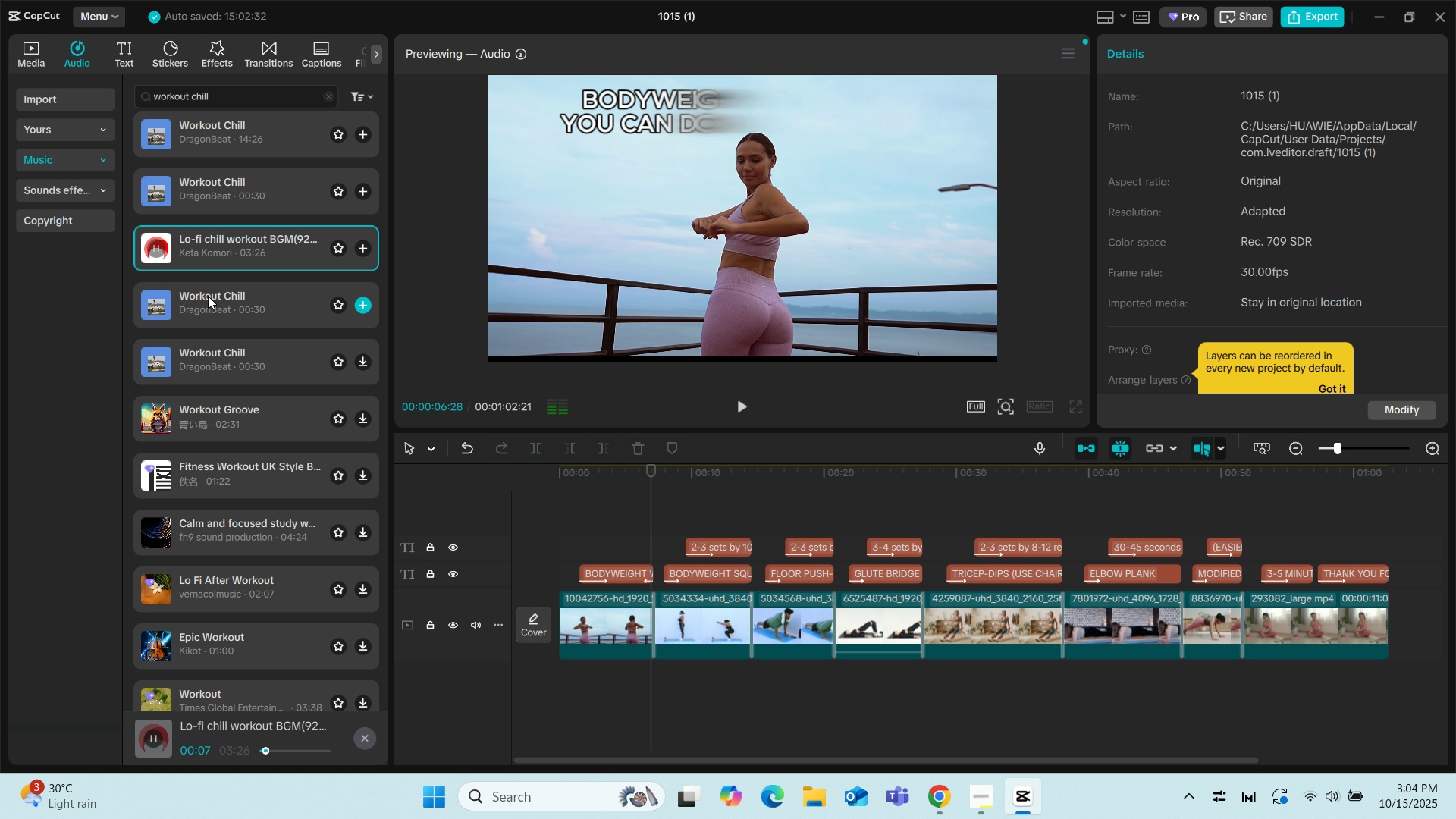 
wait(12.43)
 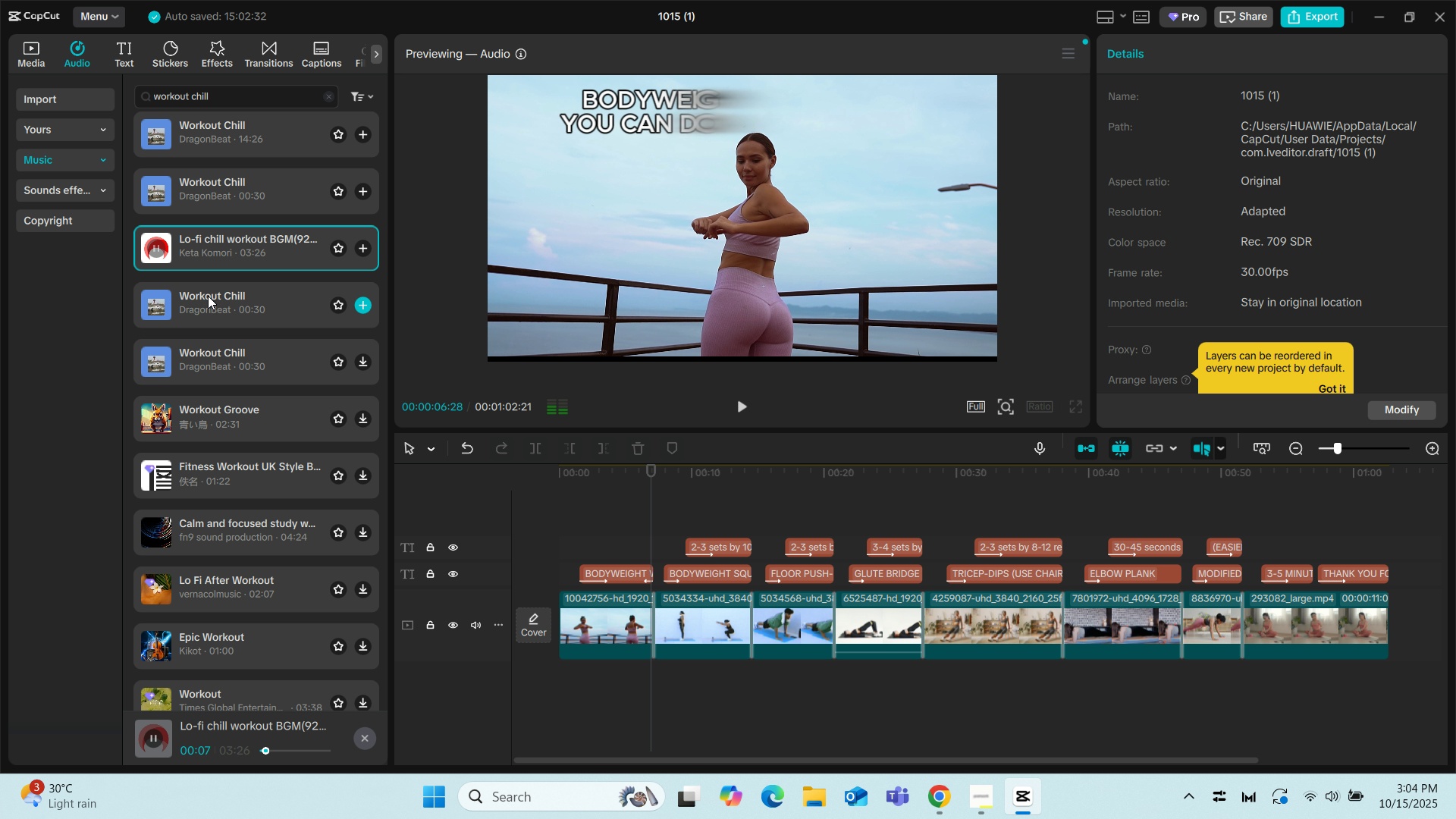 
left_click([202, 325])
 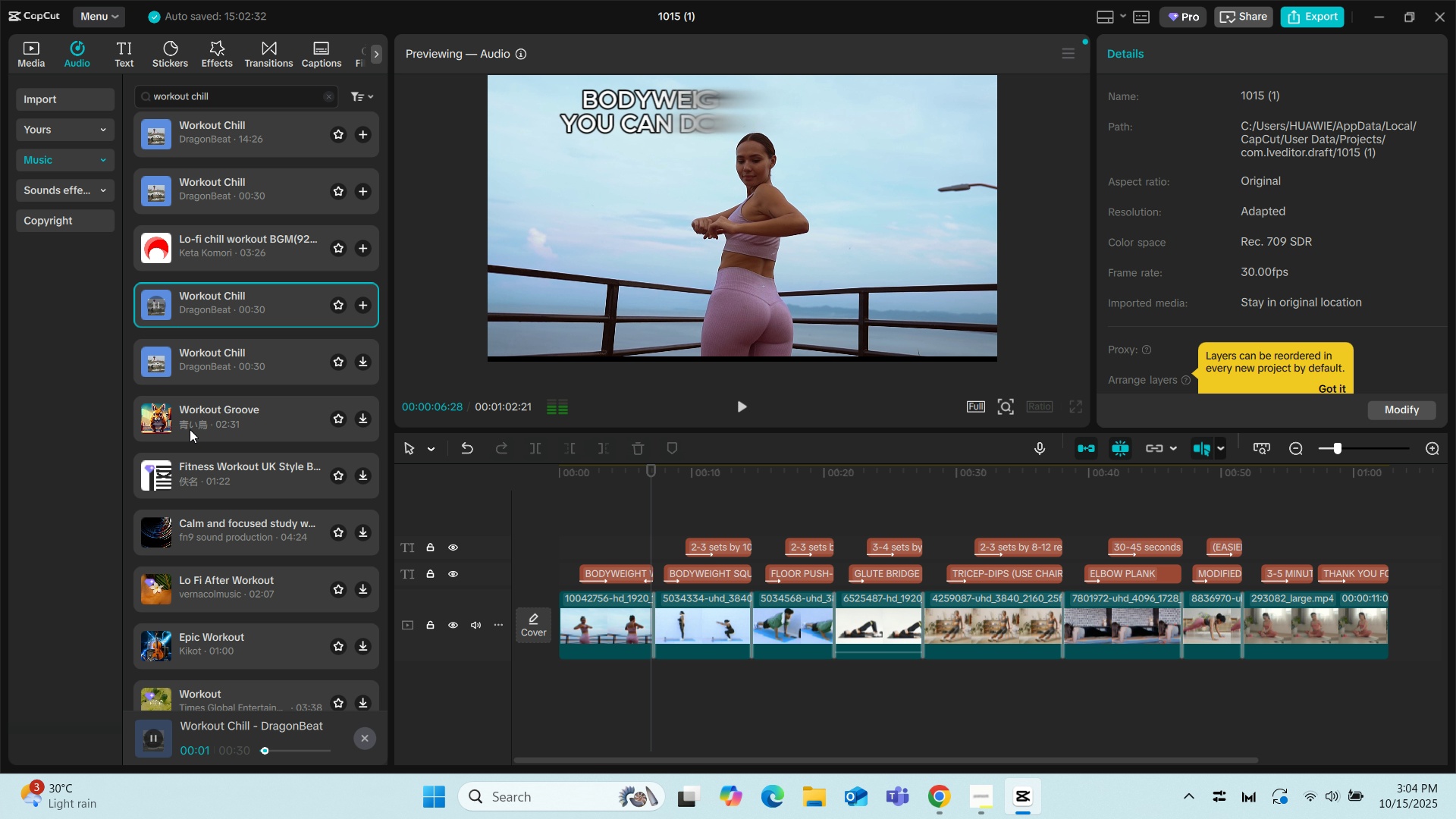 
left_click([190, 429])
 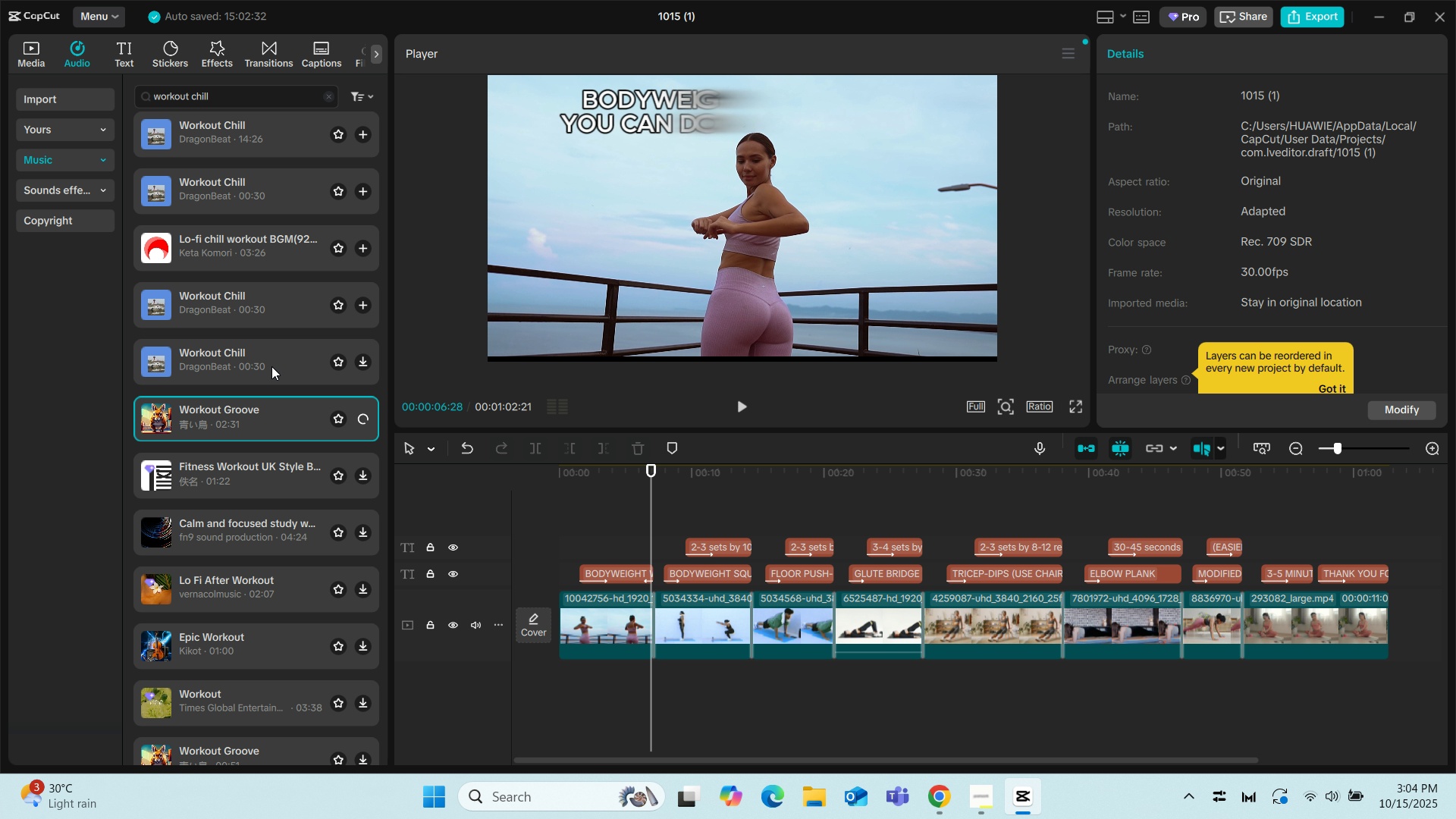 
scroll: coordinate [271, 366], scroll_direction: down, amount: 1.0
 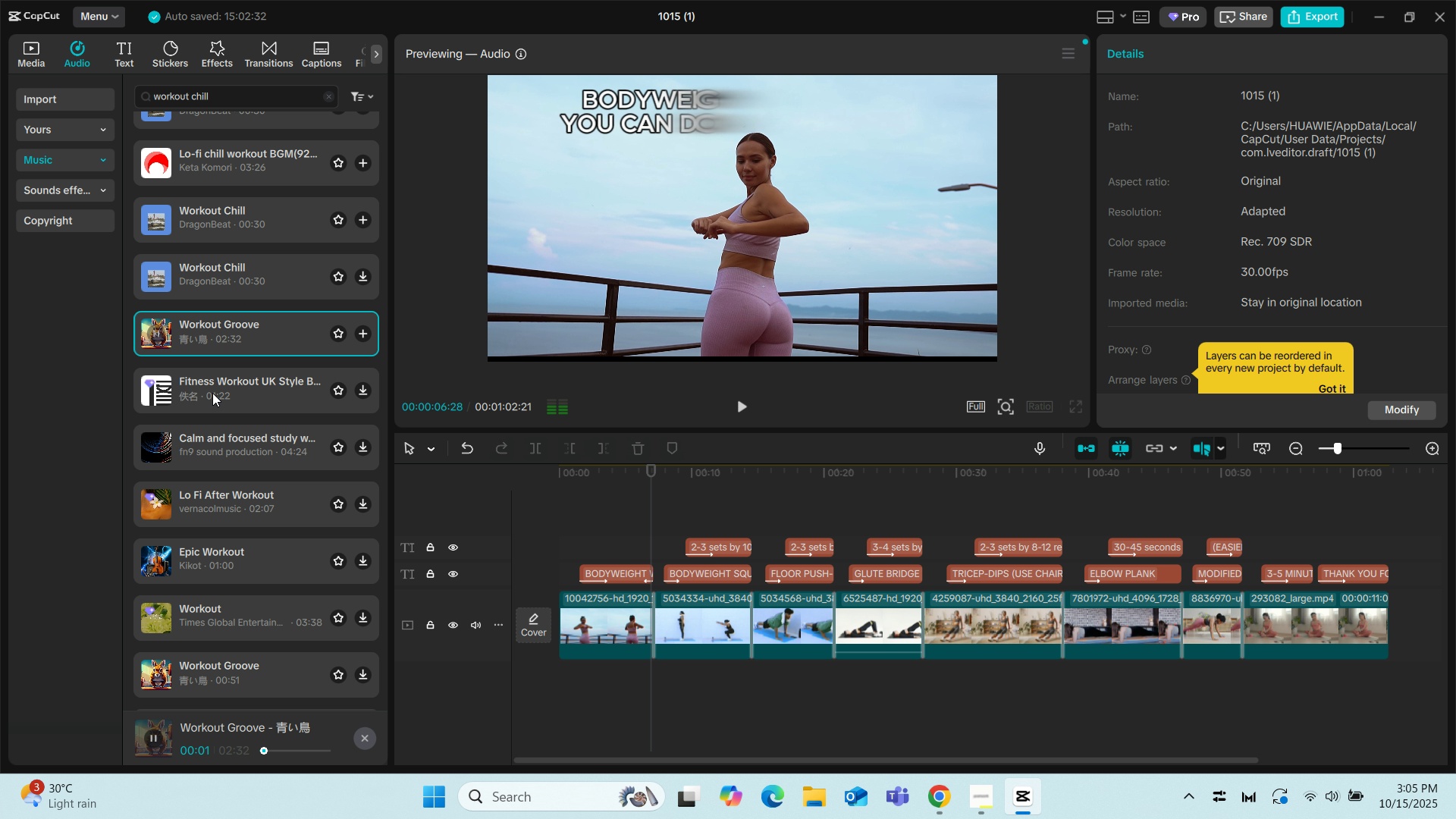 
left_click([212, 393])
 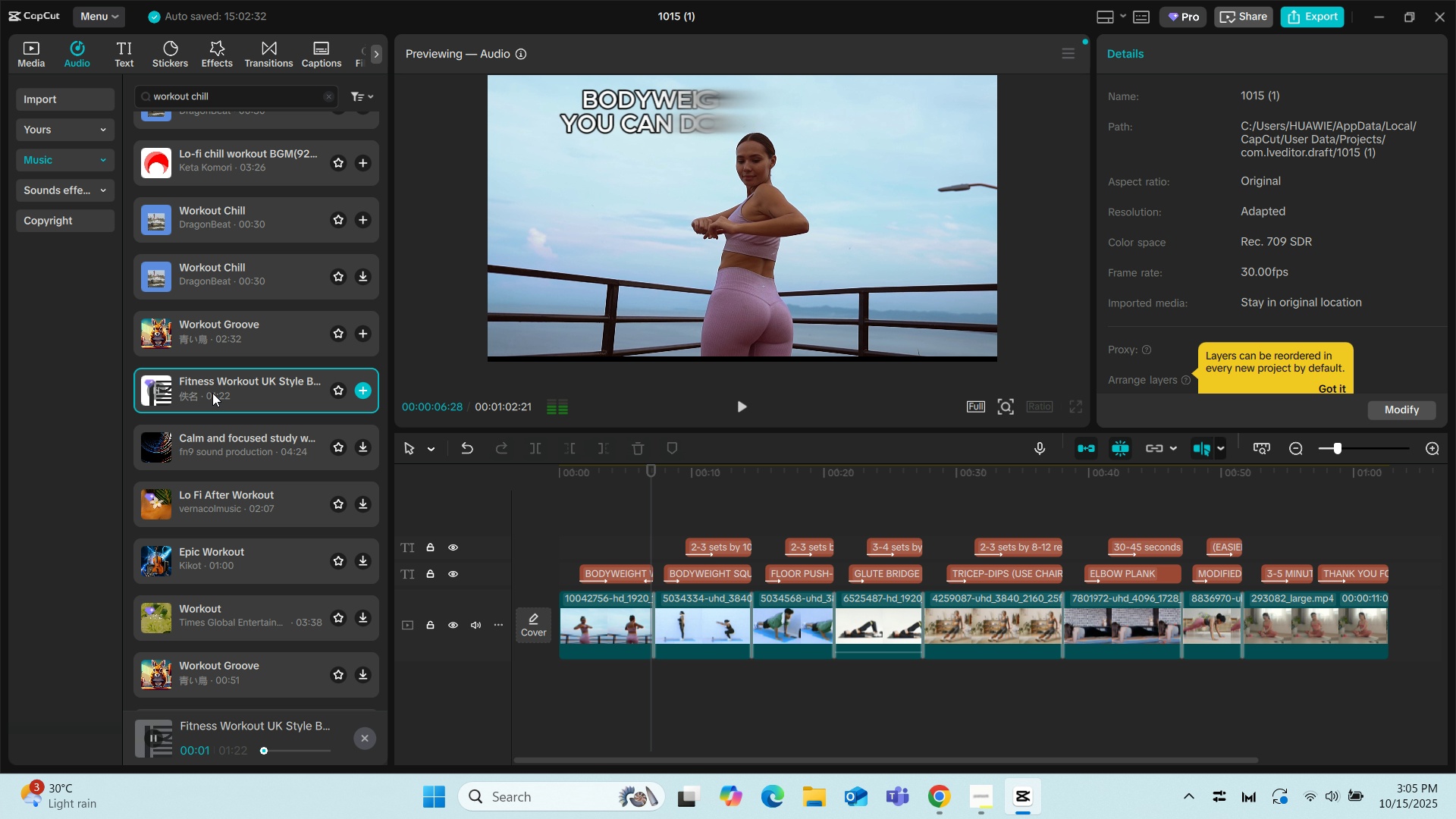 
scroll: coordinate [212, 393], scroll_direction: down, amount: 1.0
 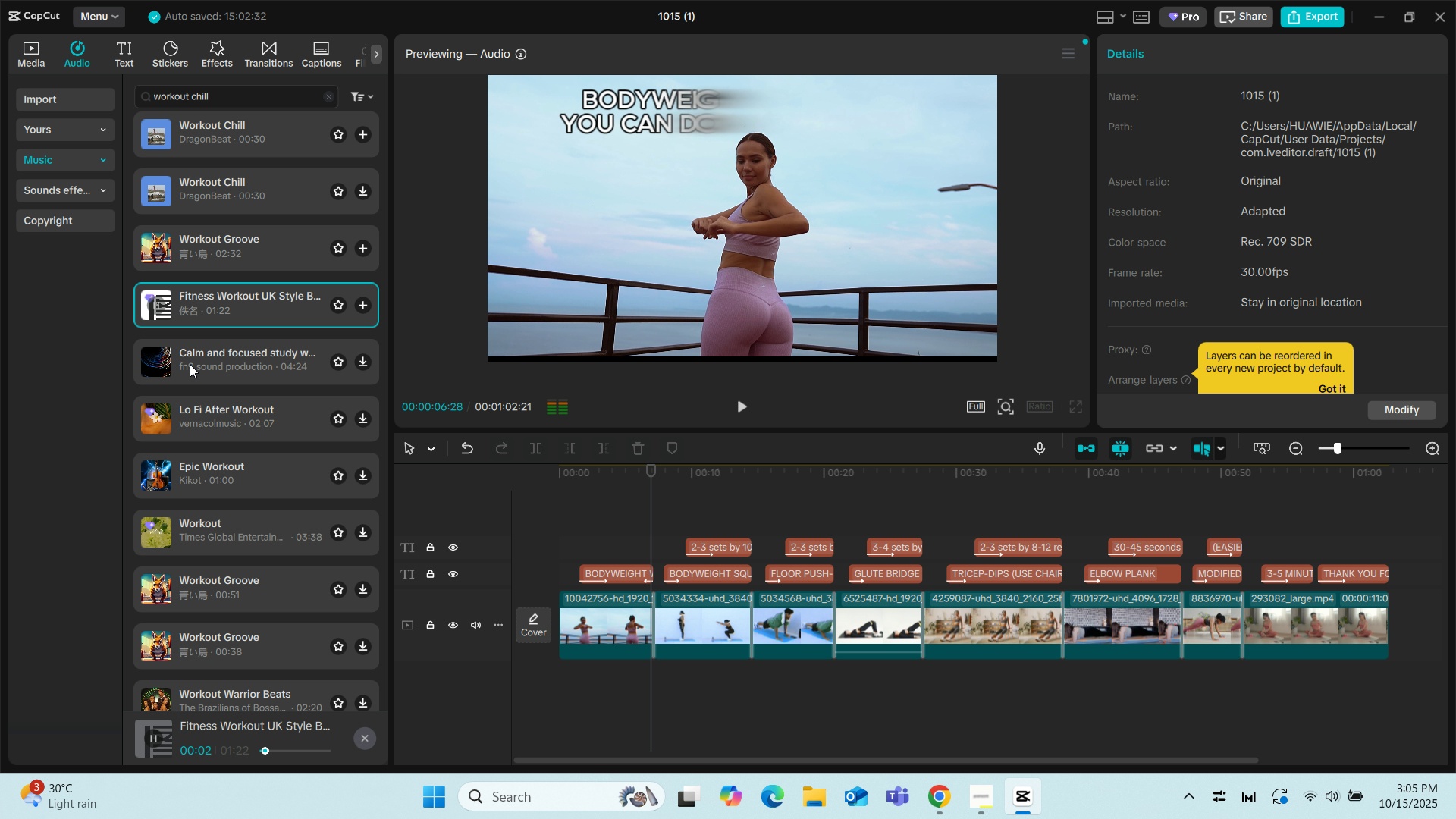 
left_click([190, 364])
 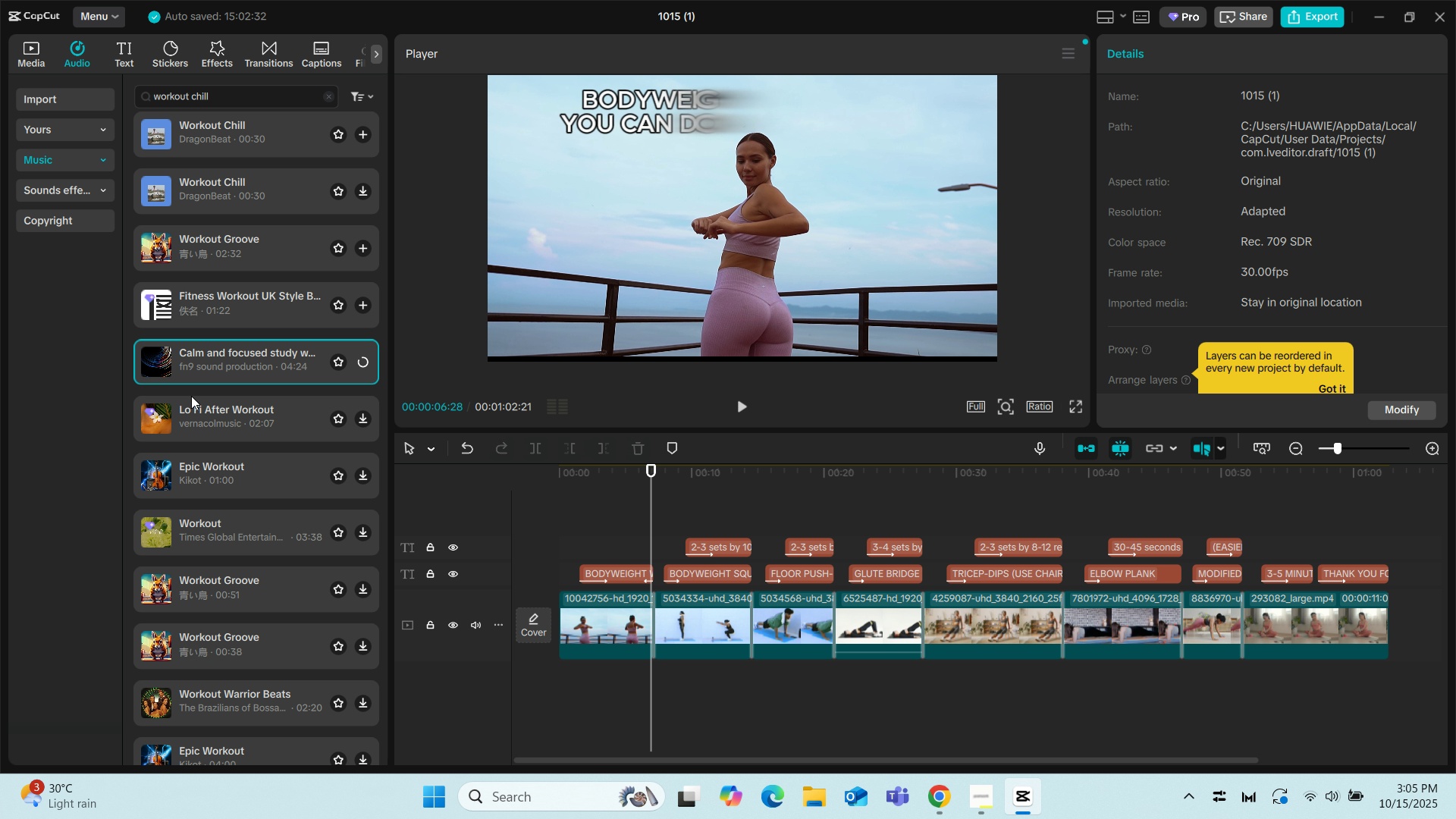 
scroll: coordinate [192, 396], scroll_direction: down, amount: 1.0
 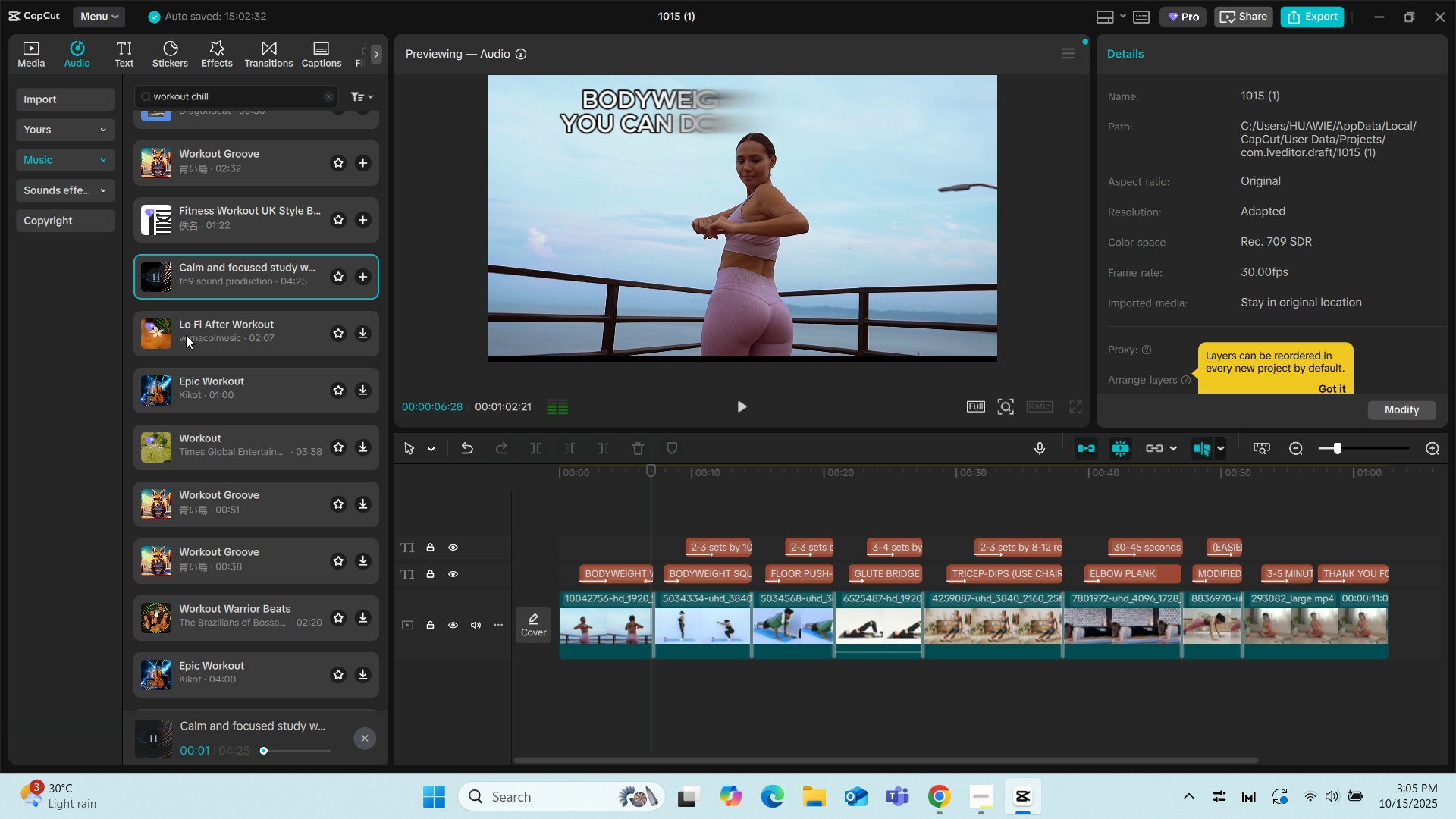 
left_click([186, 335])
 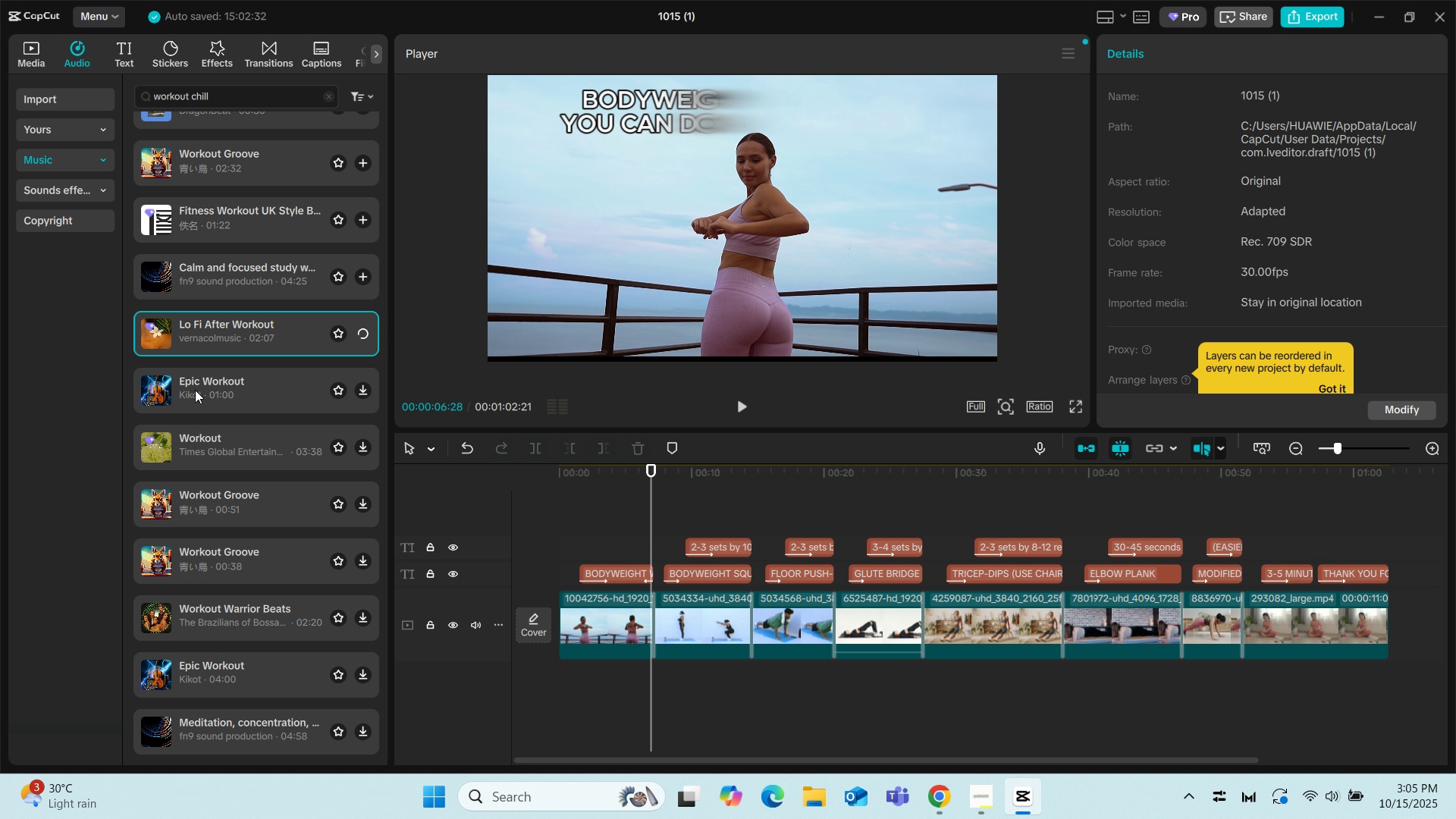 
wait(9.38)
 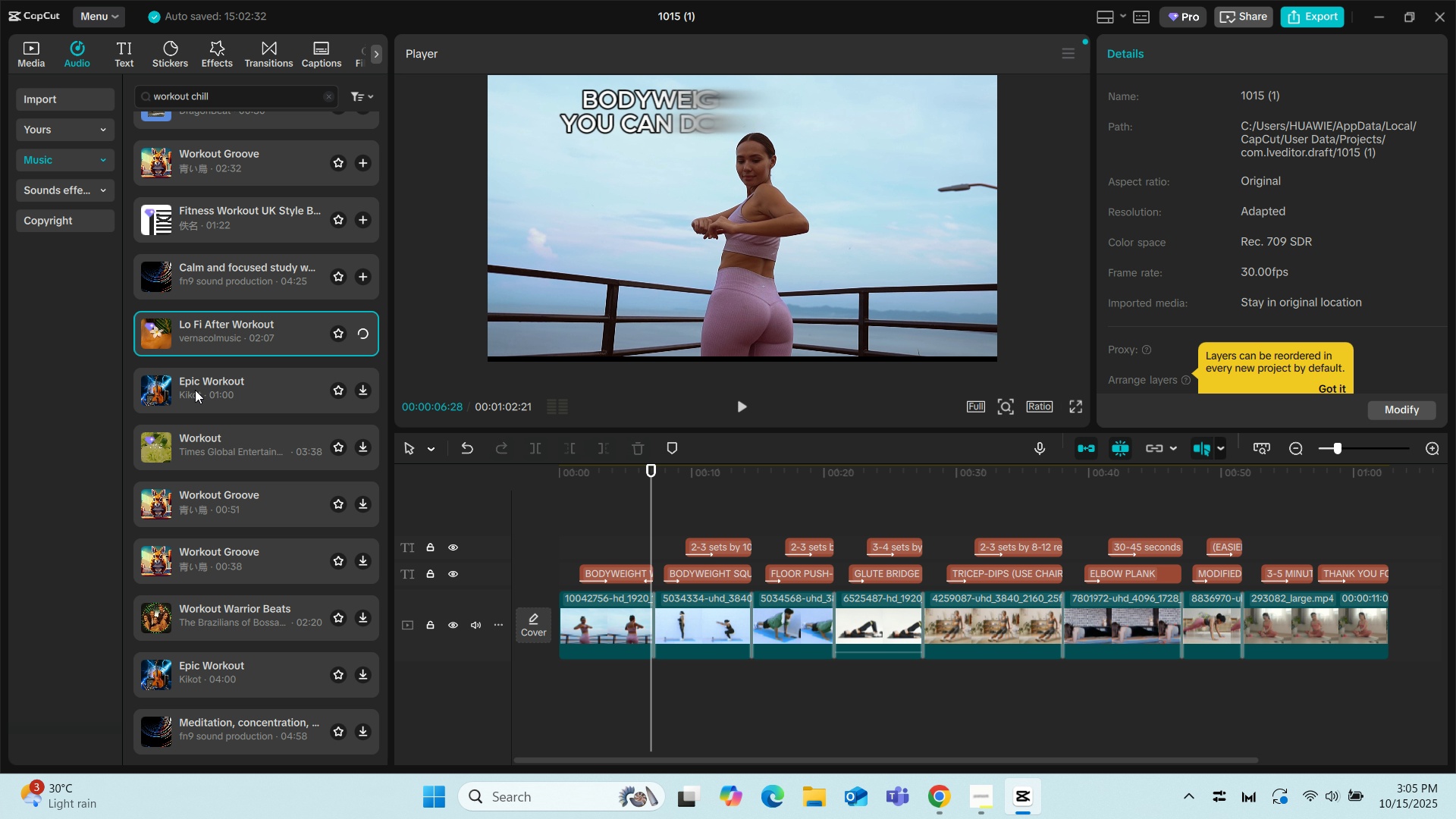 
left_click([195, 390])
 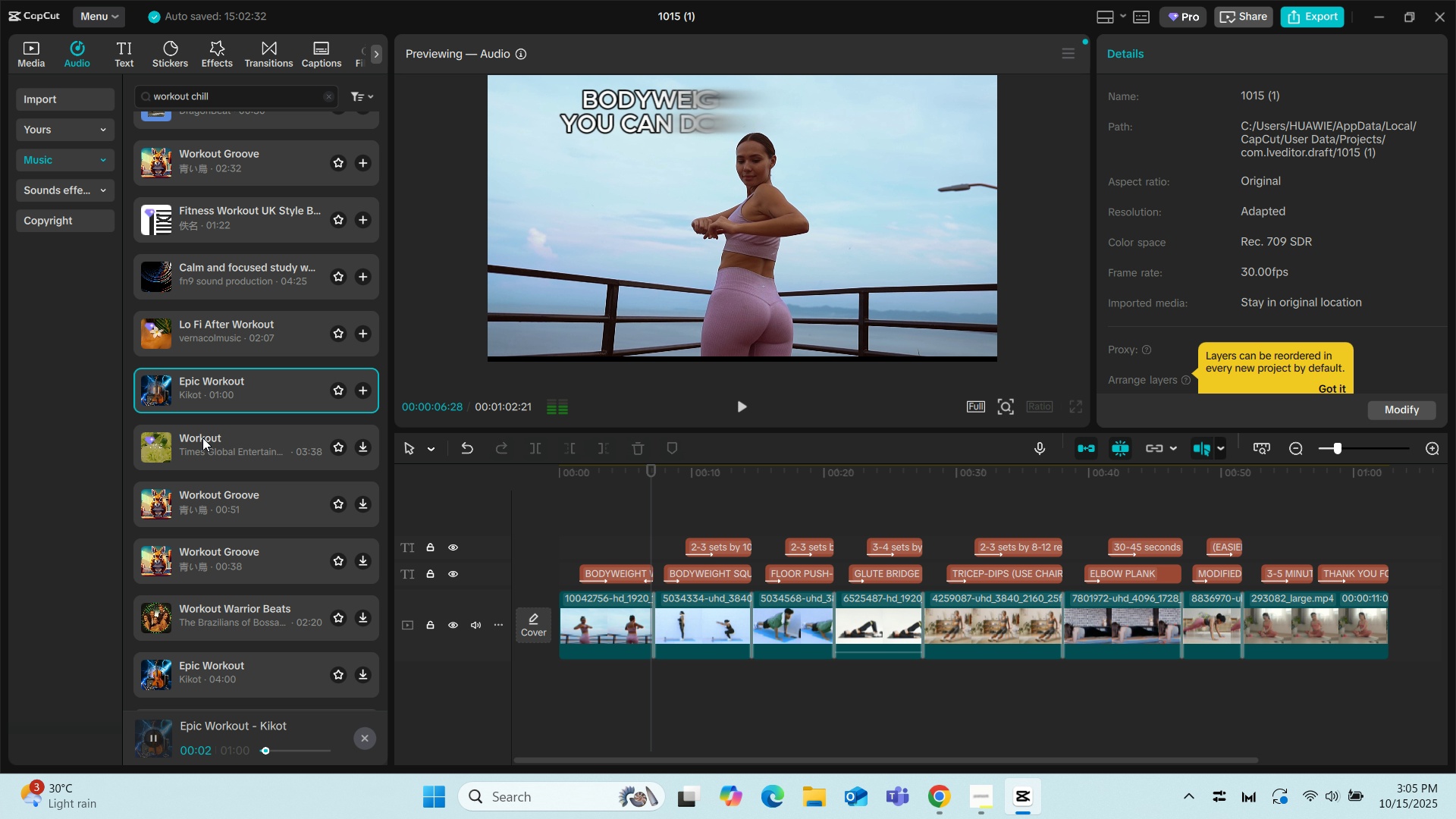 
wait(5.02)
 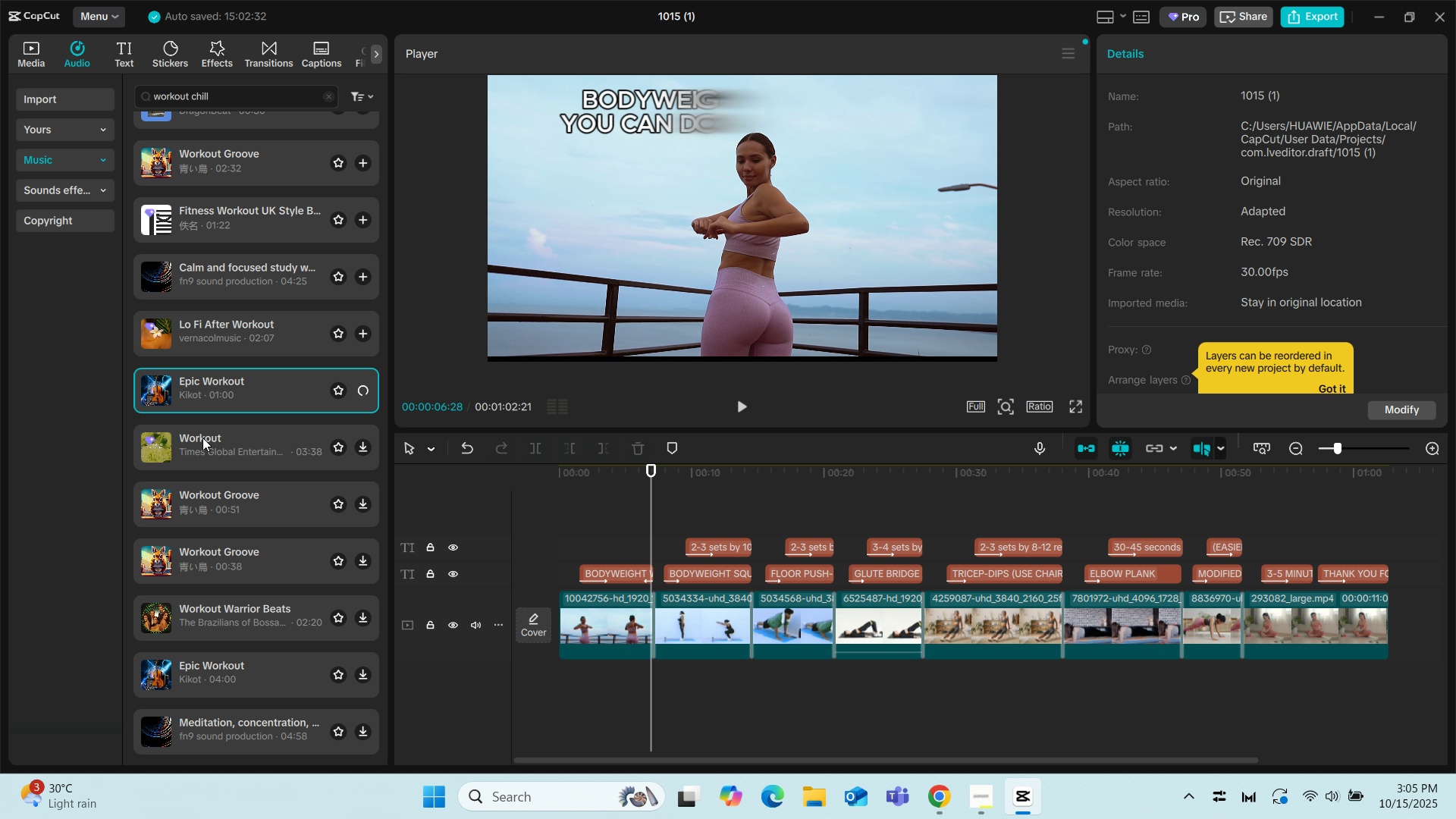 
left_click([202, 438])
 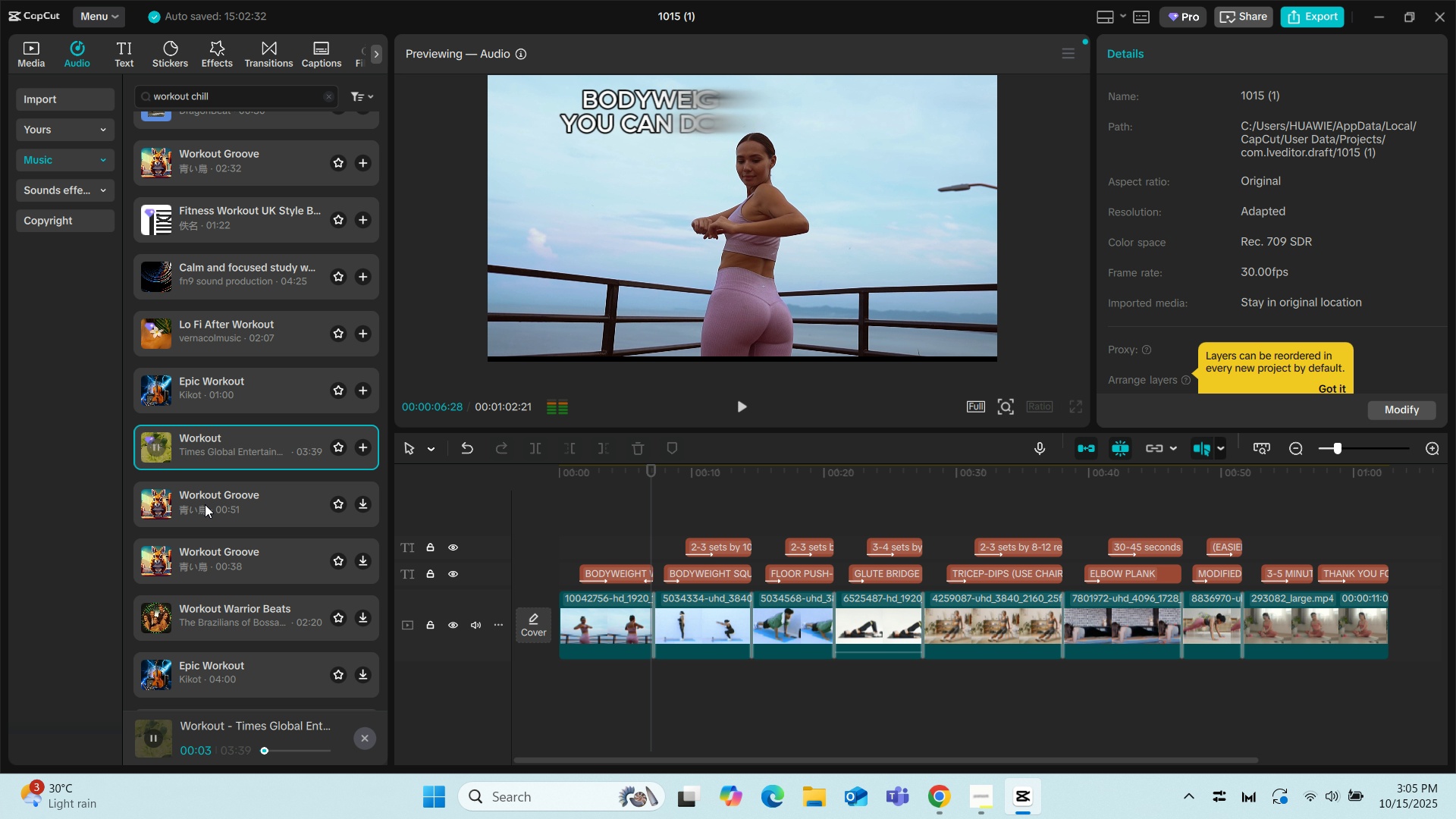 
wait(6.92)
 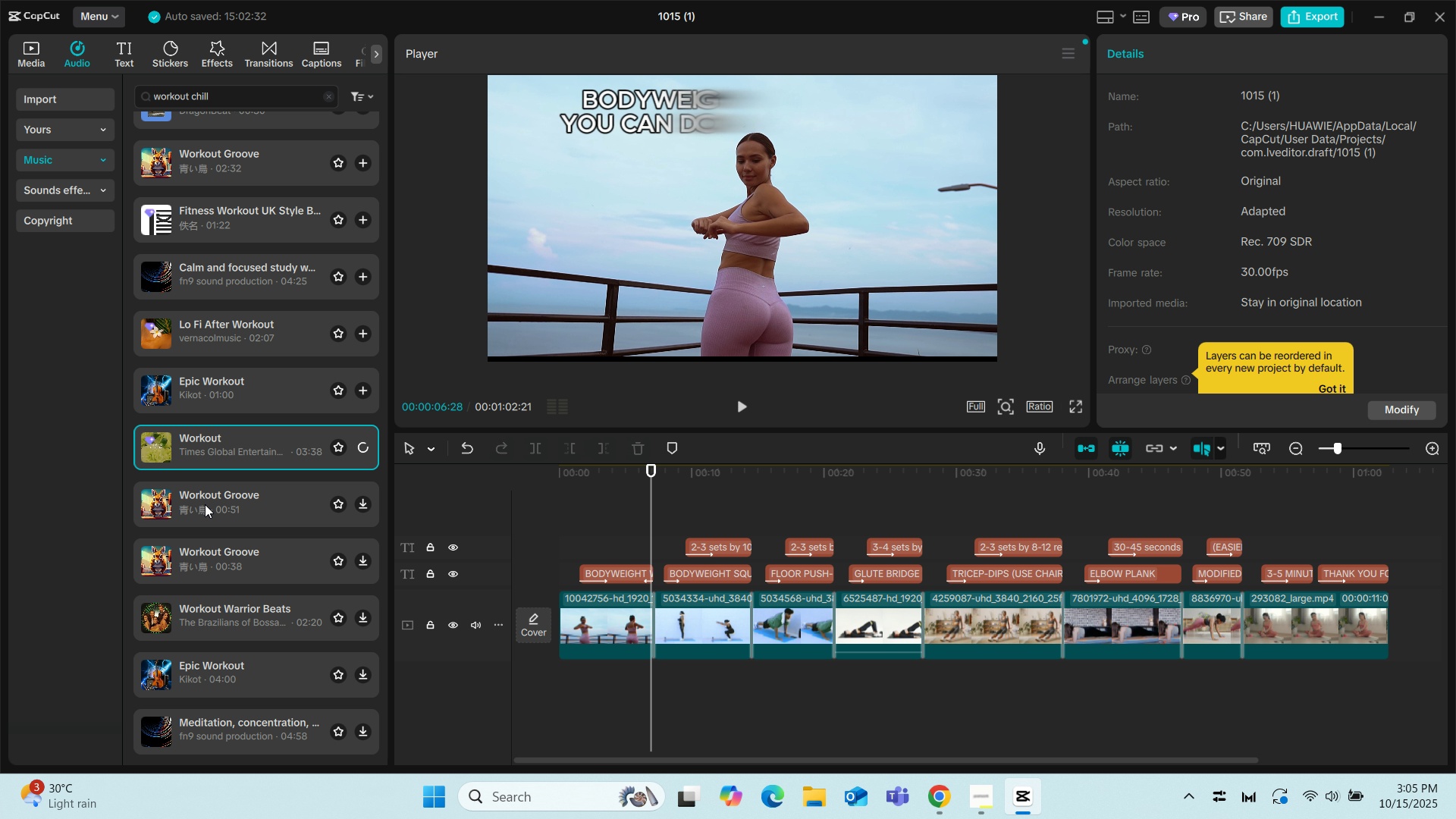 
left_click([205, 504])
 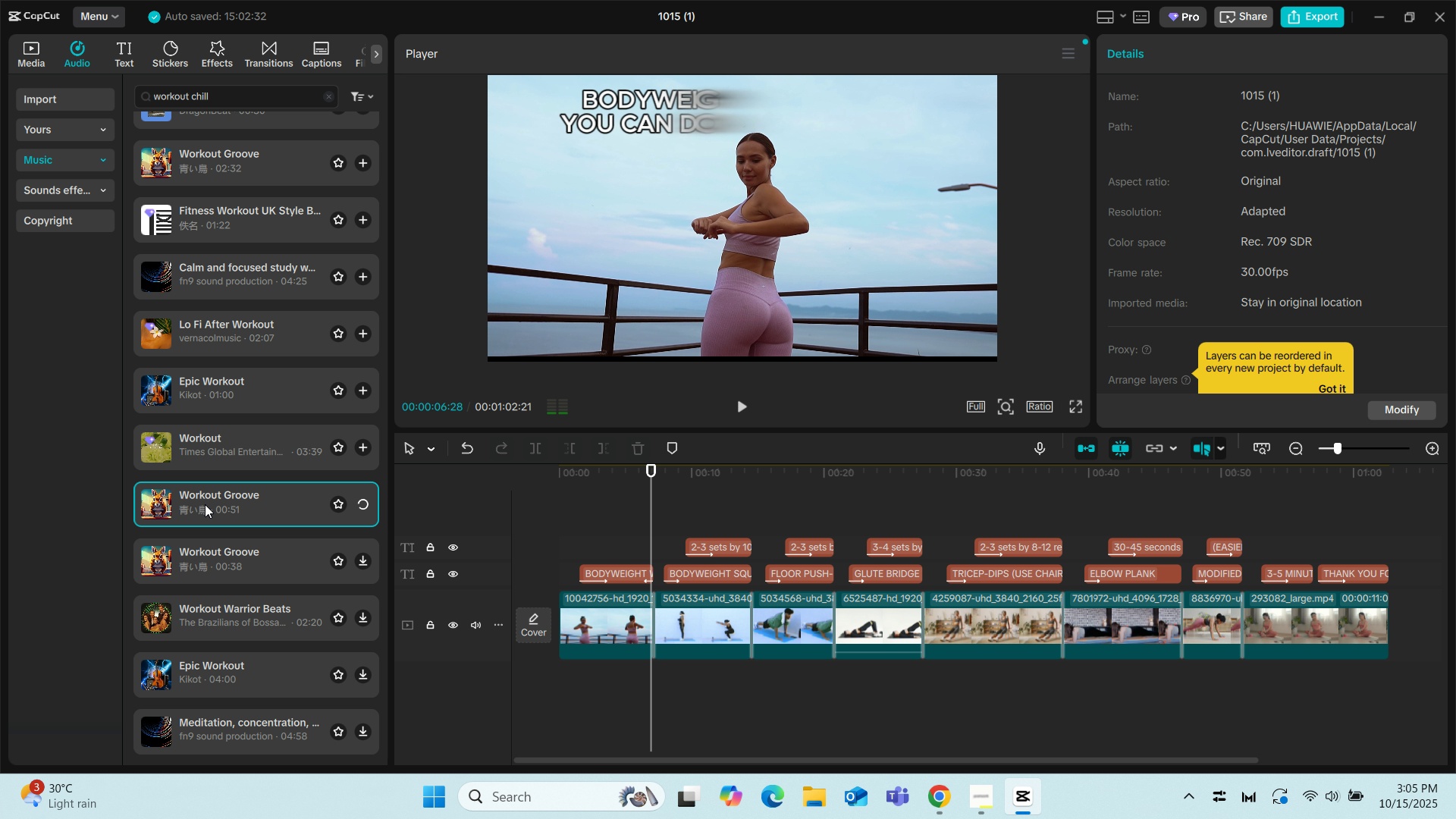 
scroll: coordinate [205, 504], scroll_direction: down, amount: 2.0
 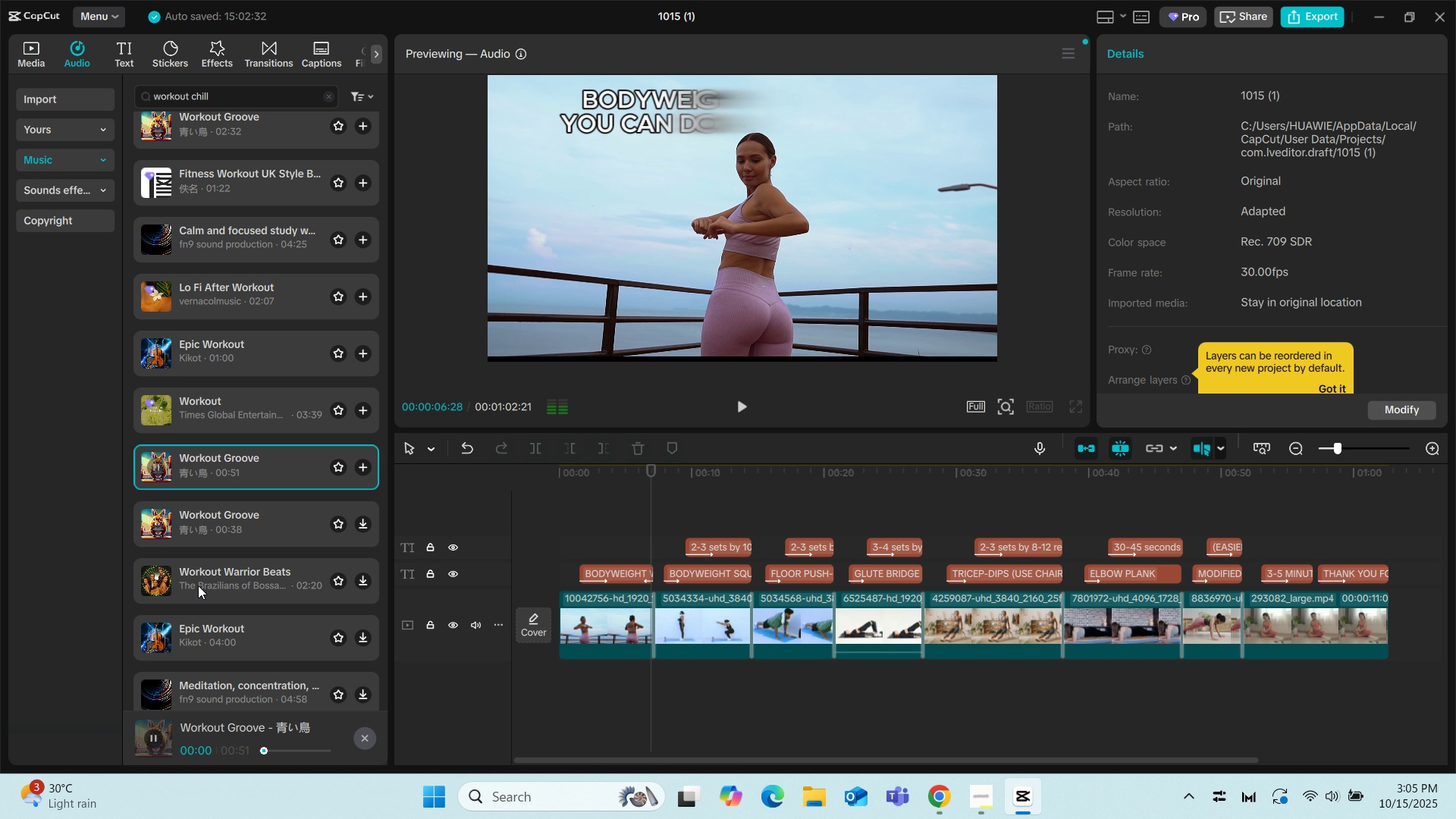 
left_click([198, 585])
 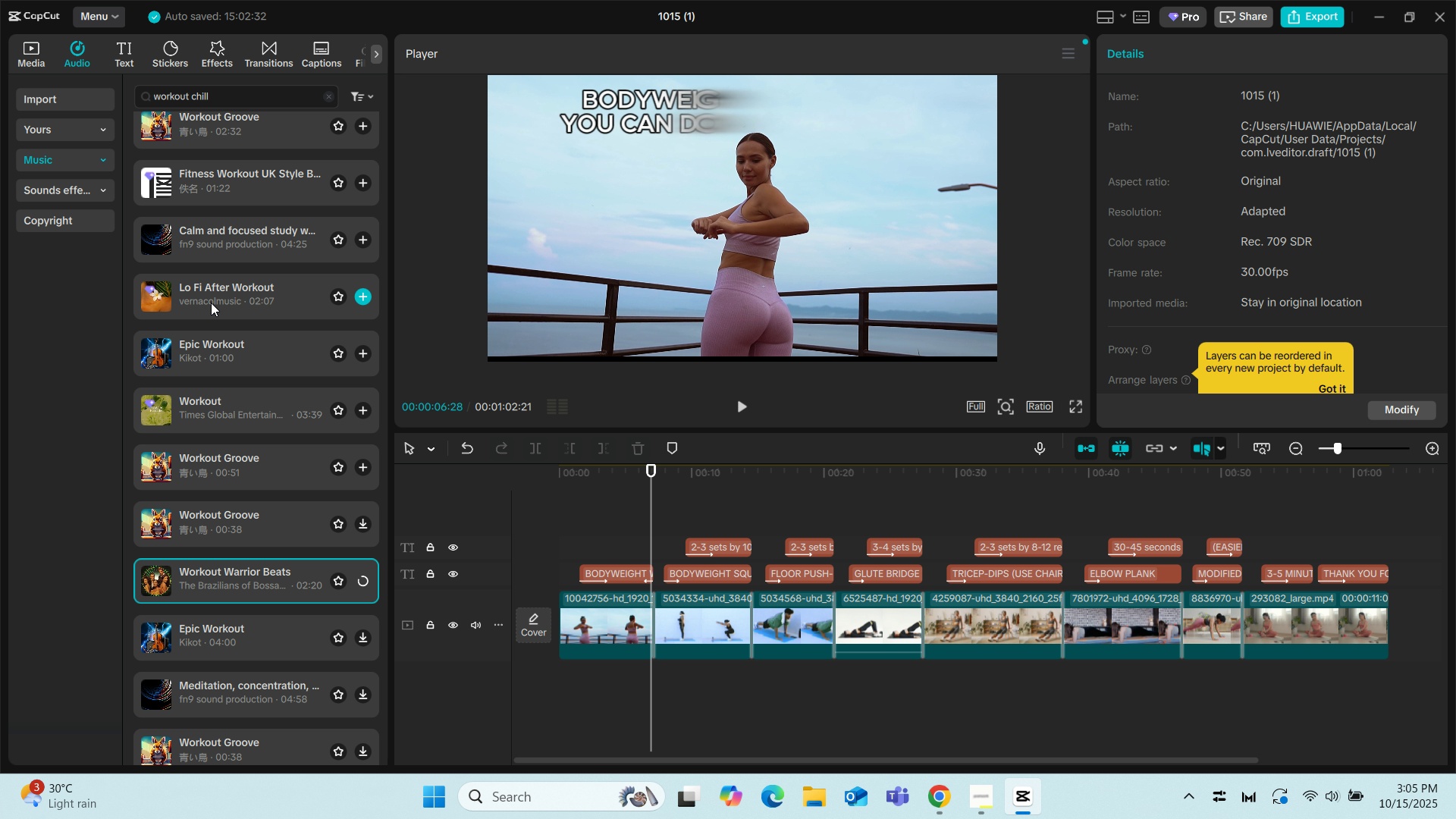 
scroll: coordinate [199, 548], scroll_direction: down, amount: 2.0
 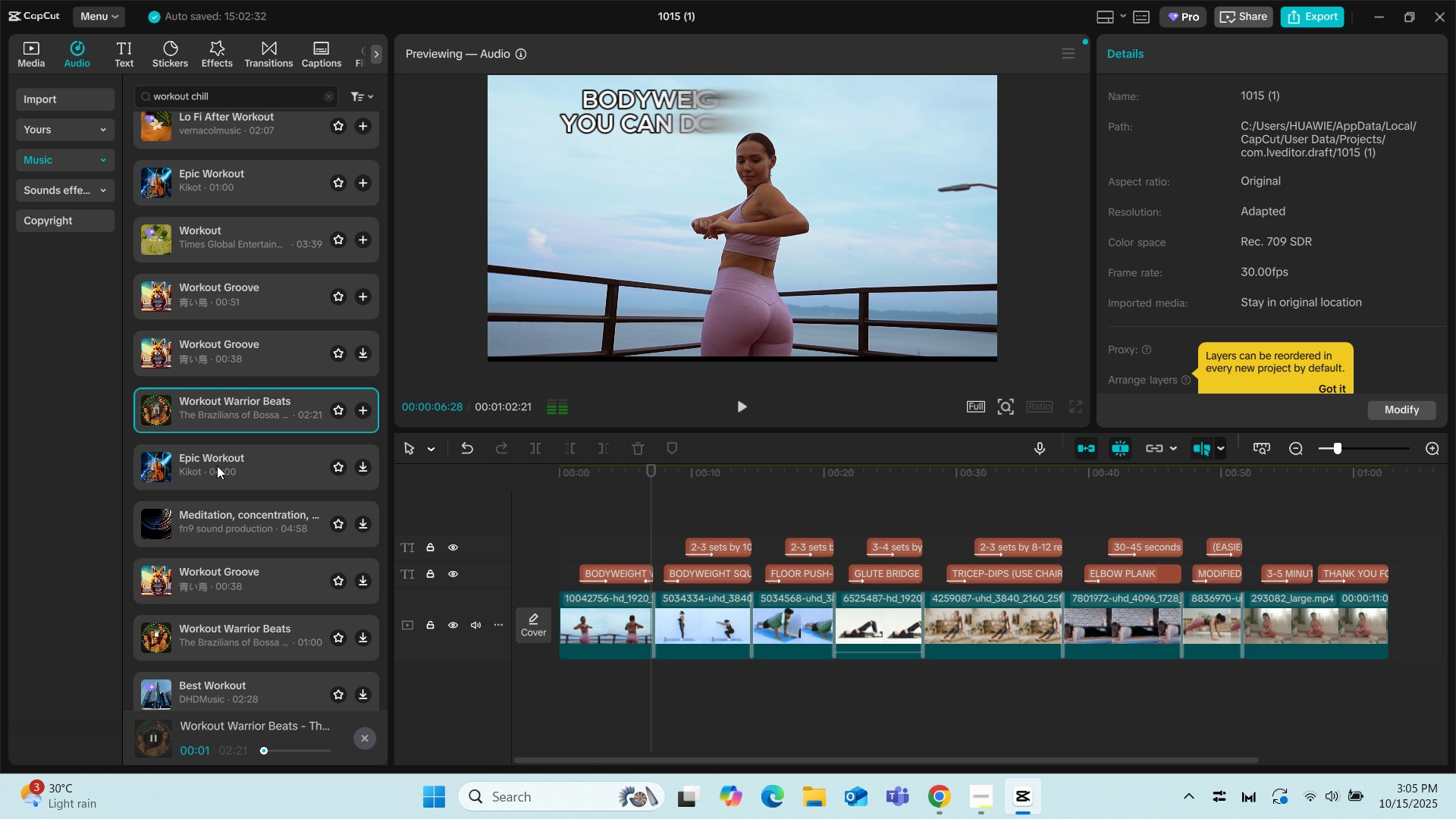 
left_click([217, 466])
 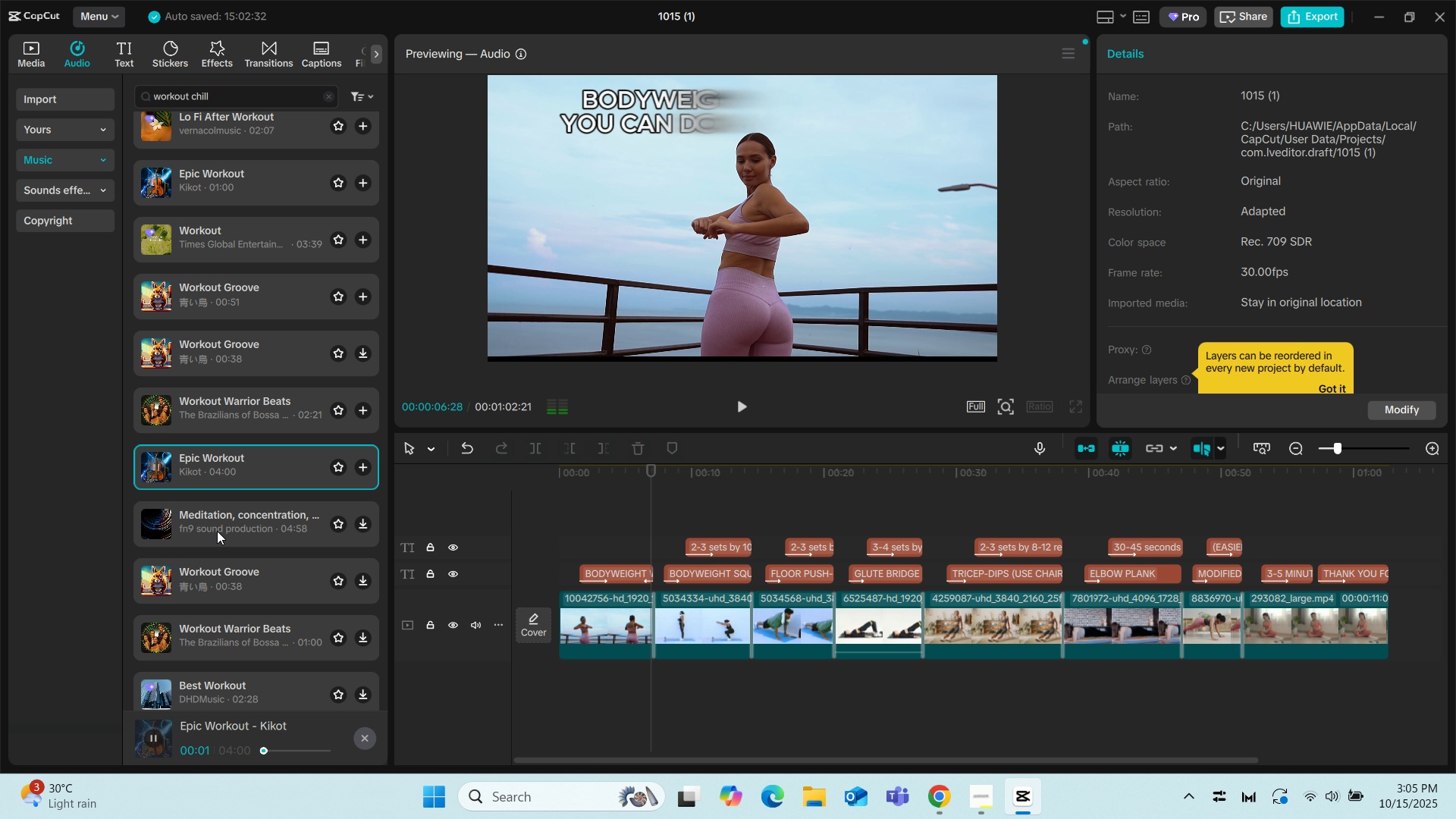 
wait(6.48)
 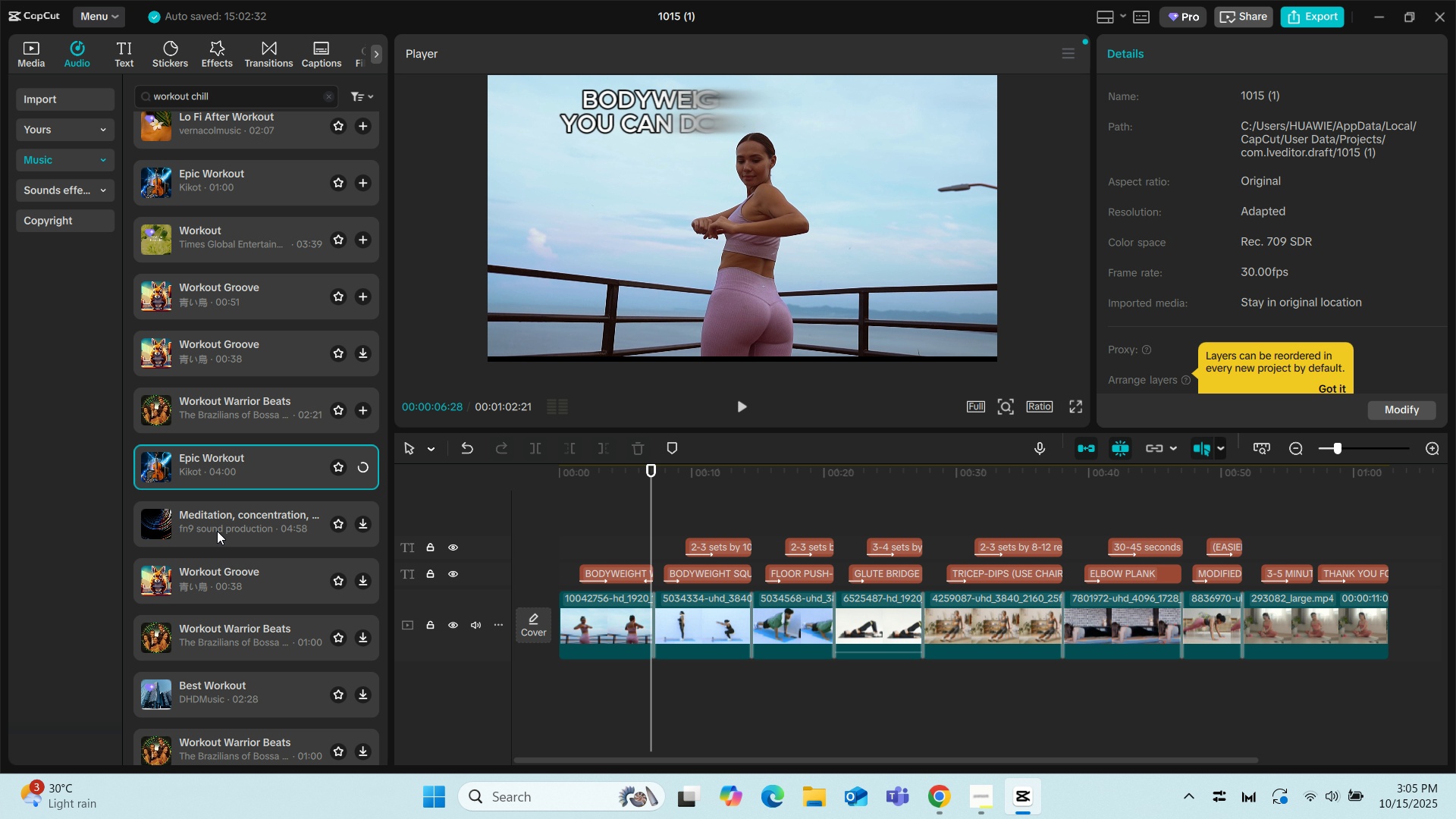 
left_click([212, 574])
 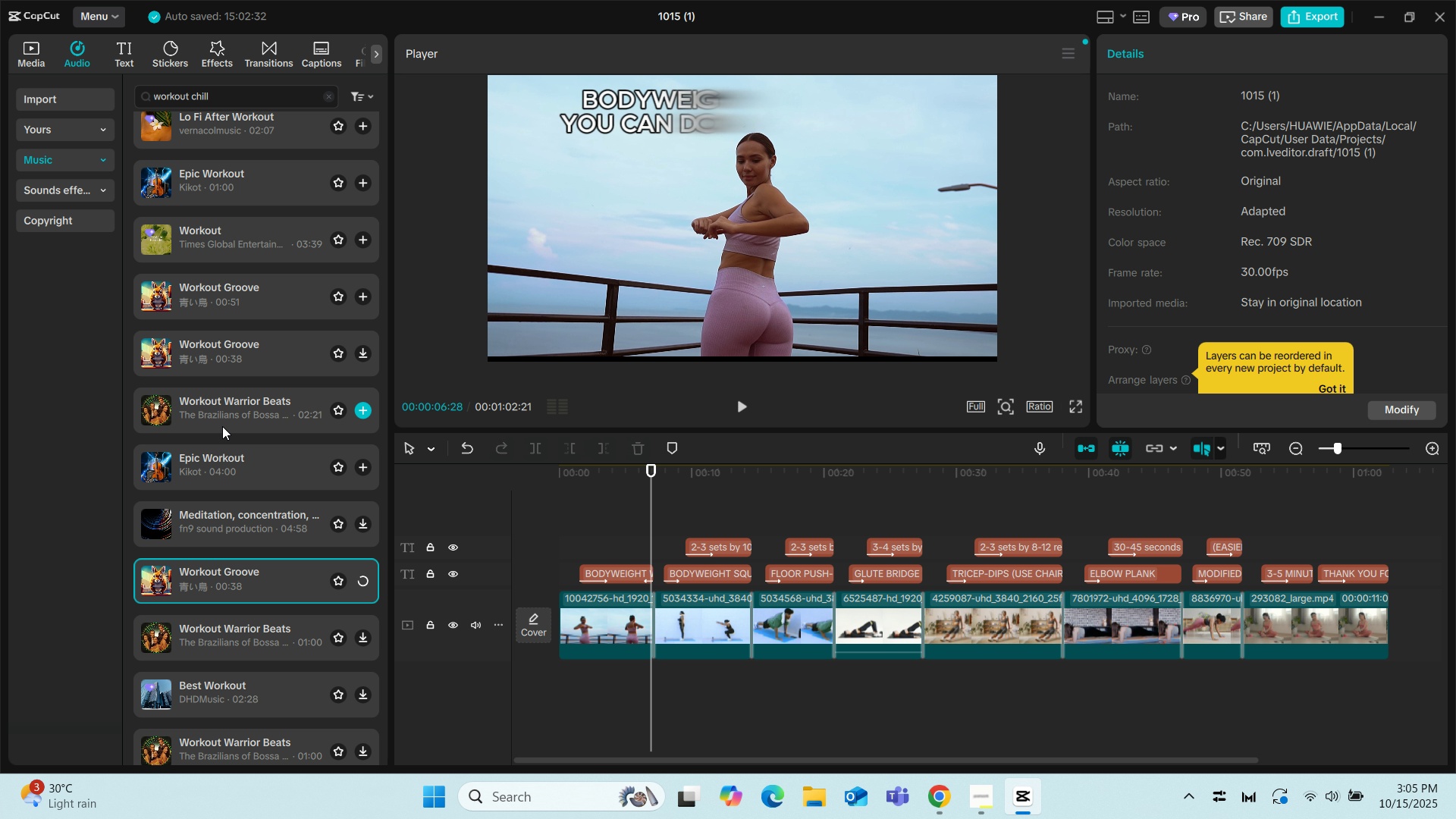 
scroll: coordinate [222, 426], scroll_direction: down, amount: 2.0
 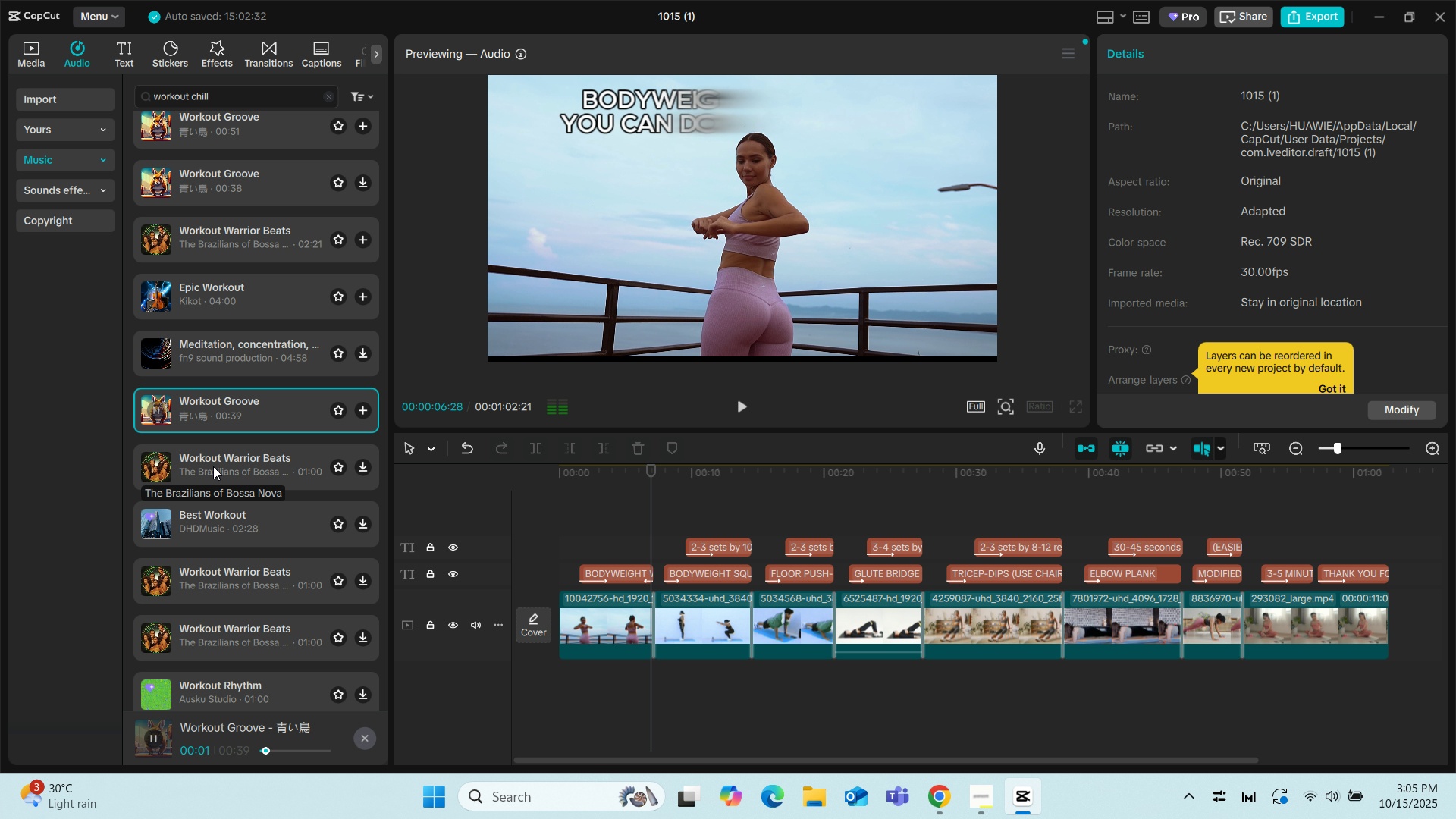 
left_click([213, 466])
 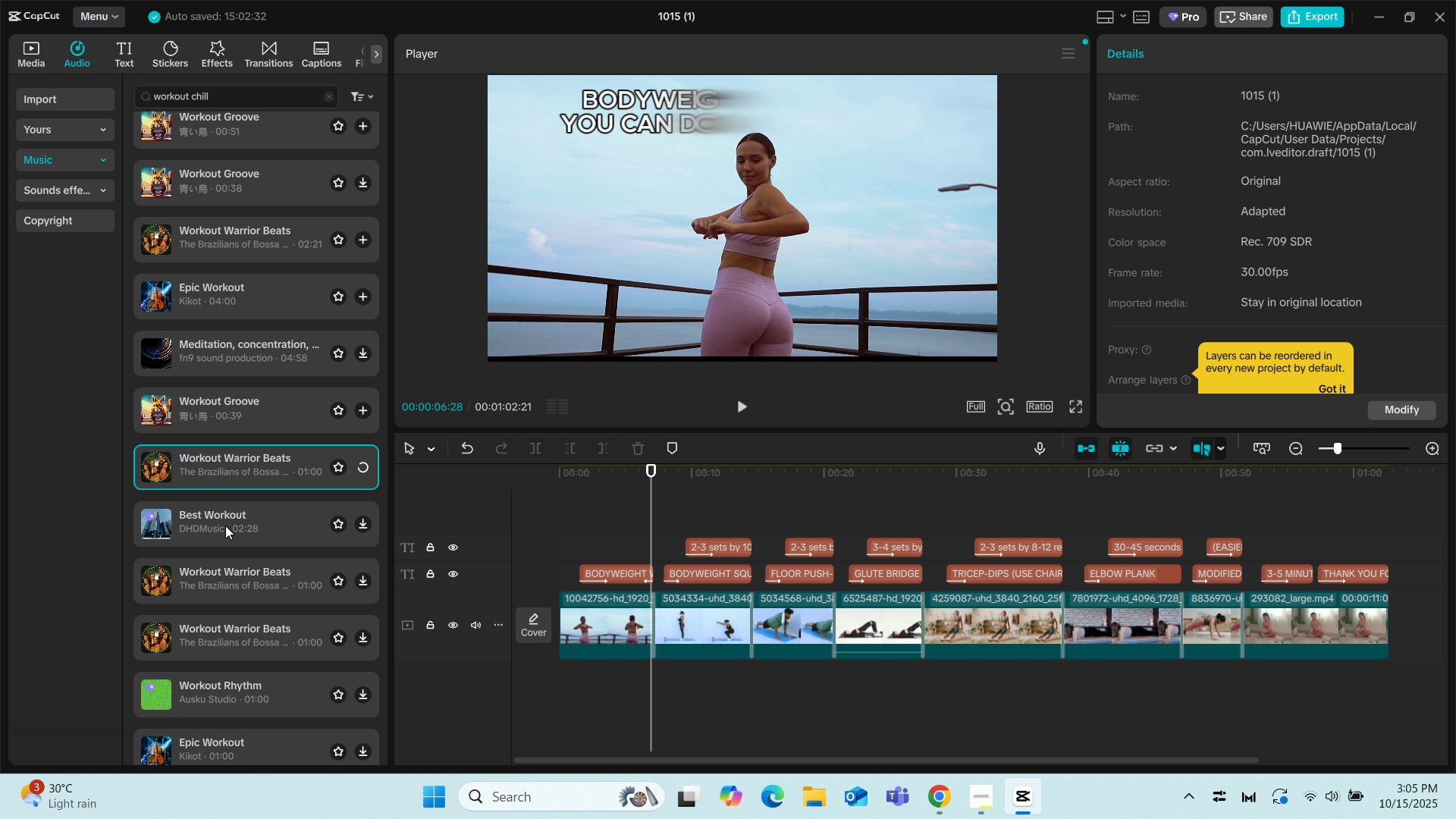 
scroll: coordinate [225, 526], scroll_direction: down, amount: 2.0
 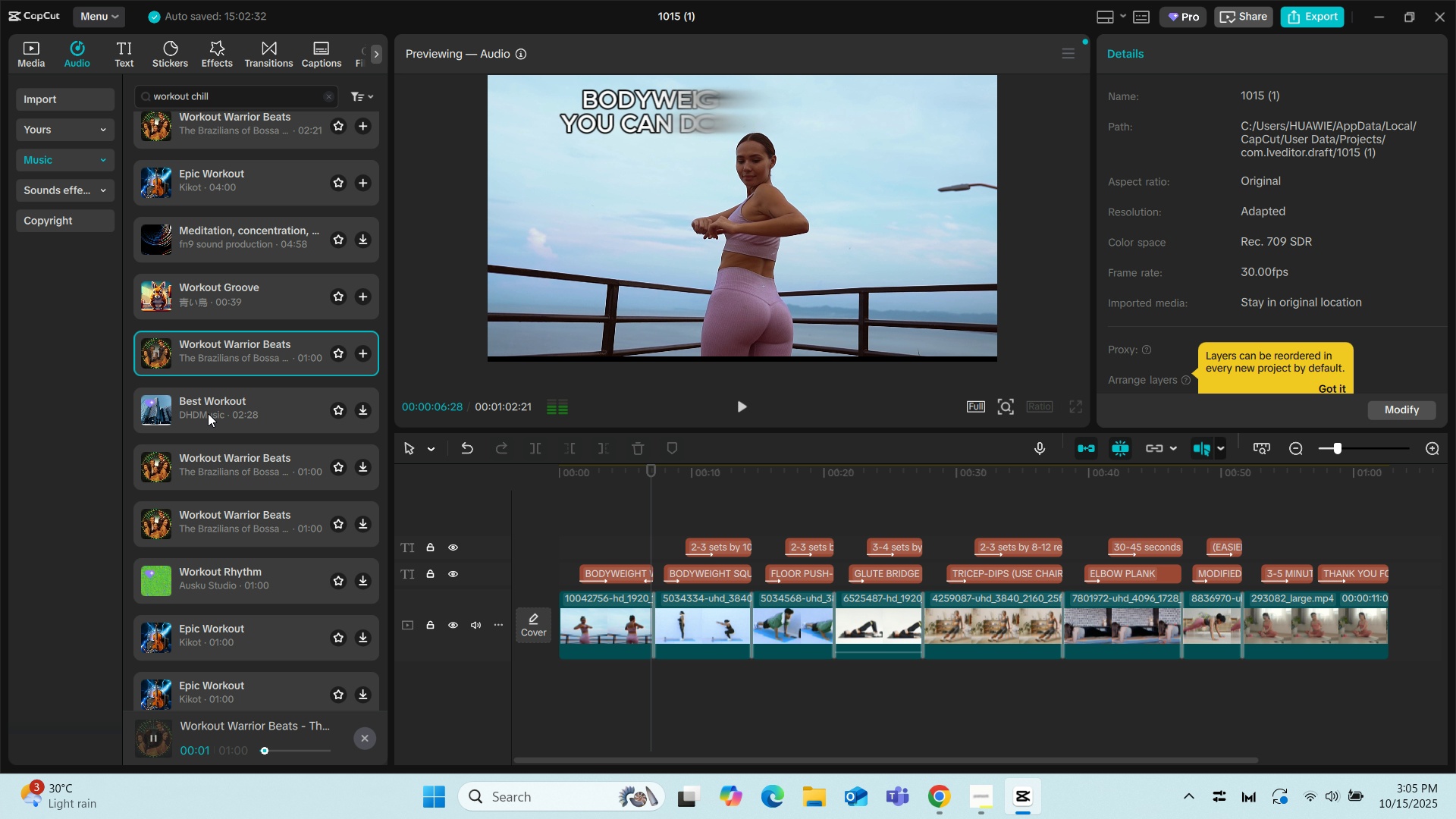 
left_click([208, 413])
 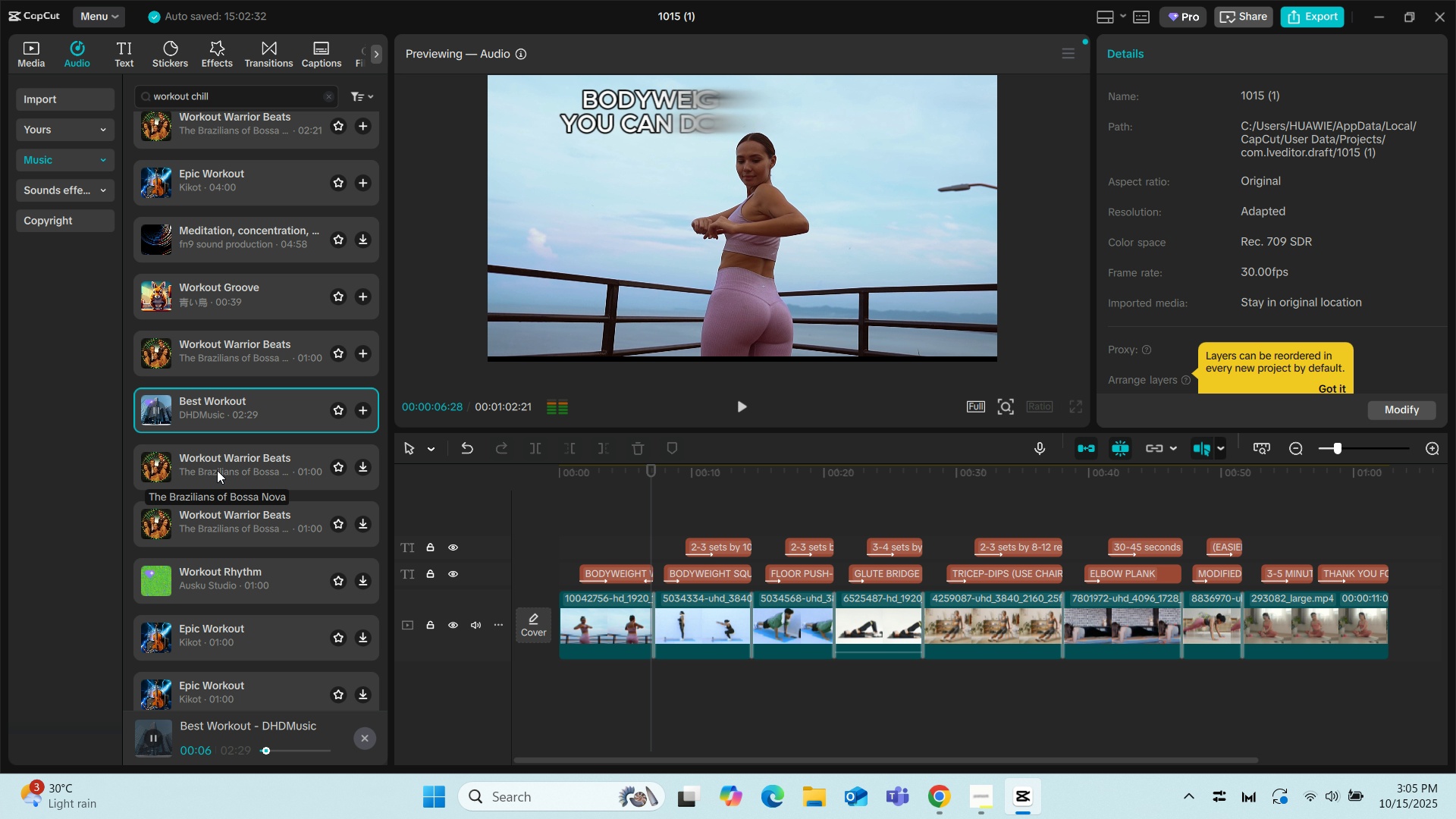 
wait(14.56)
 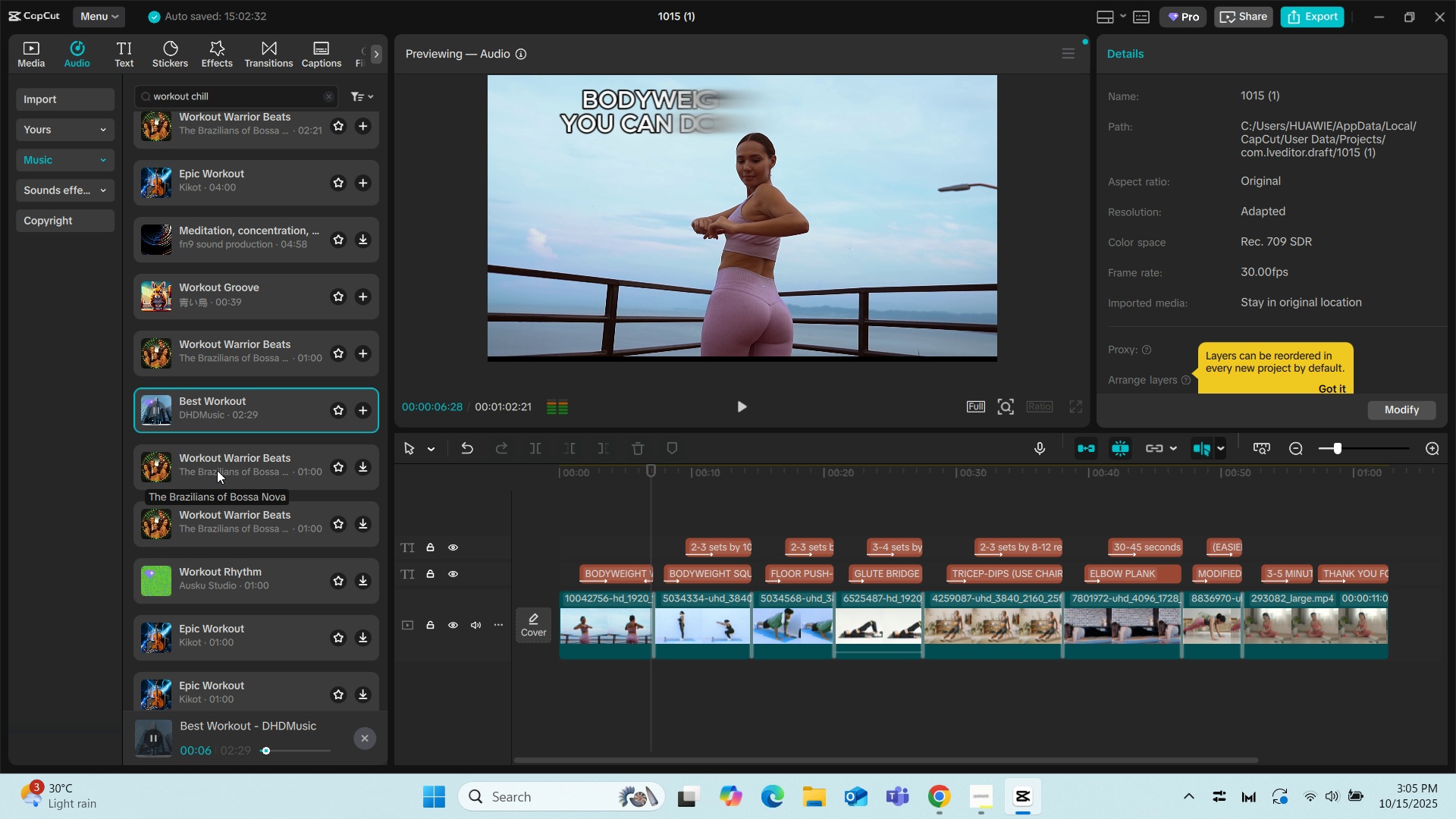 
left_click([369, 413])
 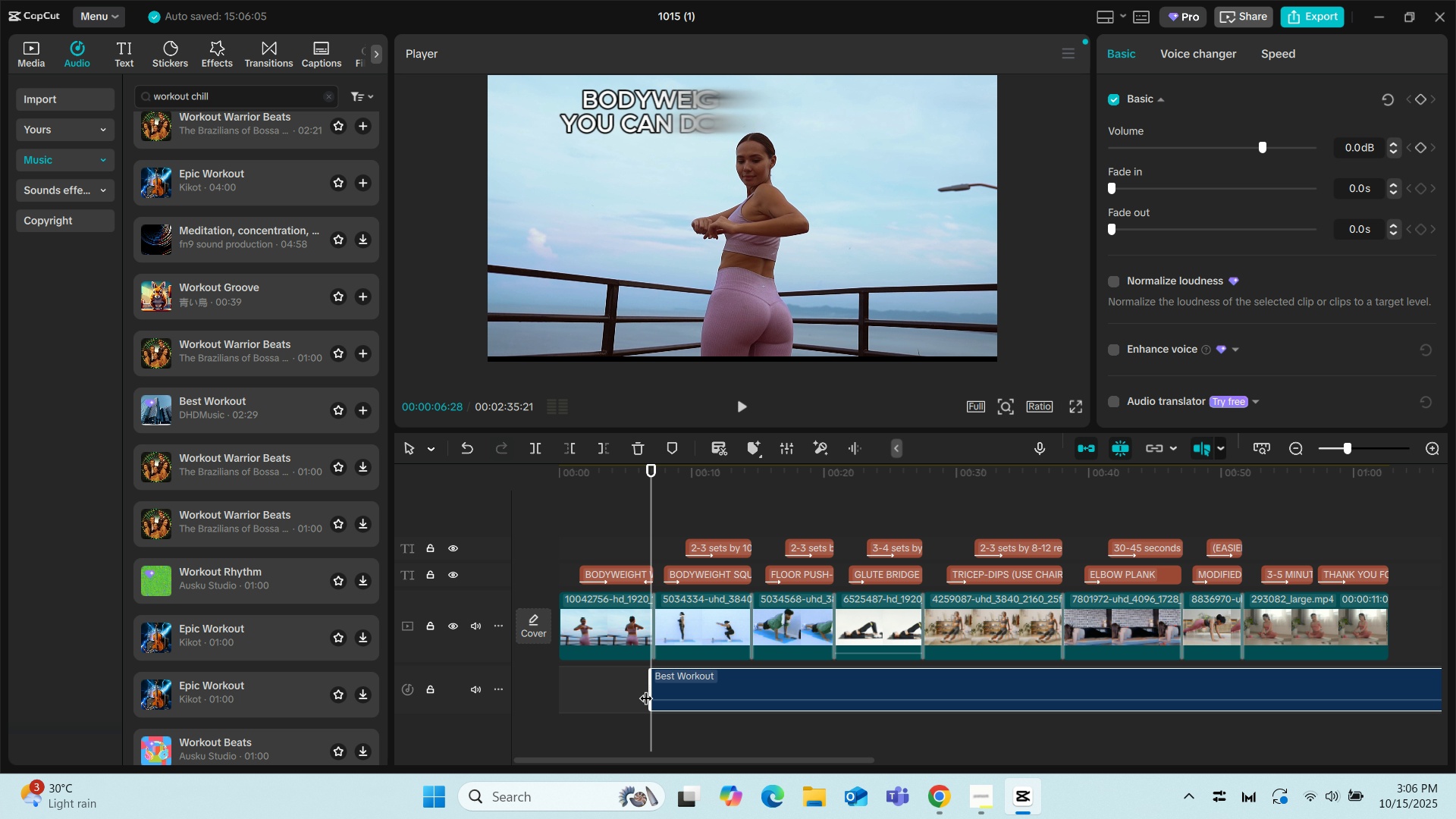 
left_click_drag(start_coordinate=[646, 689], to_coordinate=[544, 689])
 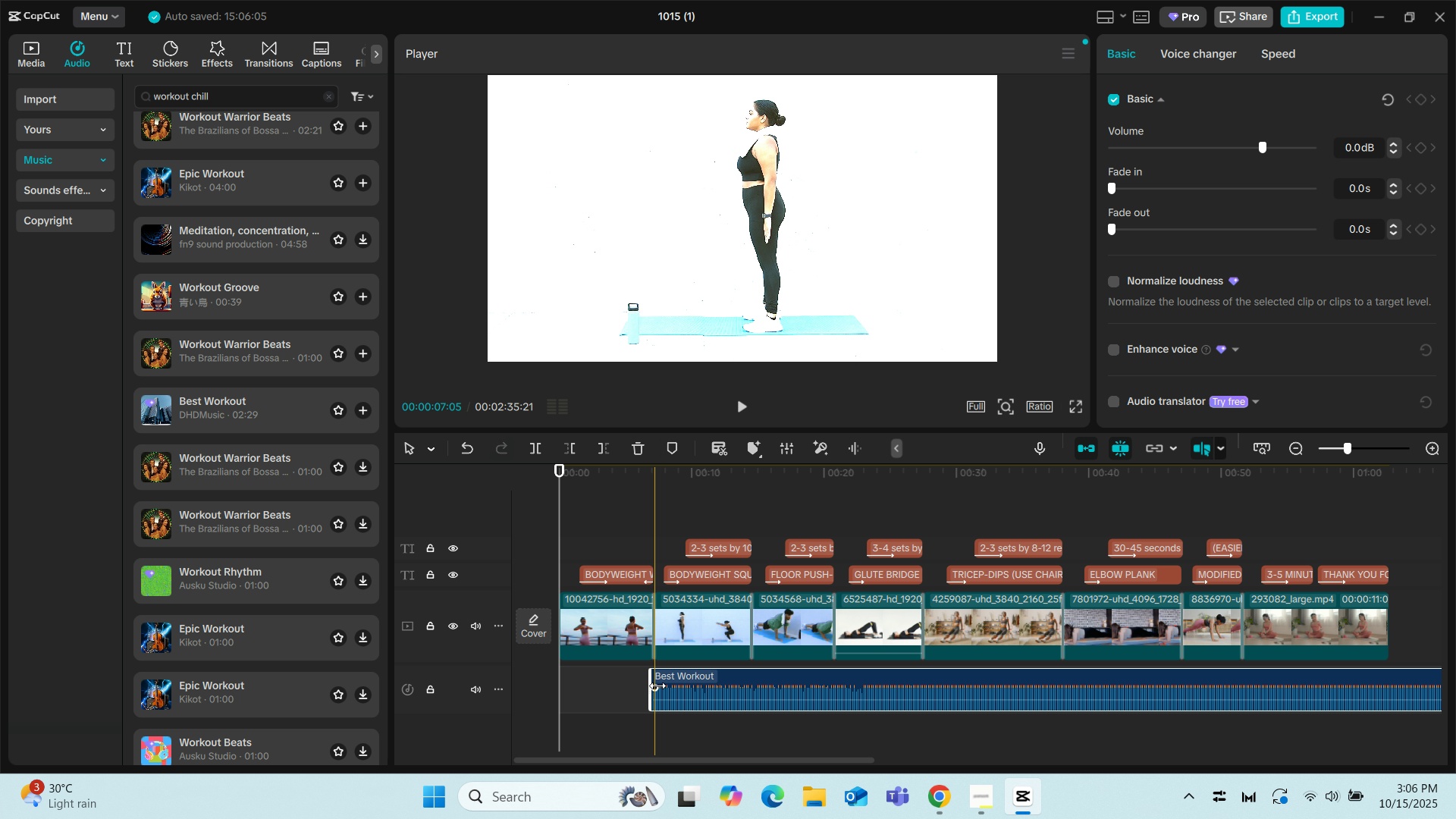 
left_click([657, 686])
 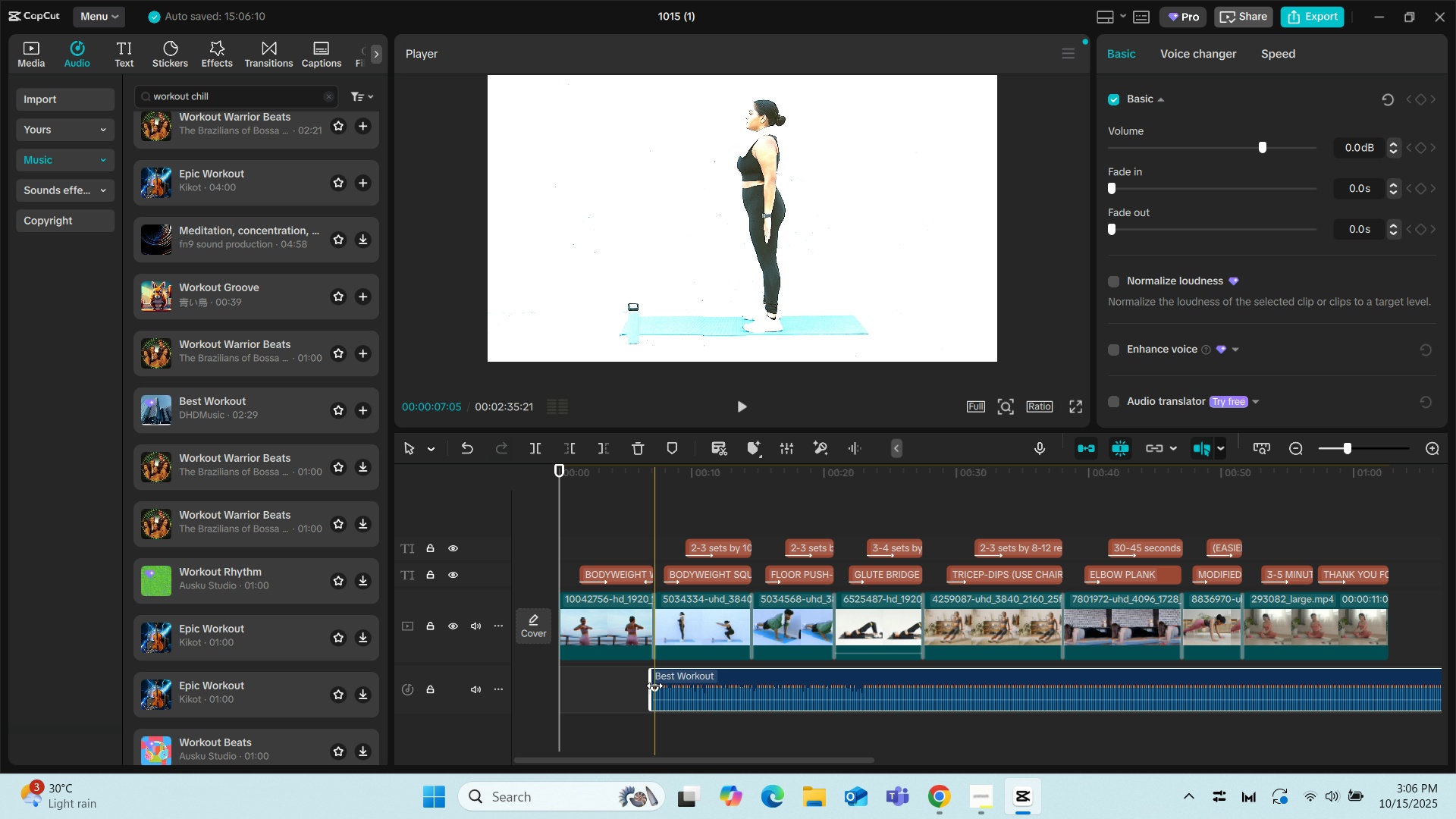 
left_click_drag(start_coordinate=[652, 686], to_coordinate=[552, 682])
 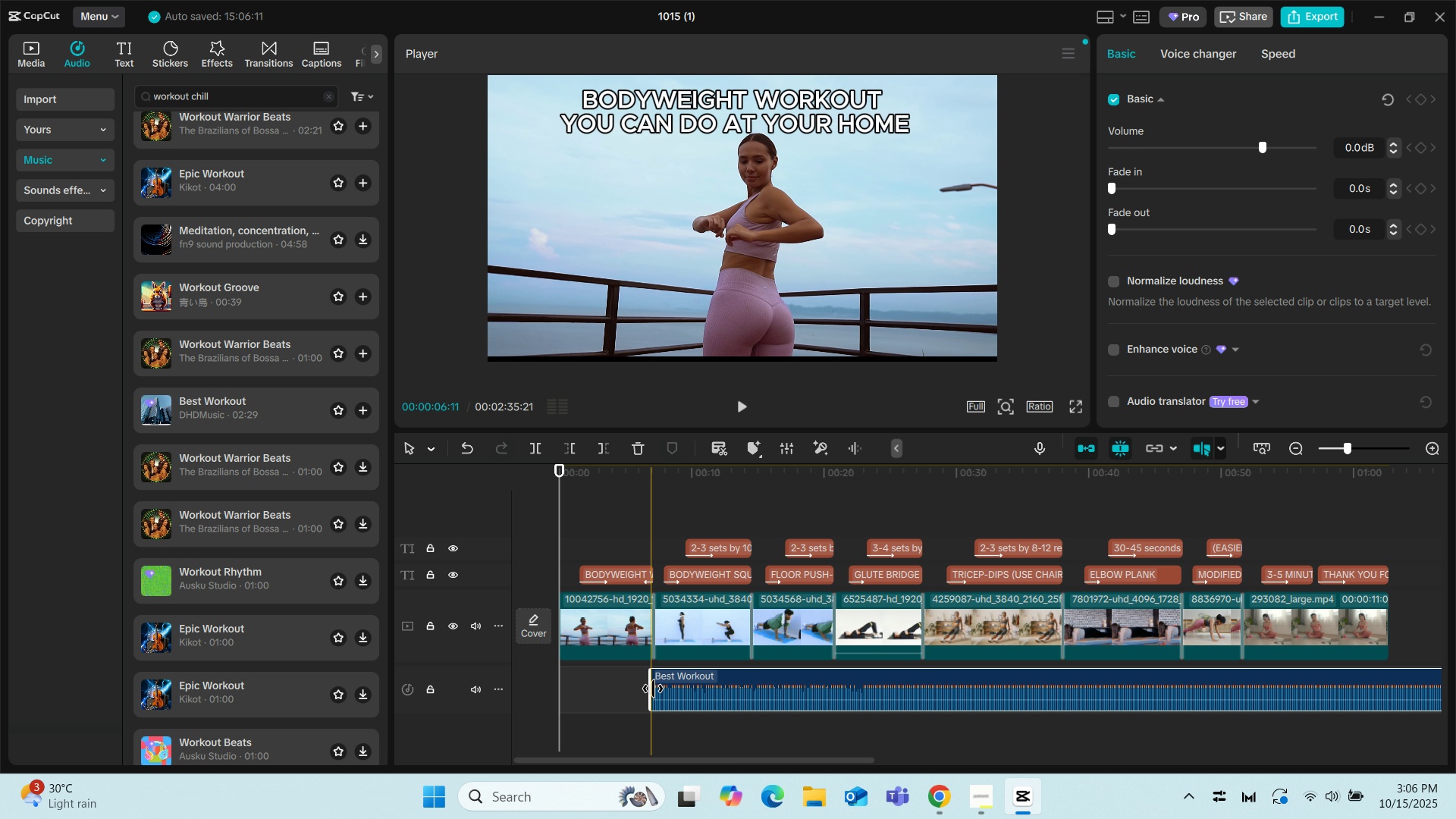 
left_click_drag(start_coordinate=[701, 689], to_coordinate=[614, 687])
 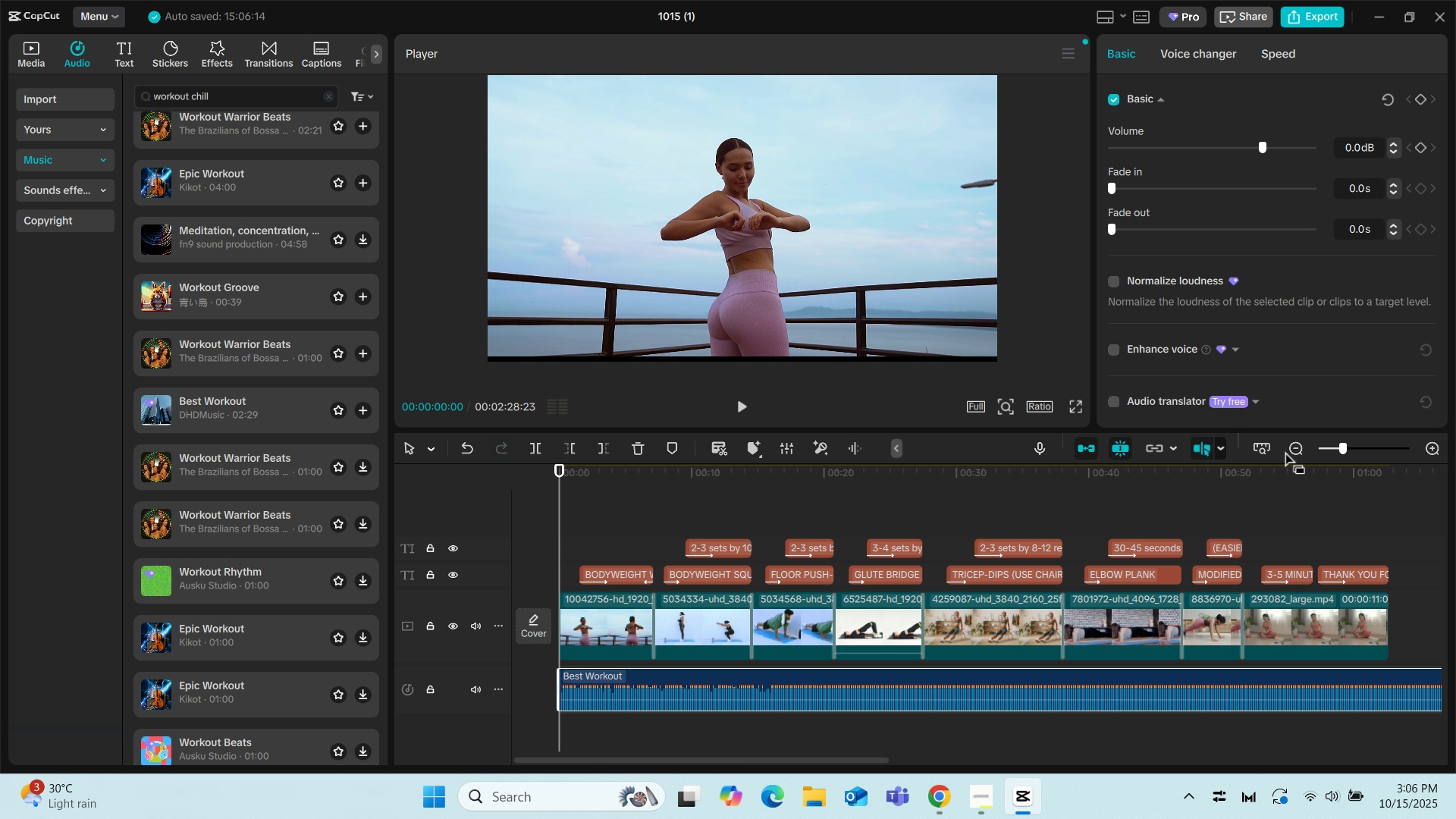 
left_click([1295, 446])
 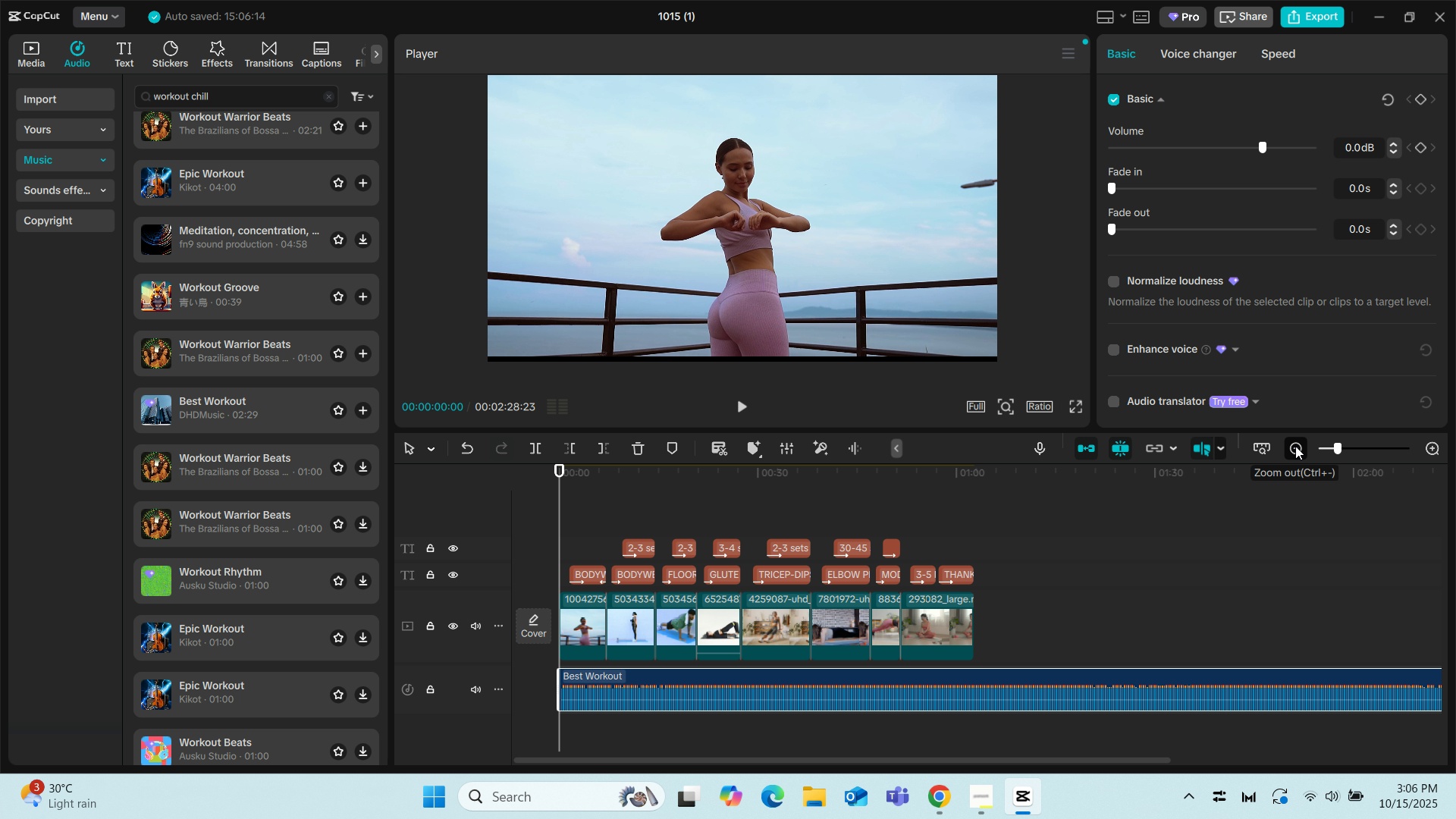 
left_click([1295, 446])
 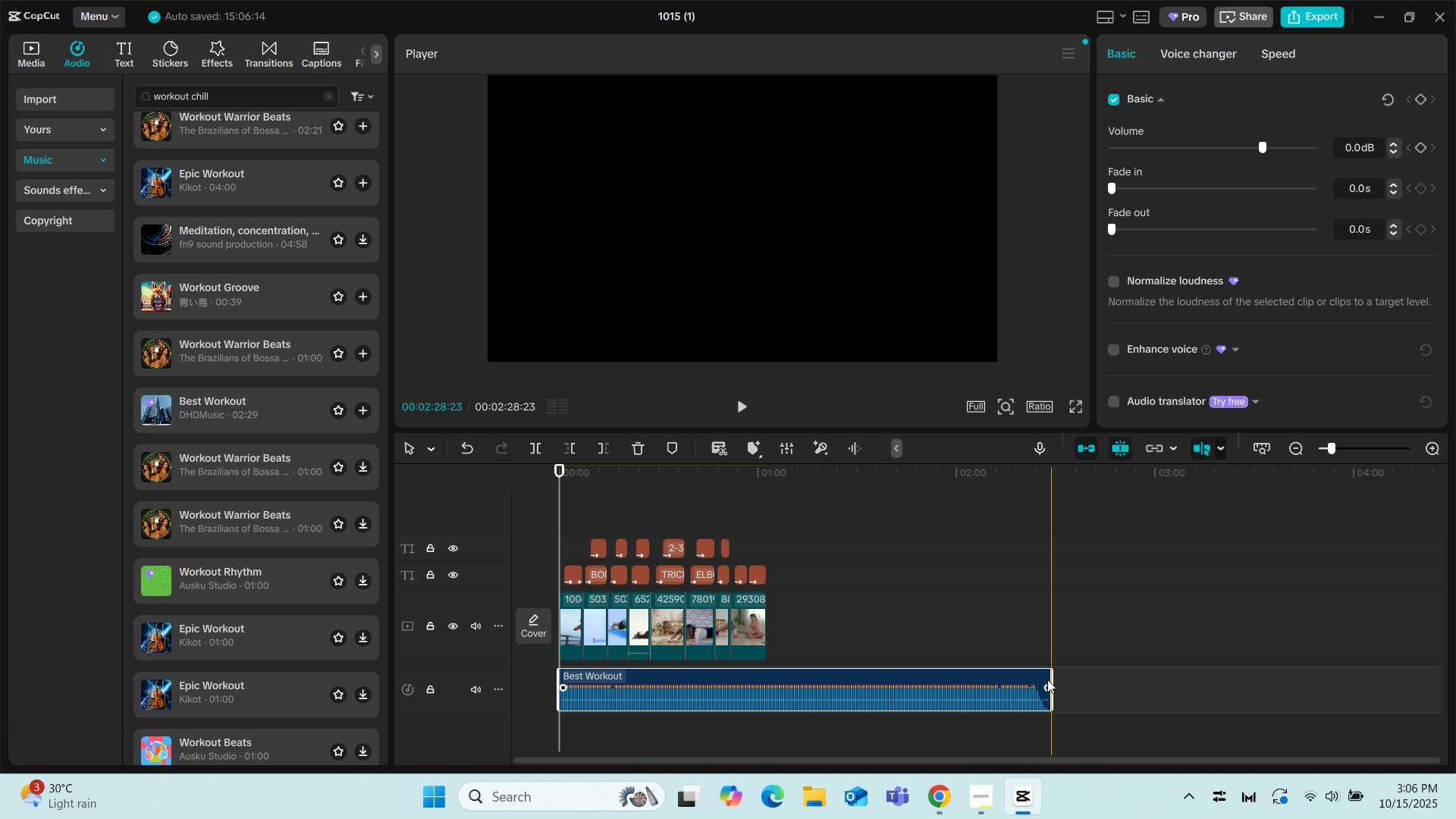 
left_click_drag(start_coordinate=[1050, 679], to_coordinate=[764, 661])
 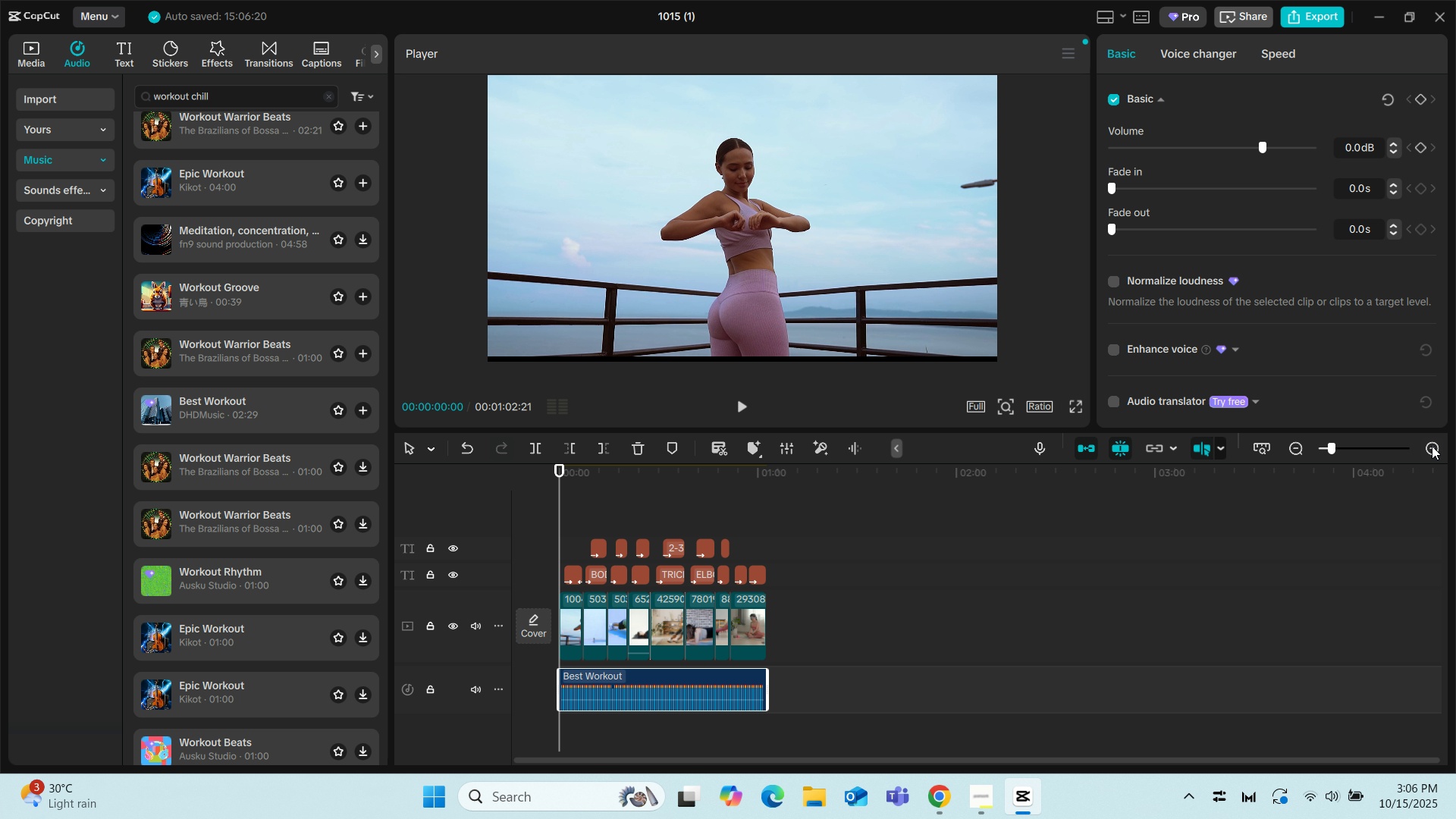 
left_click([1434, 444])
 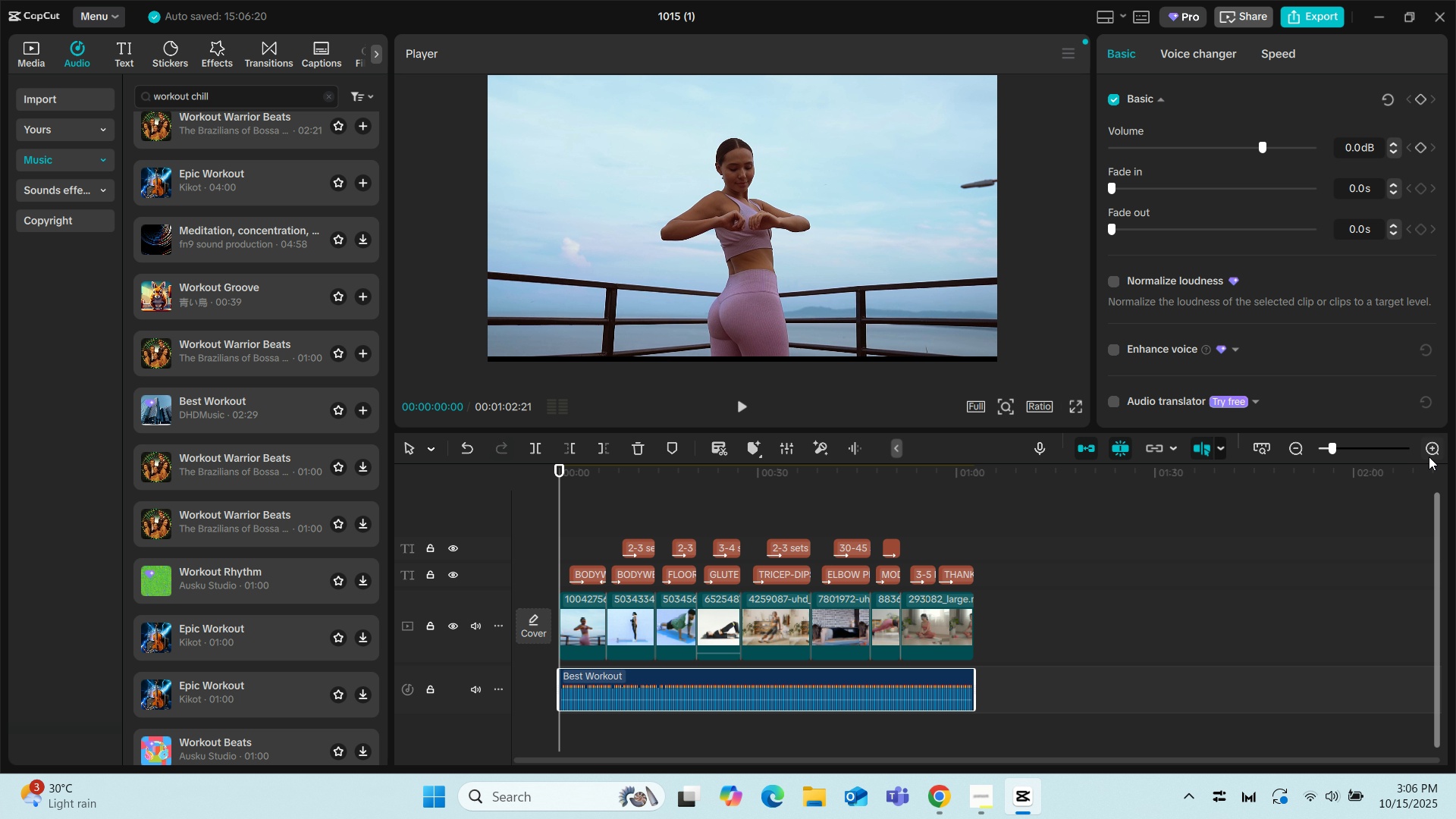 
left_click([1431, 438])
 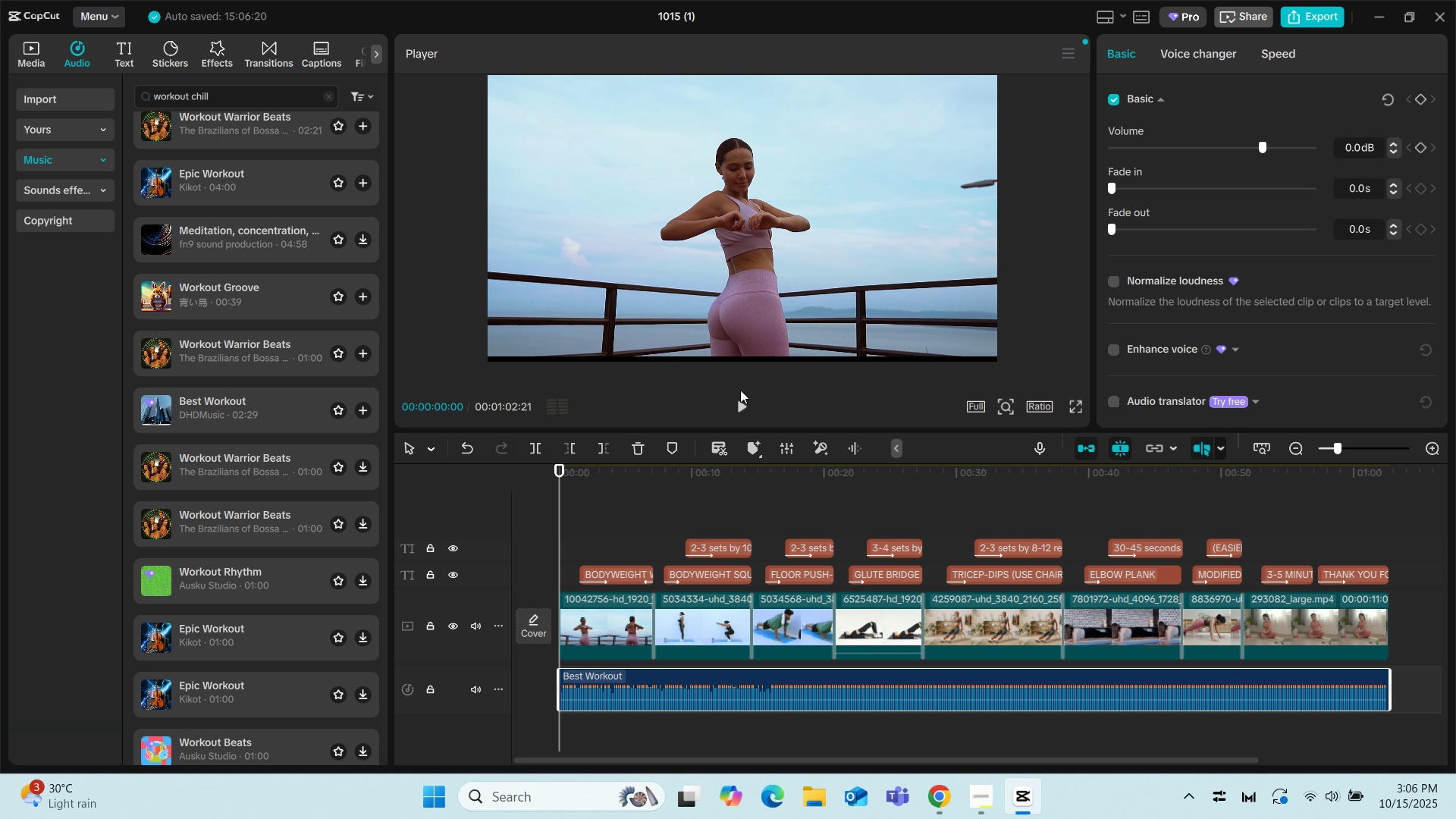 
left_click([741, 410])
 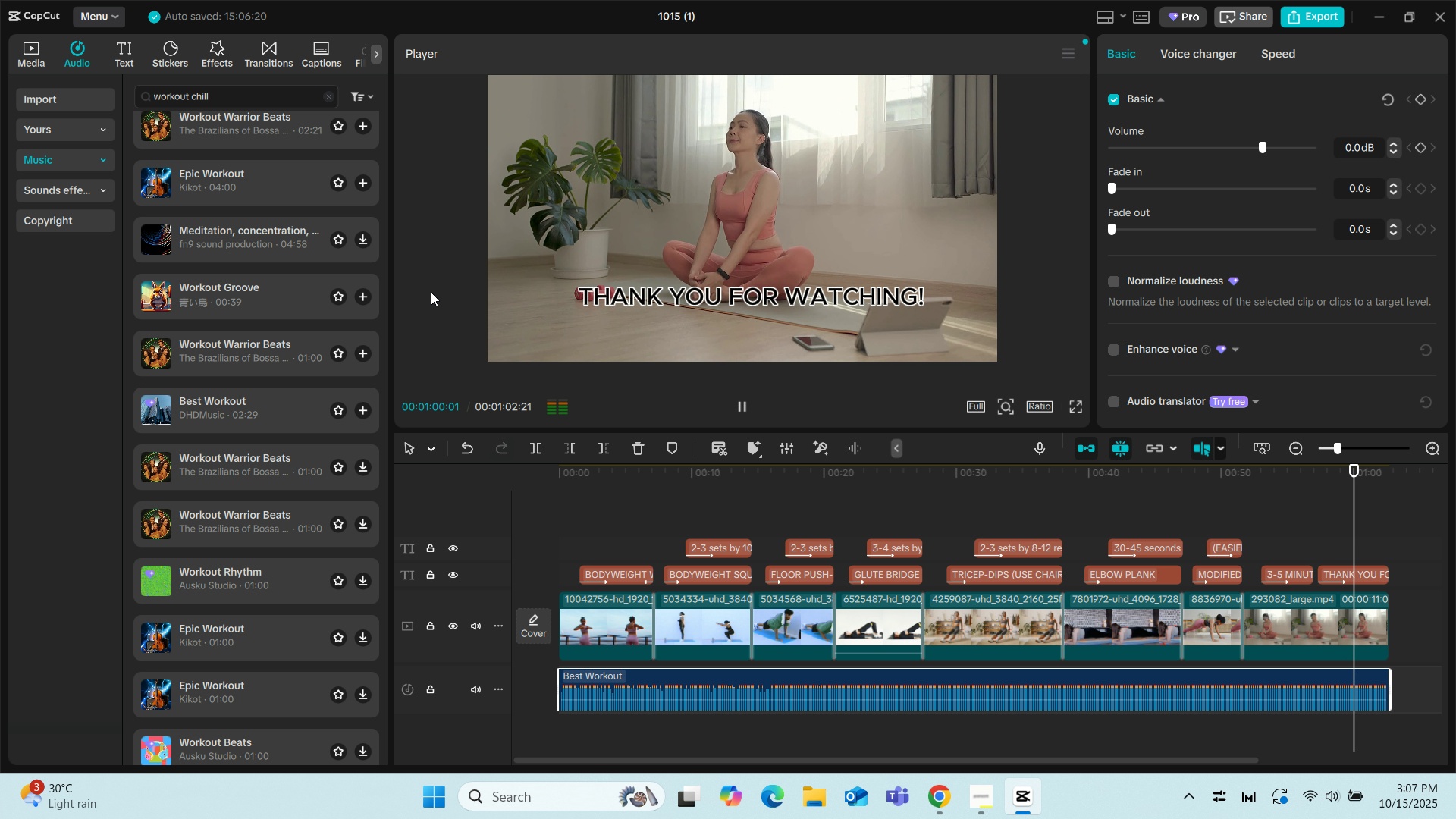 
wait(65.13)
 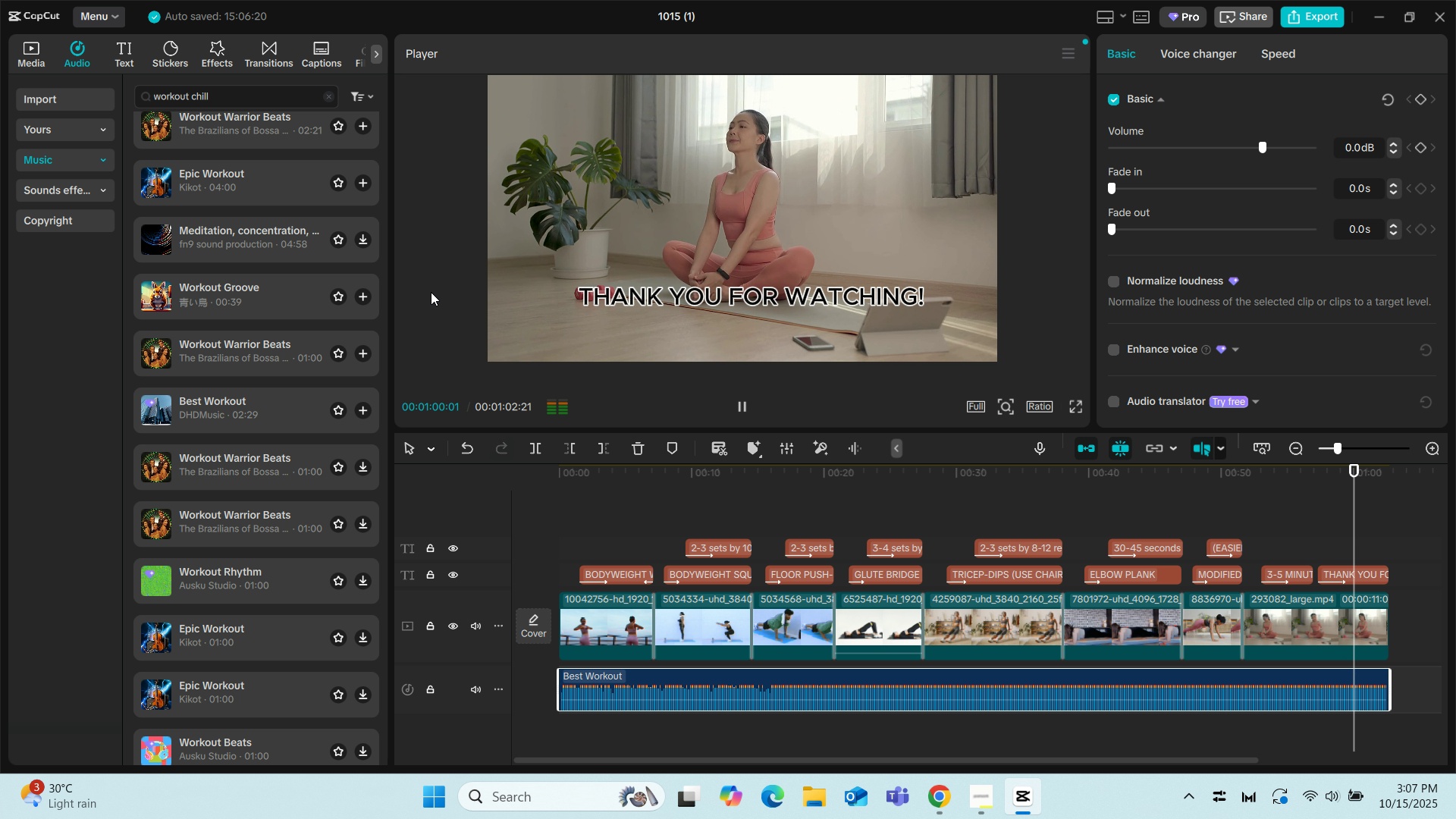 
left_click([1349, 693])
 